 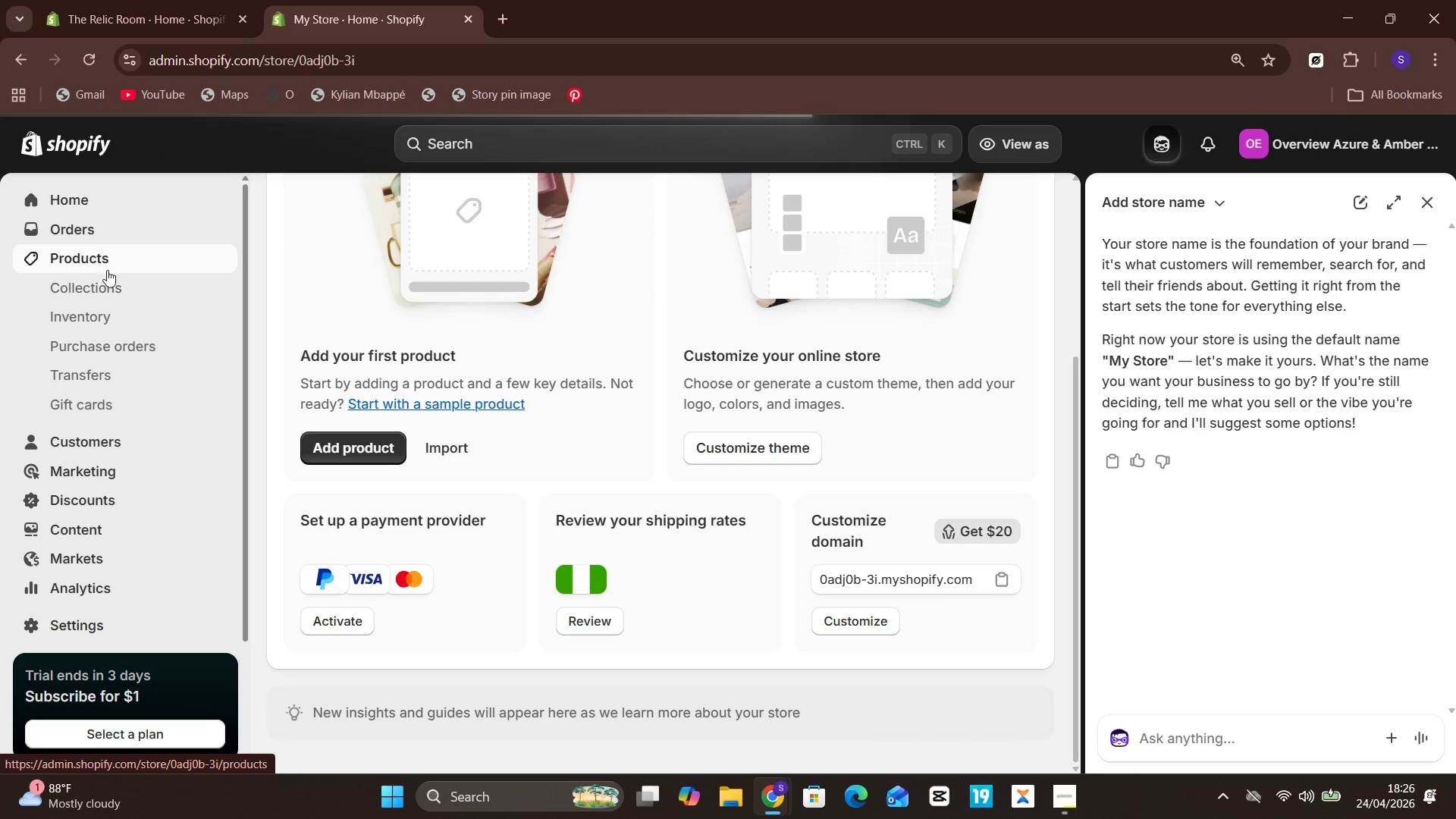 
left_click([332, 402])
 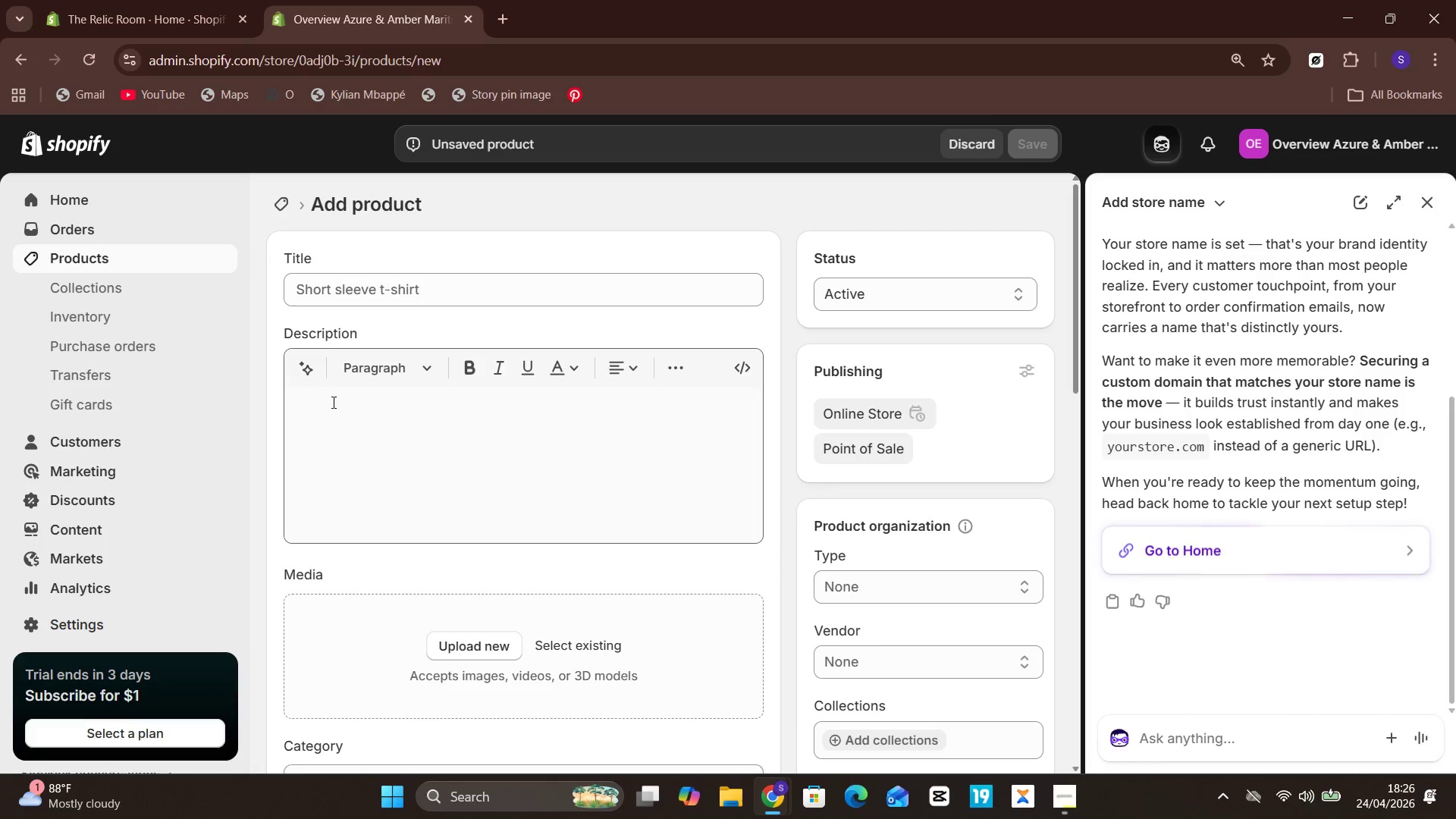 
wait(5.34)
 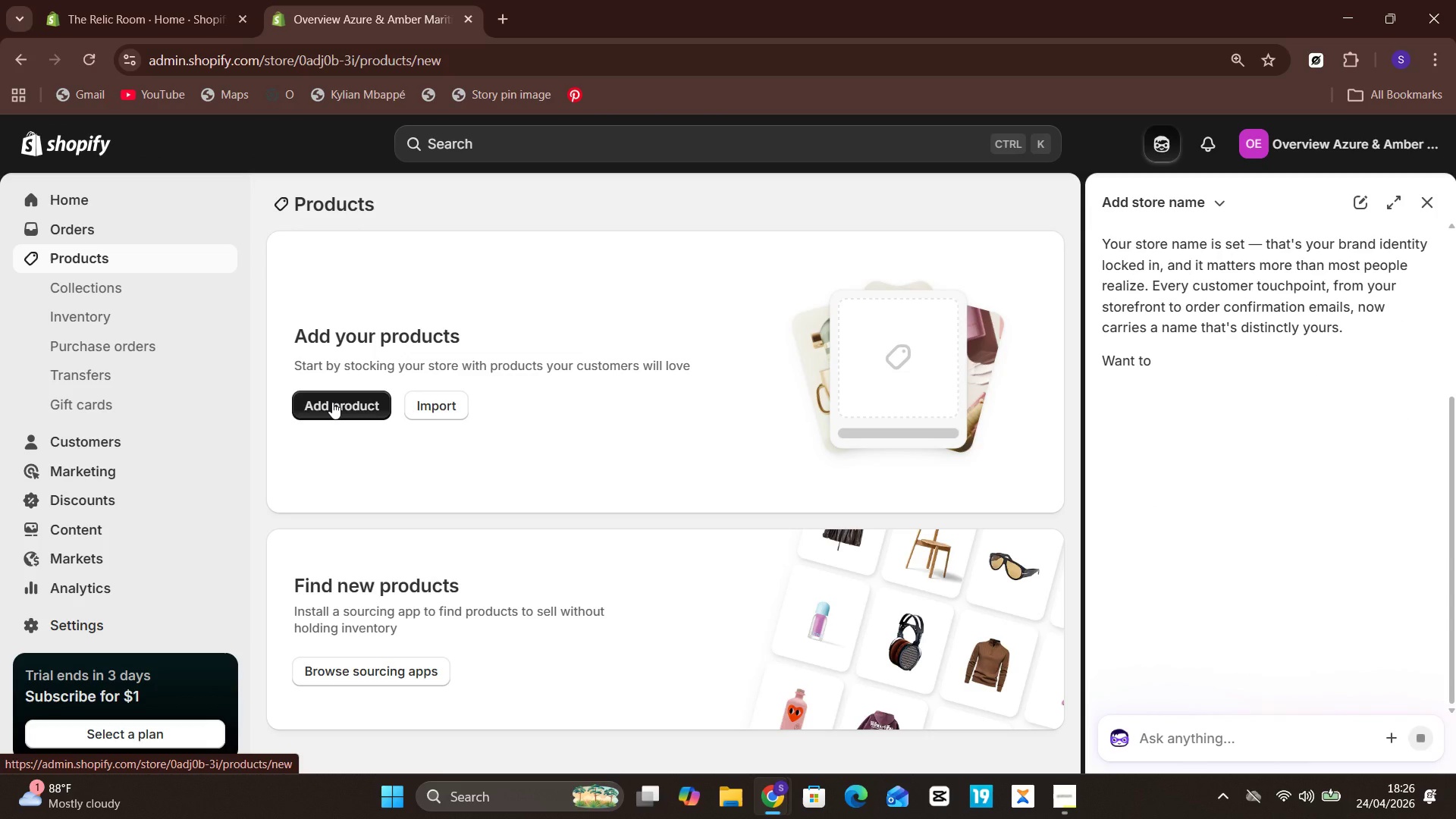 
left_click([416, 282])
 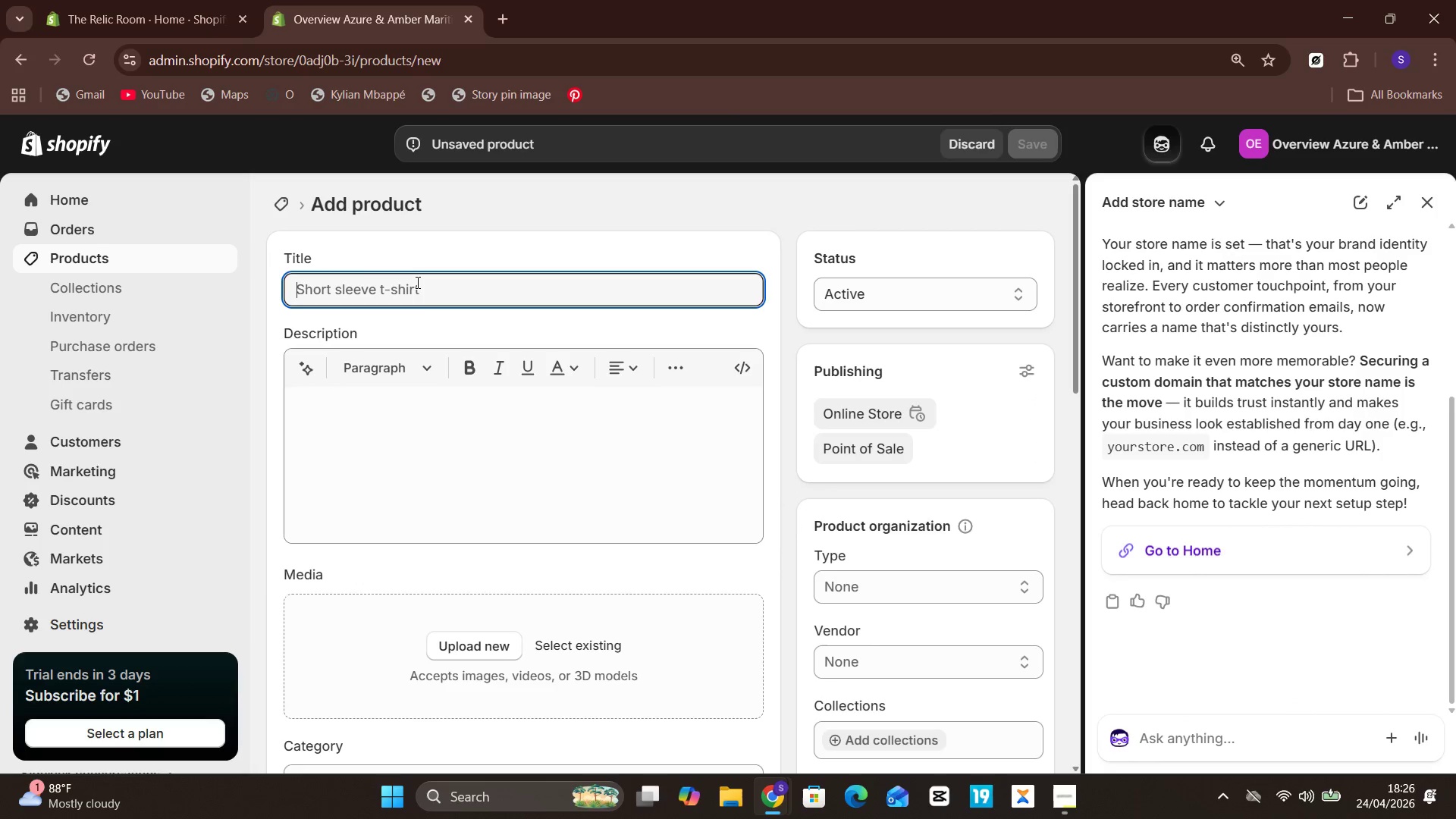 
type(Moonlit Bio)
 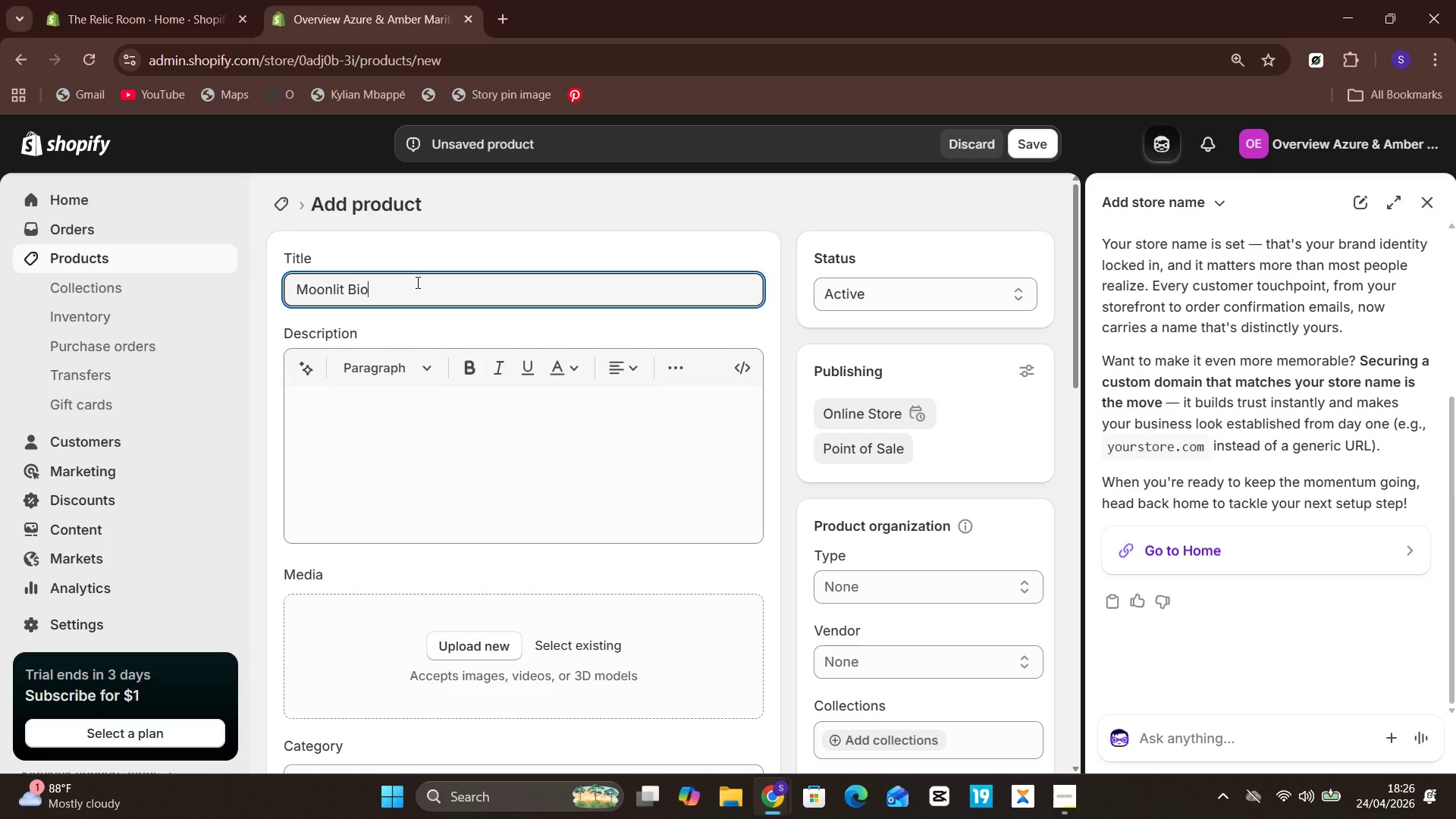 
type(luminescence Kayak Expedition)
 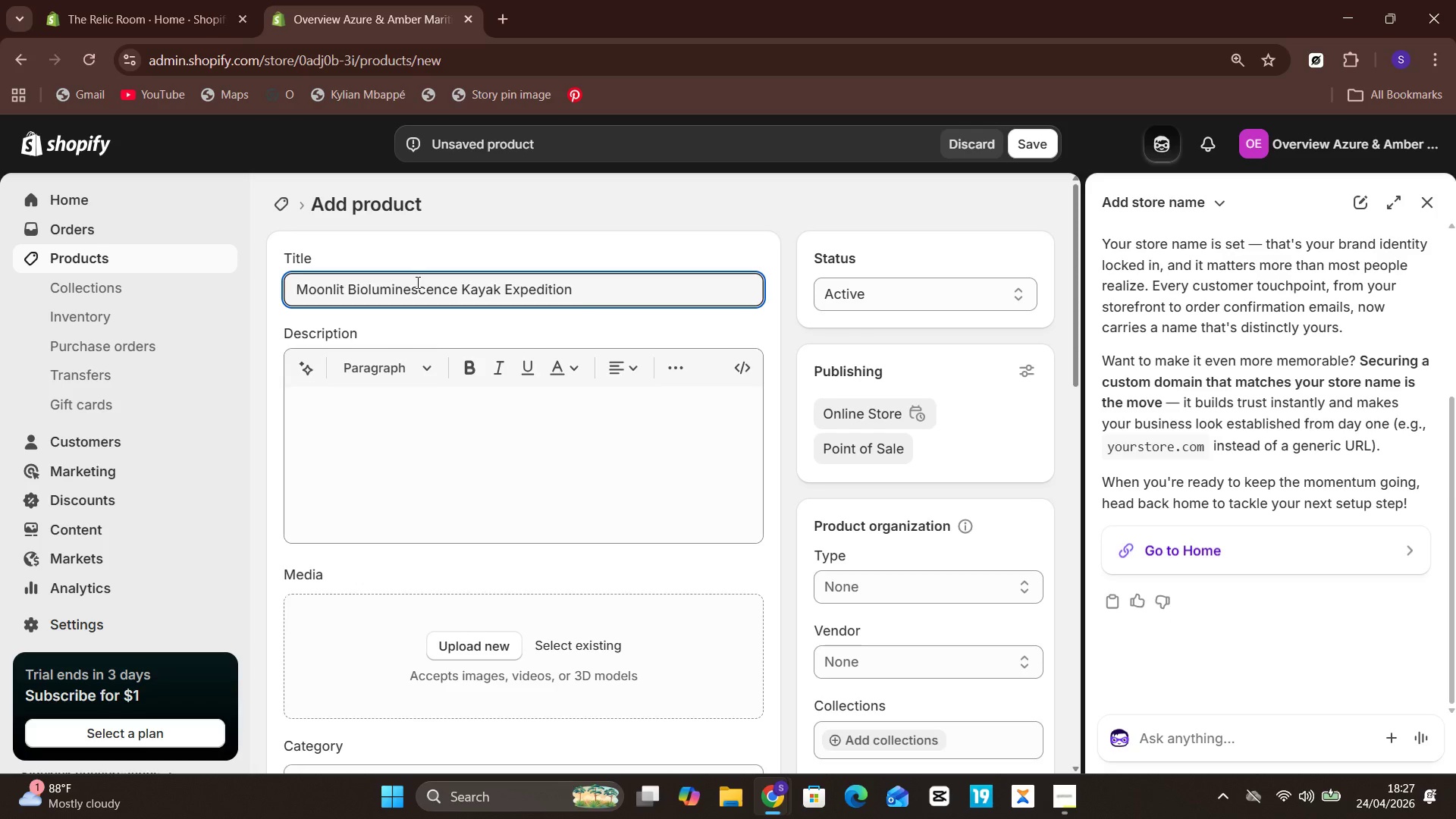 
left_click([422, 472])
 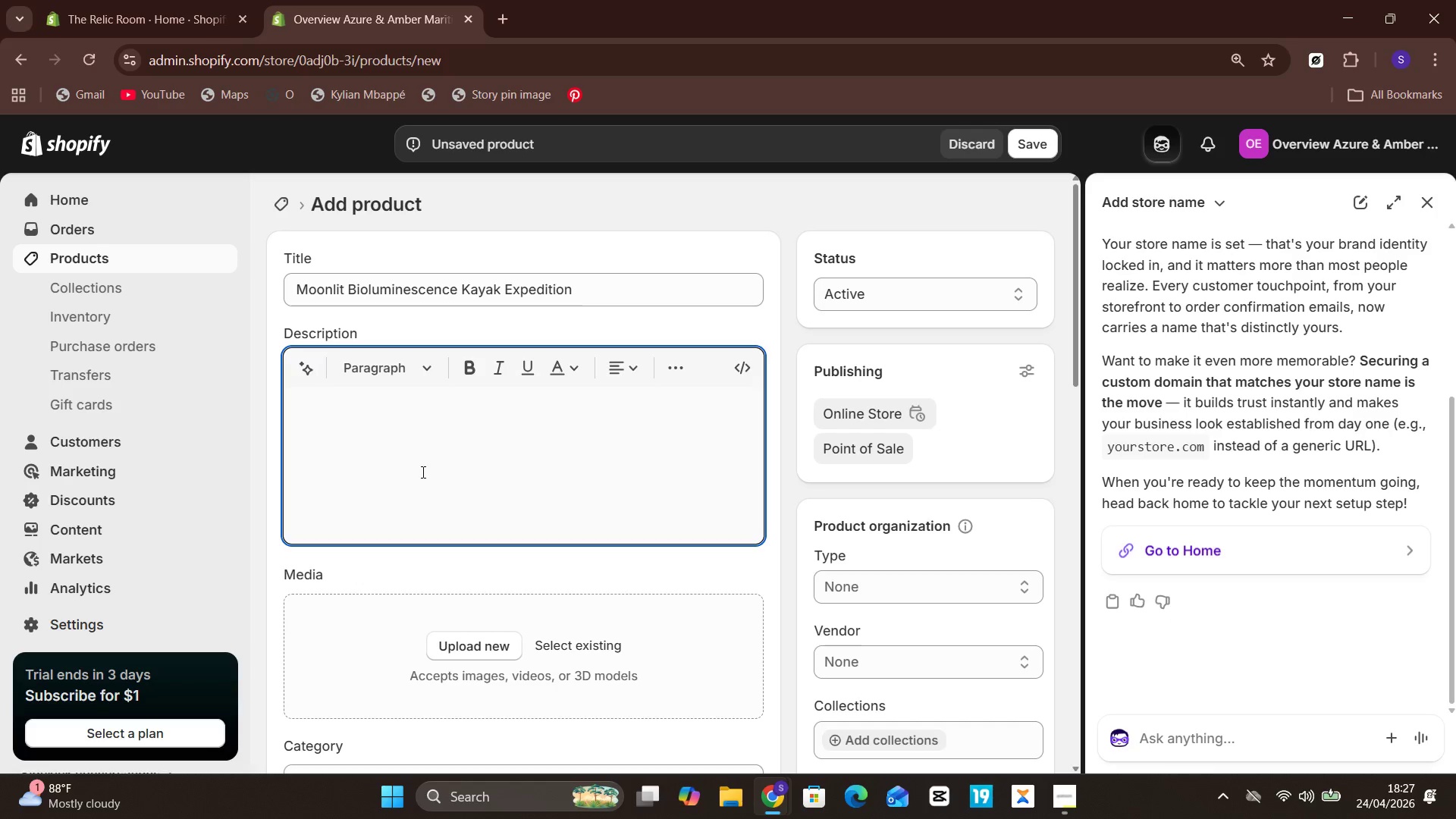 
type(Experience the ocean after dark with the Moonlit Bioluminescence)
 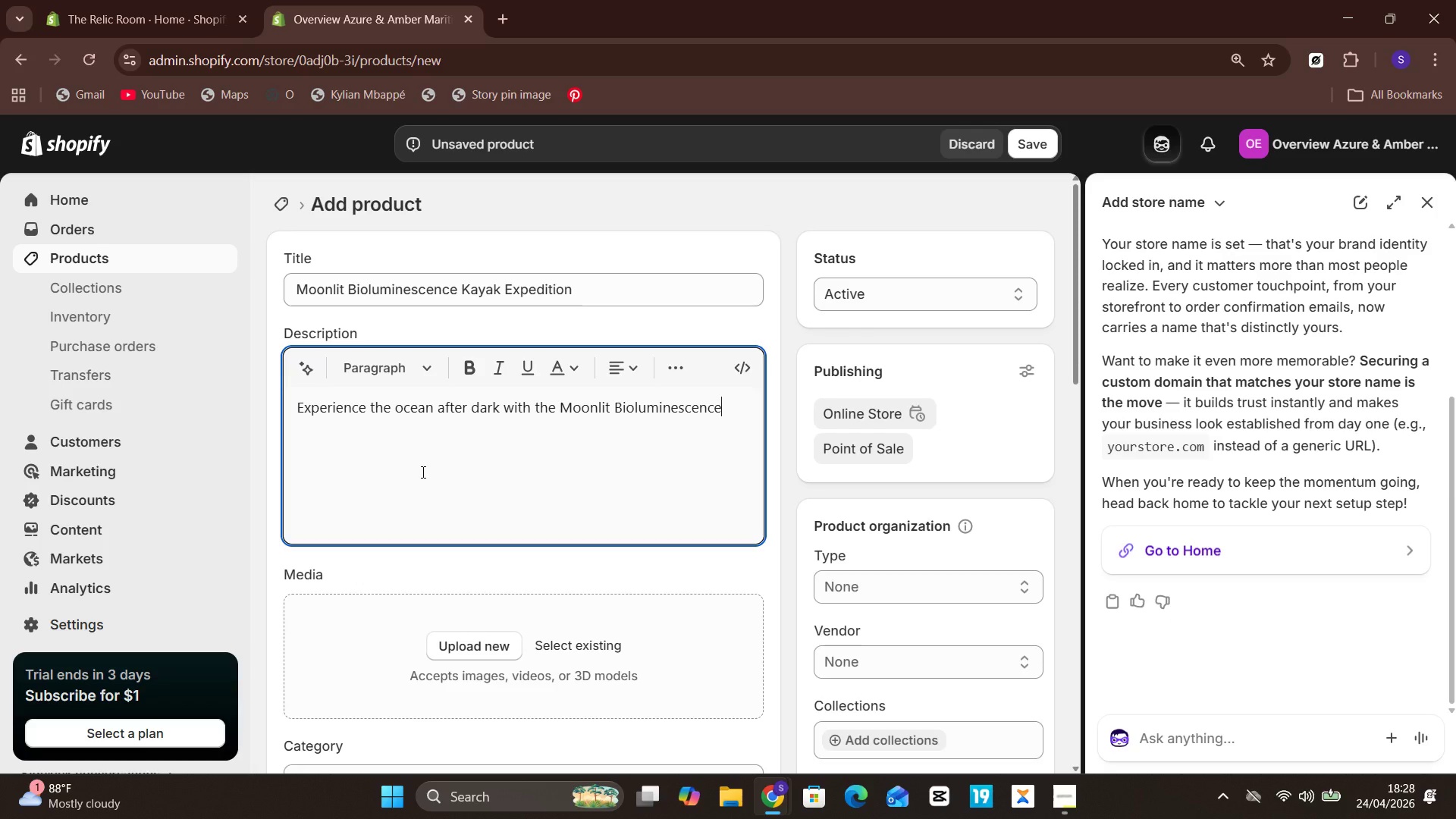 
wait(14.78)
 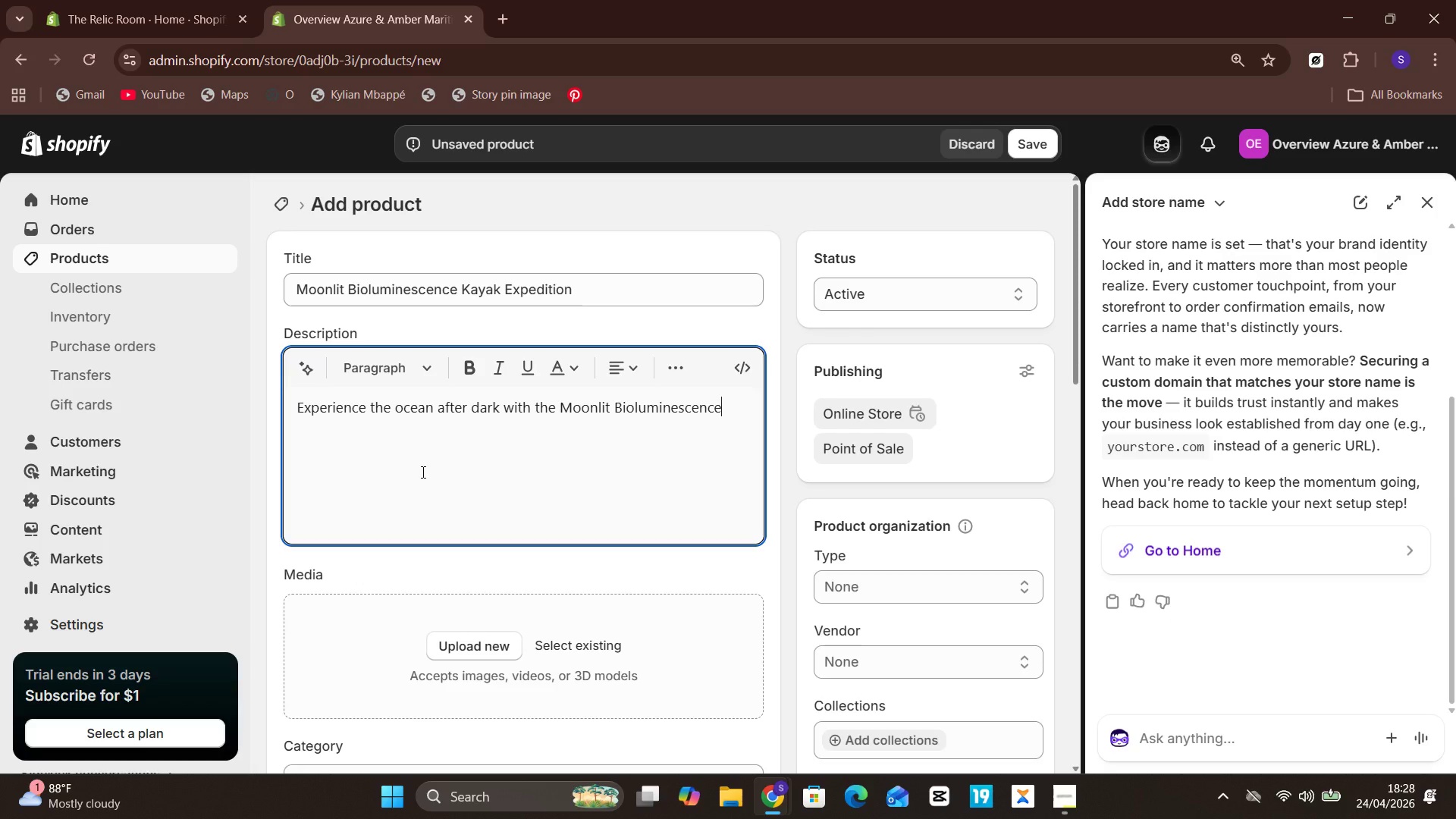 
key(CapsLock)
 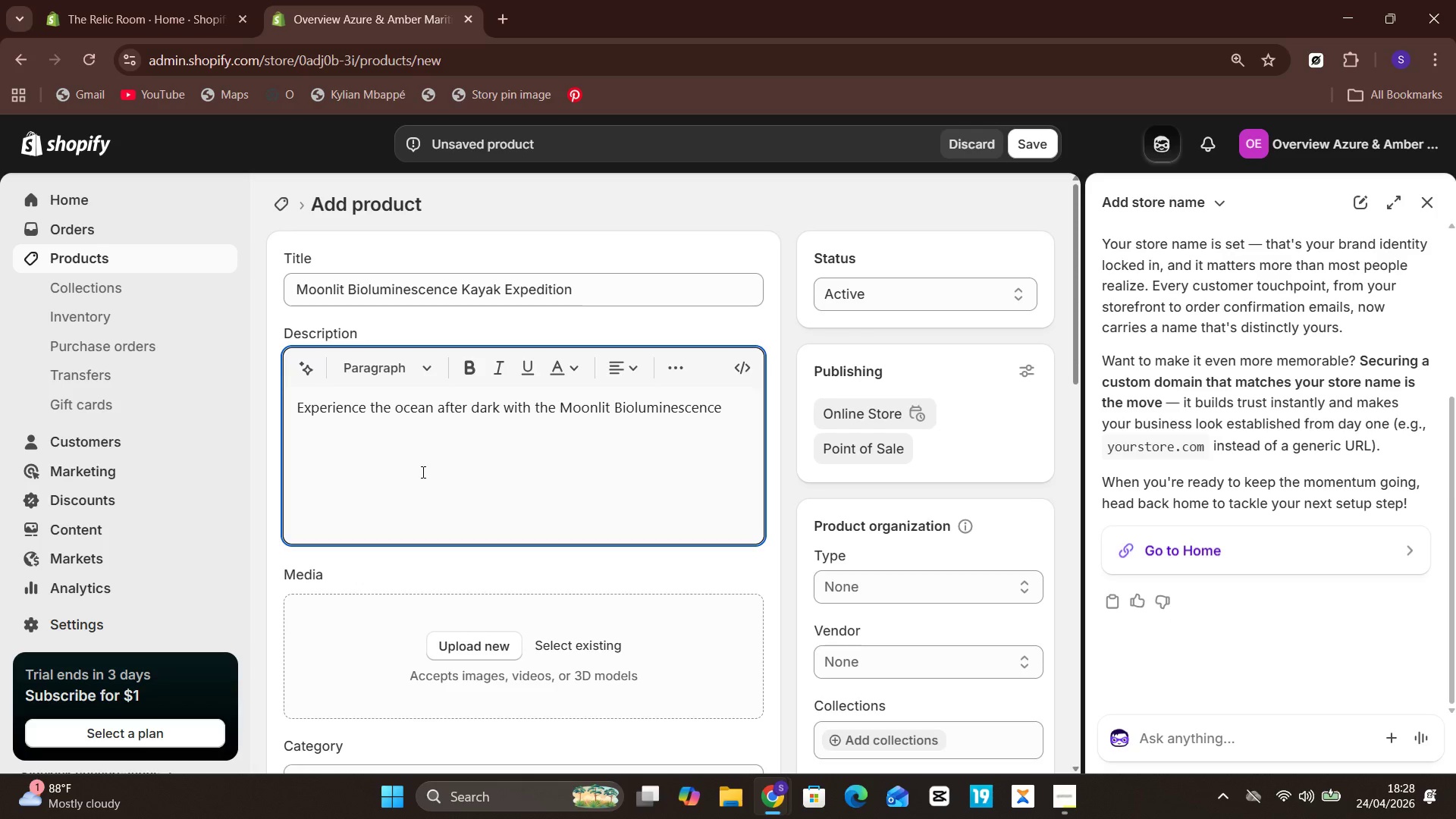 
key(K)
 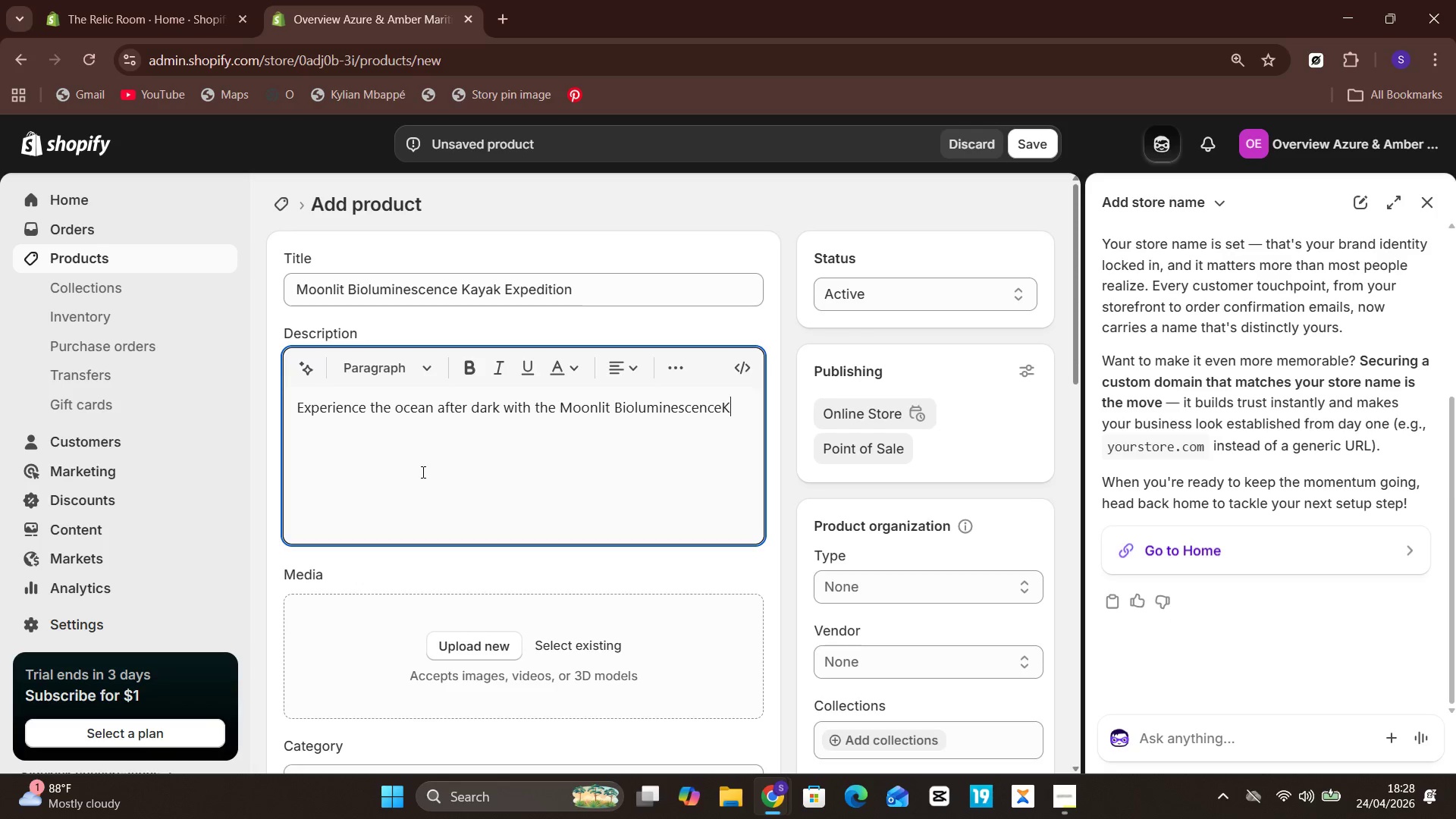 
key(CapsLock)
 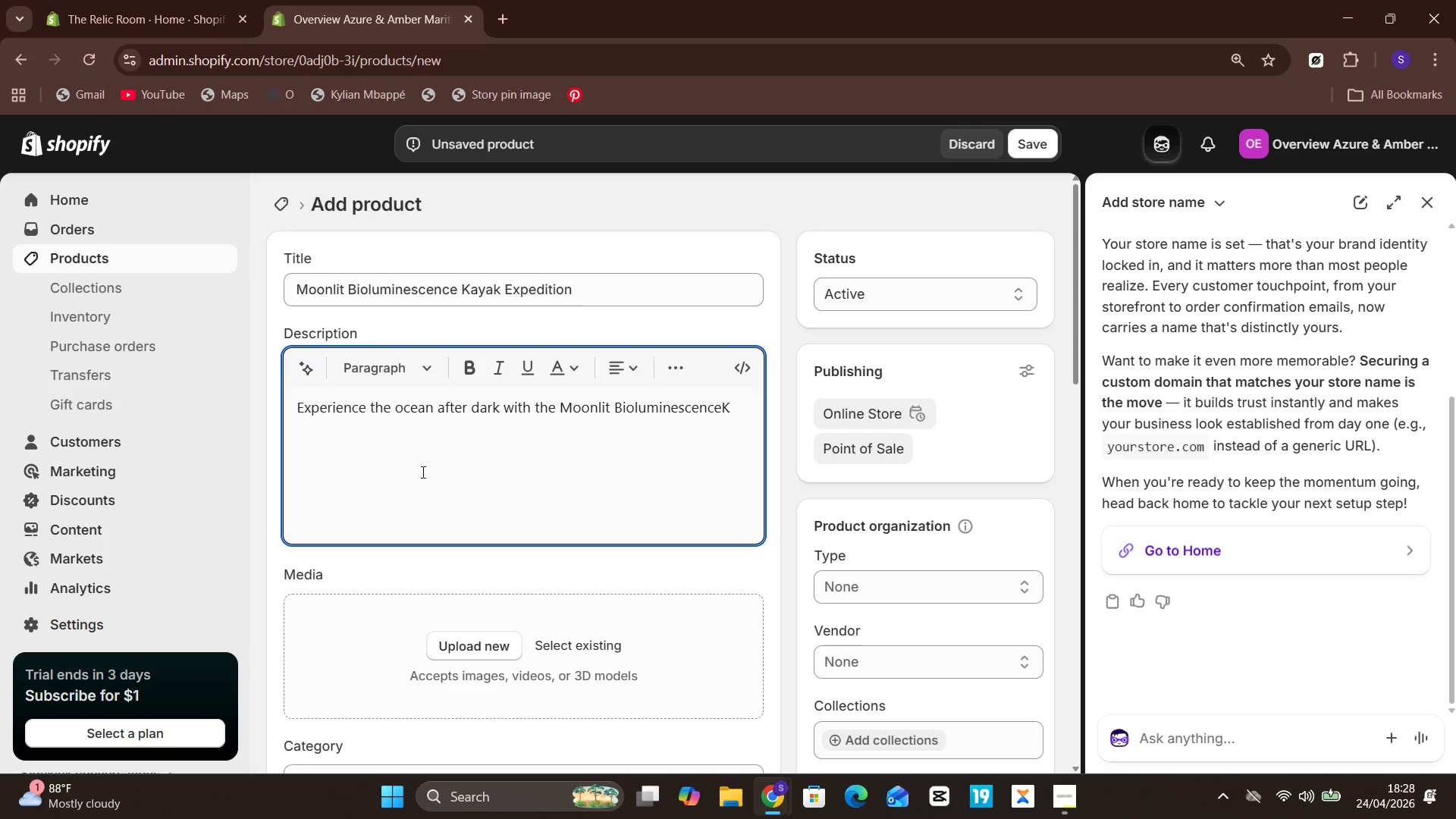 
key(Backspace)
 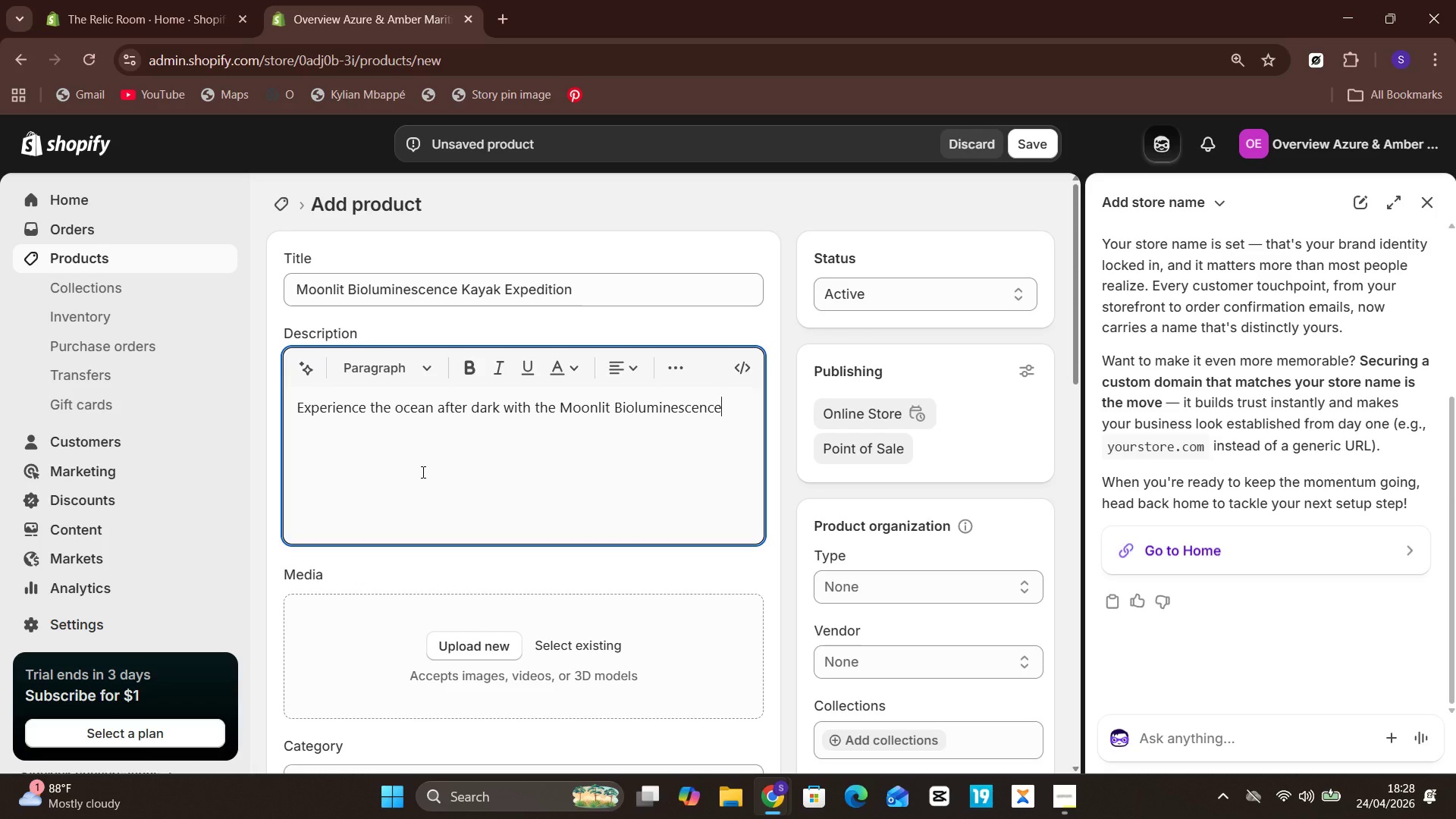 
type( Kaya)
 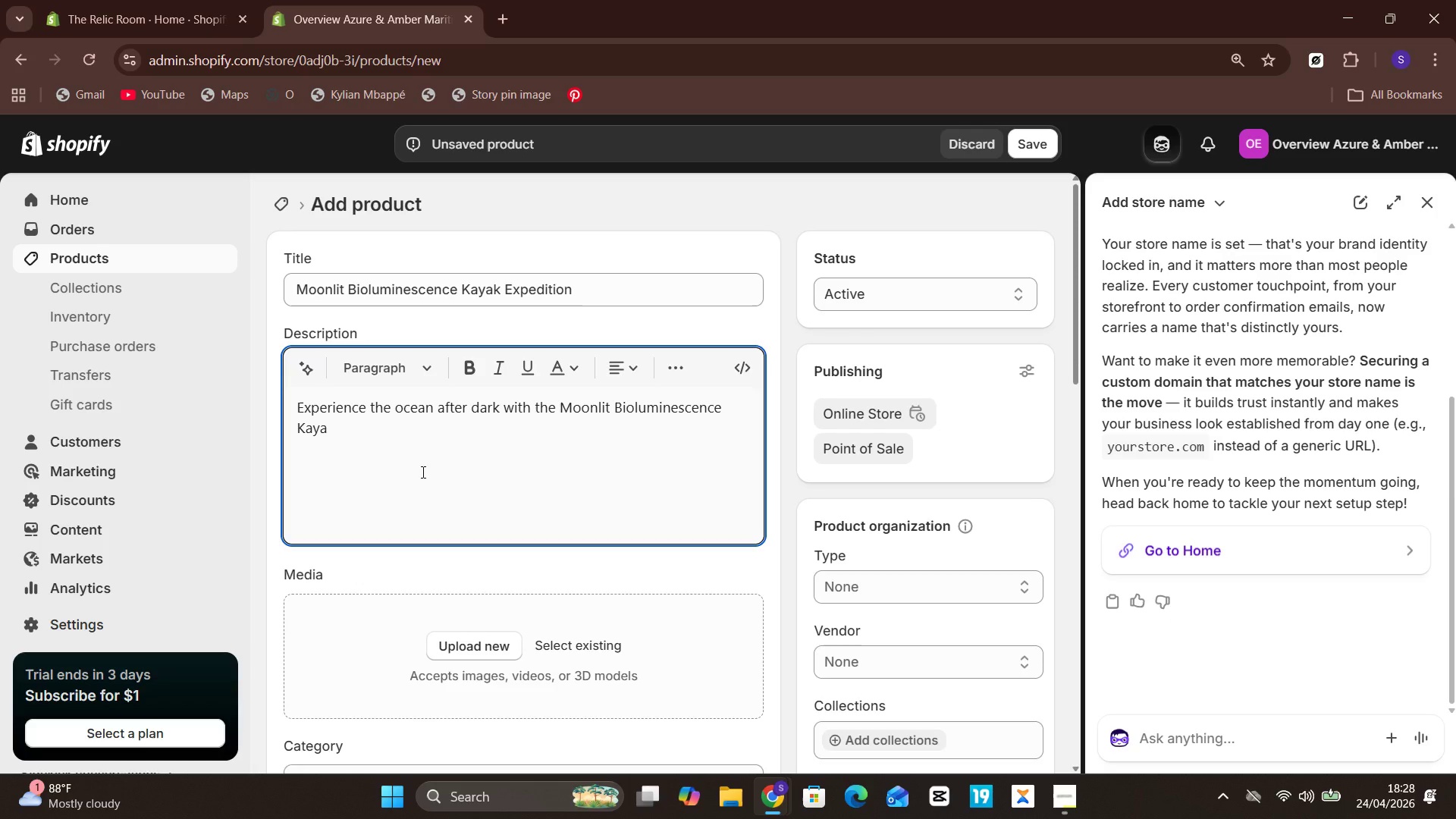 
key(K)
 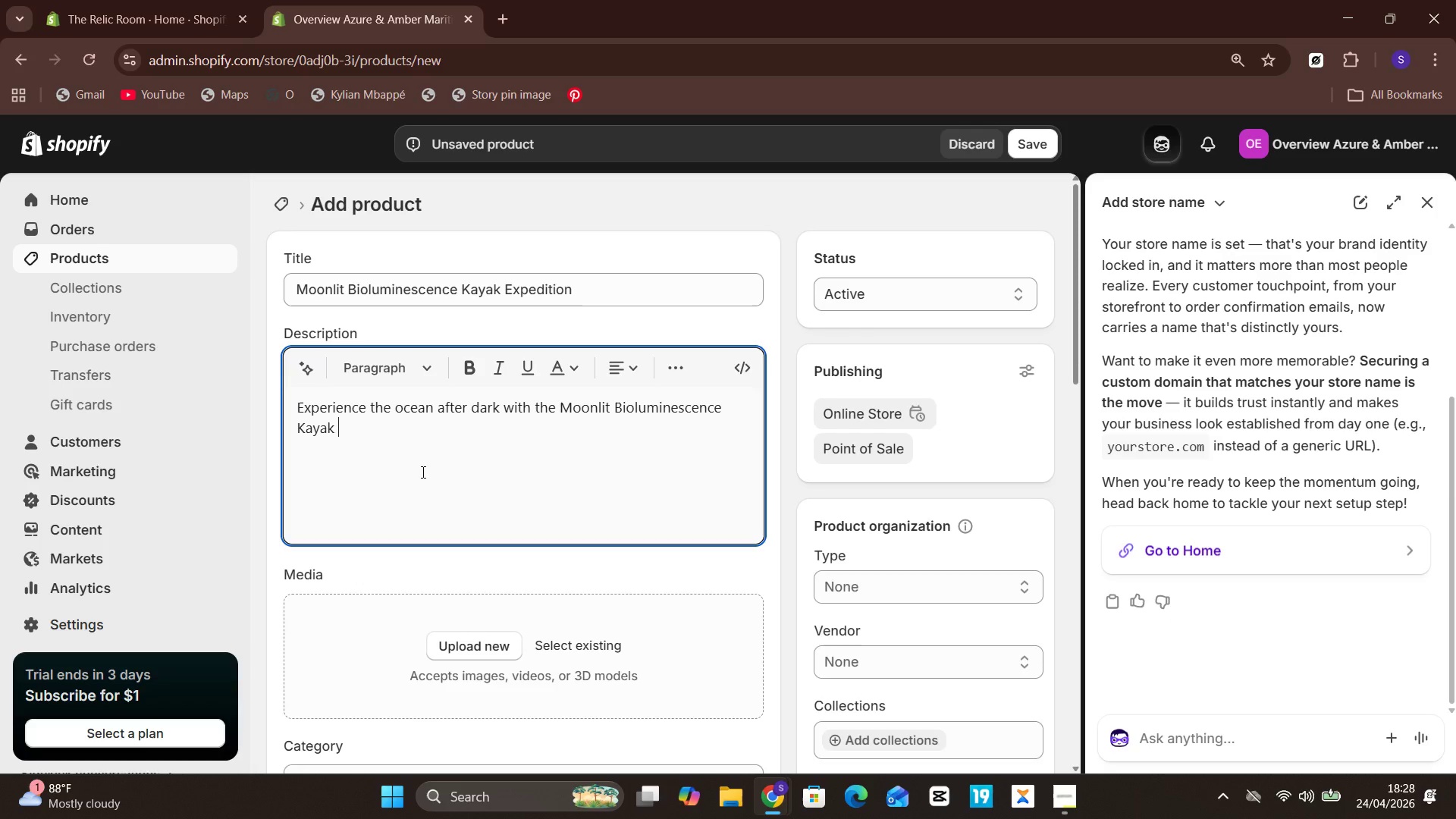 
key(Space)
 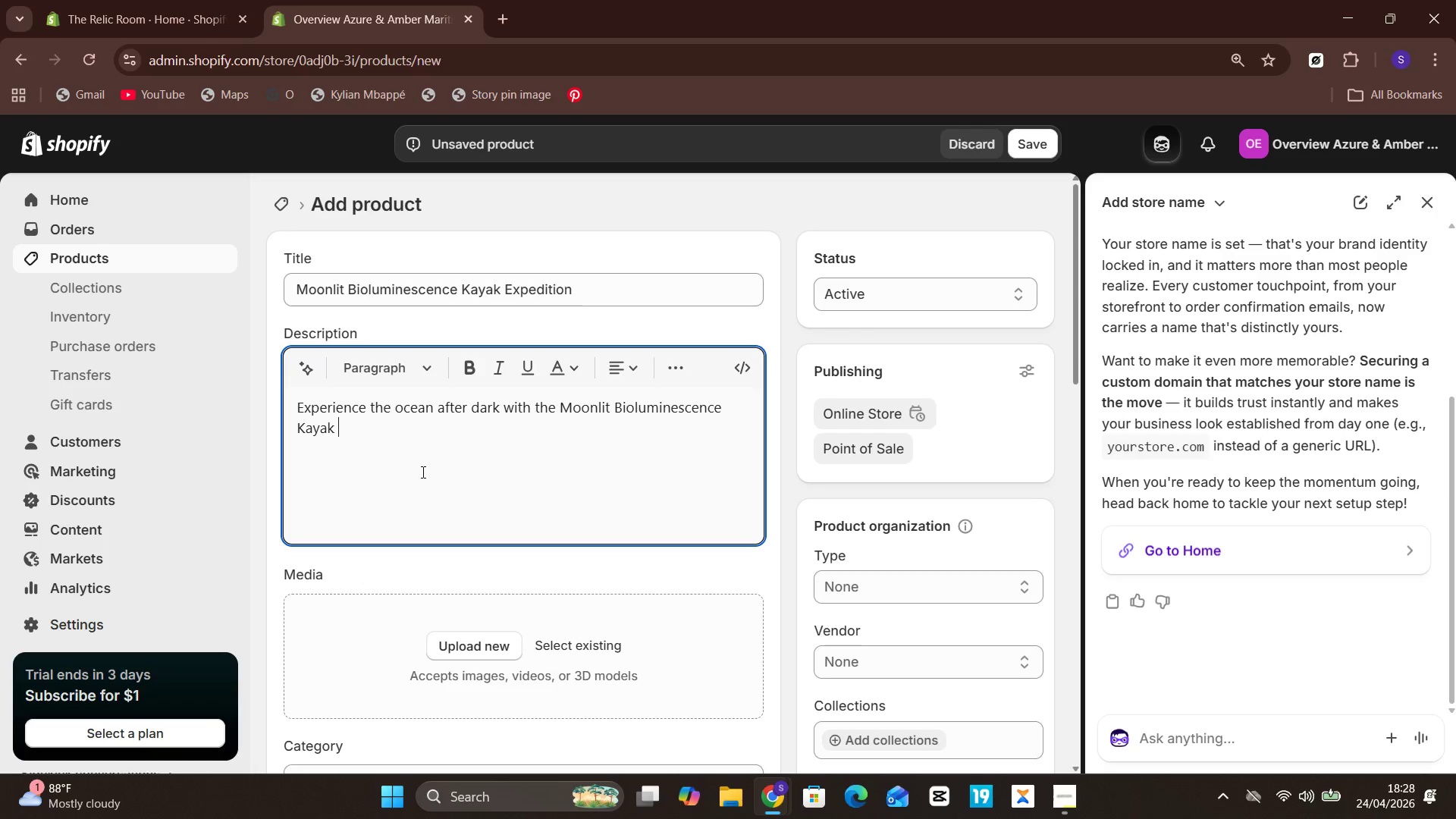 
wait(10.7)
 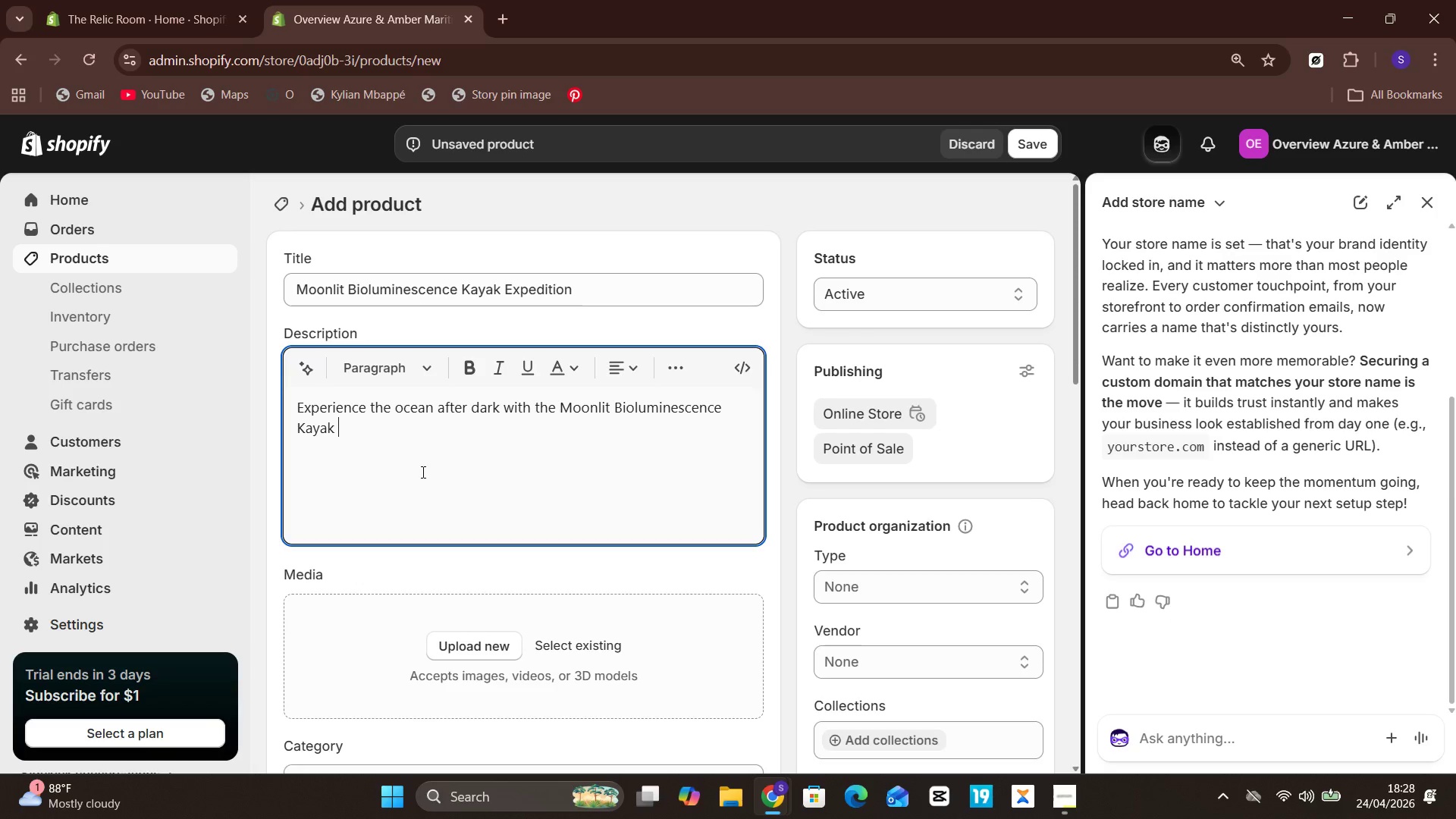 
type(Expedition, a luxury )
 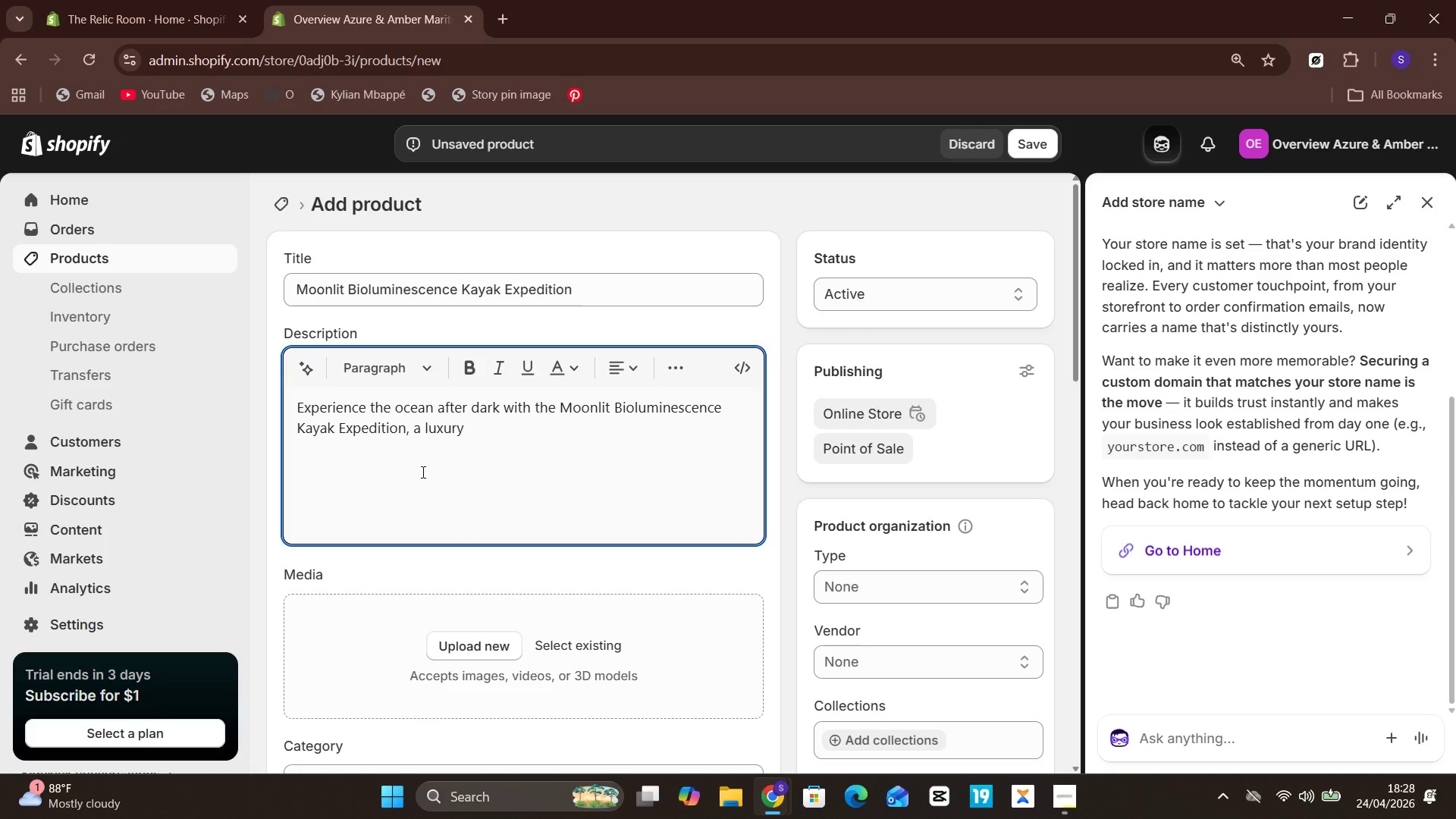 
wait(8.69)
 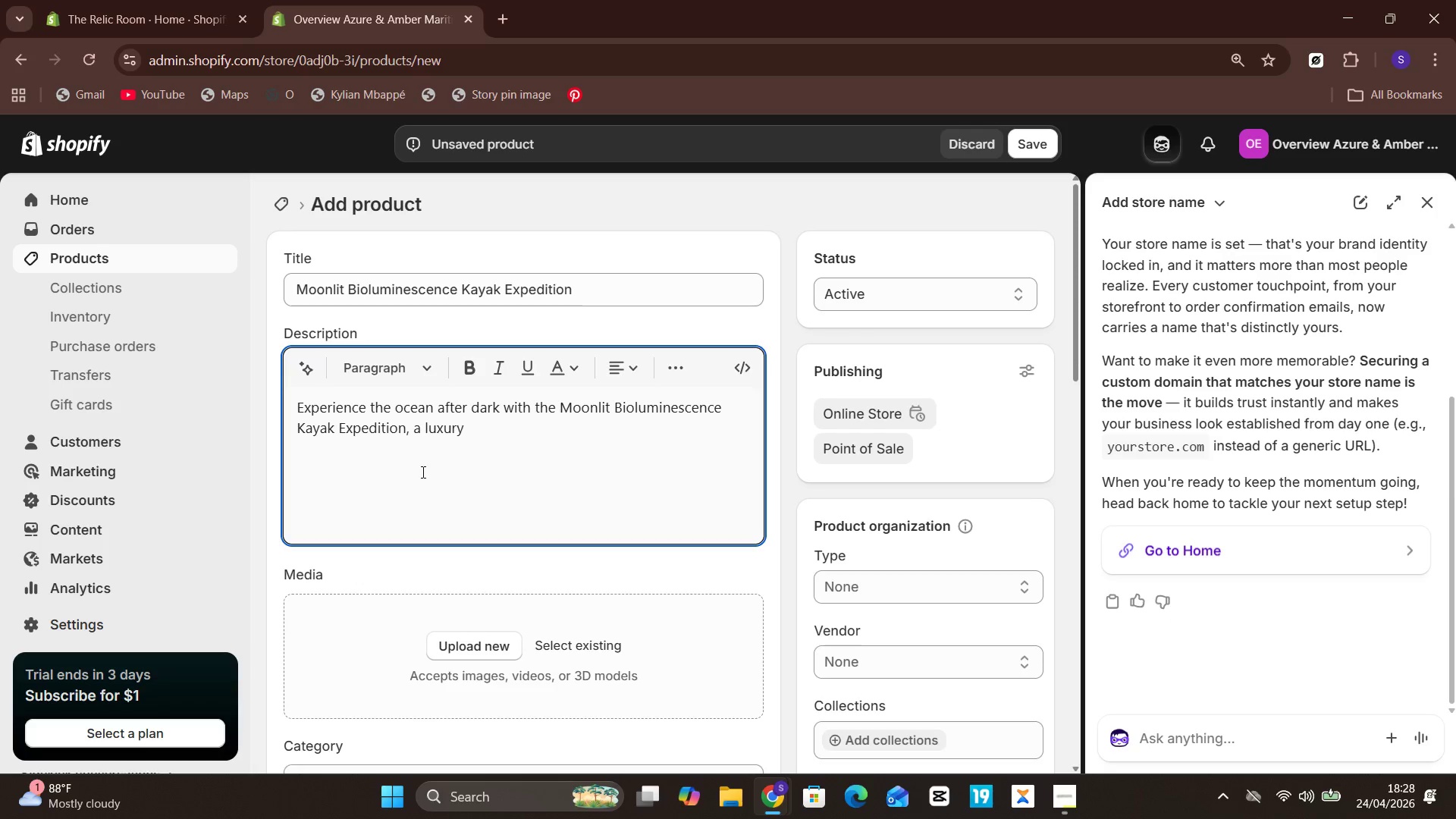 
type(guided night tour desiges)
key(Backspace)
type(d for travelers)
 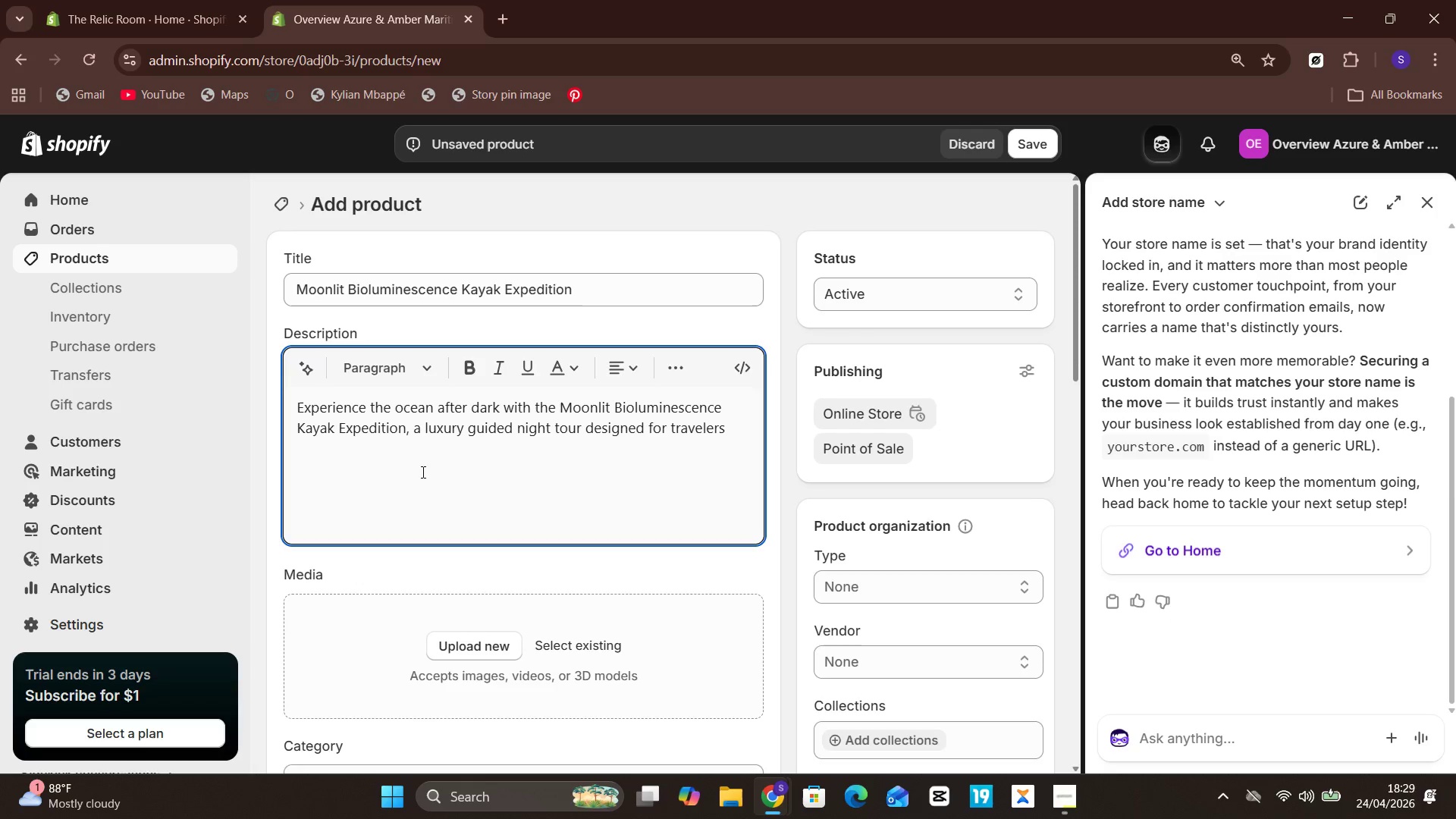 
type( who want something rare)
 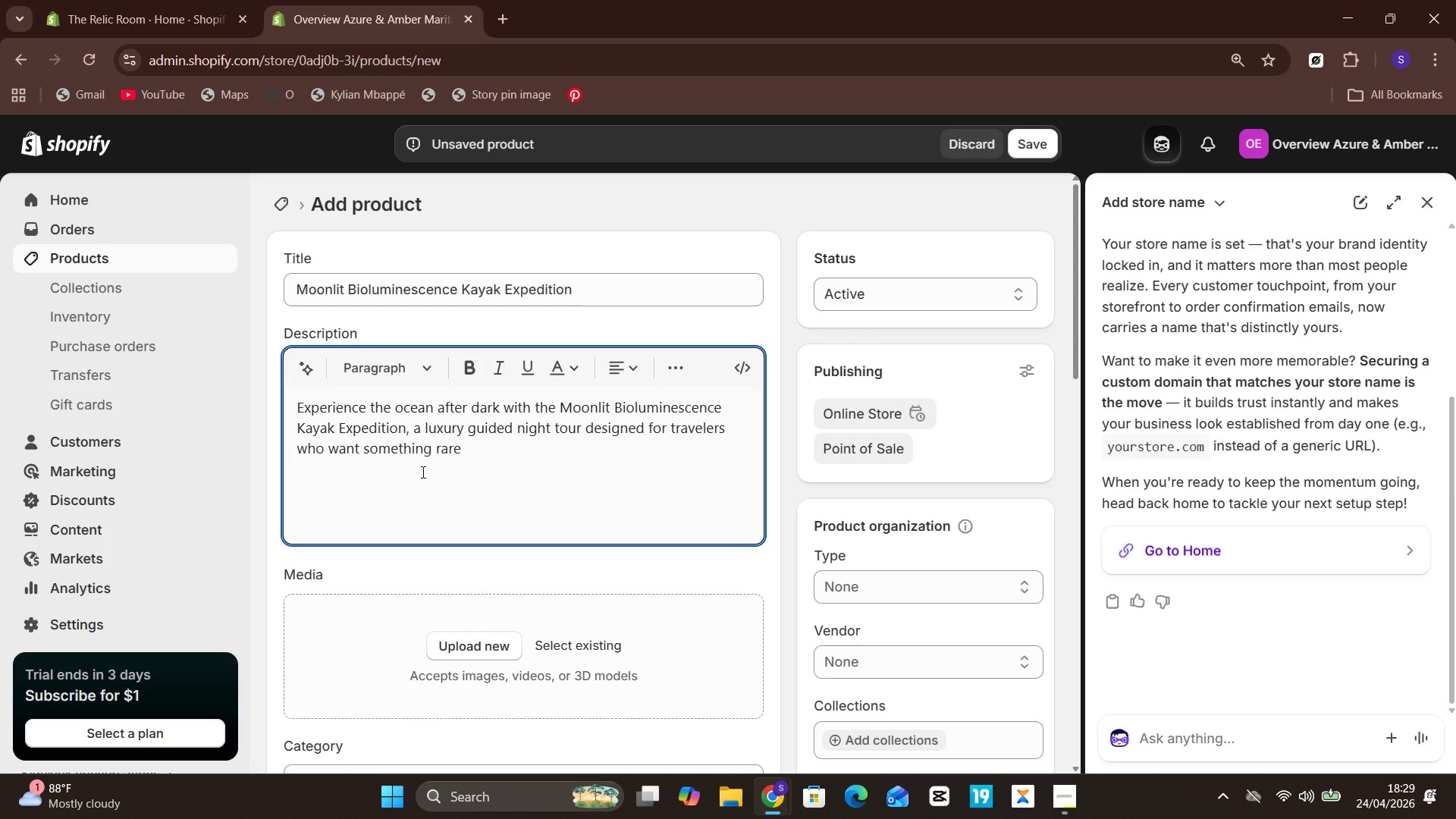 
type(, peaceful and unforgettable)
 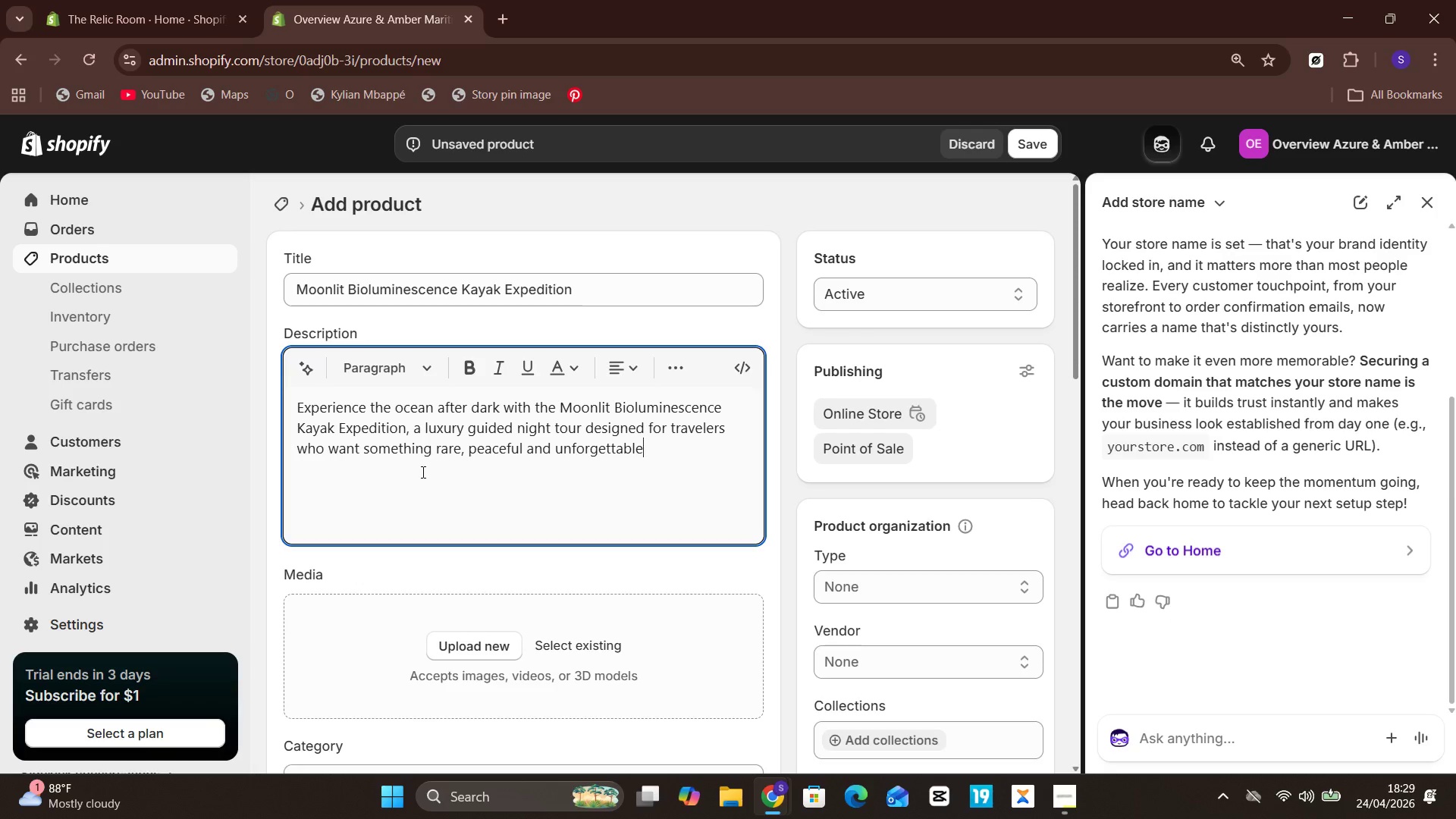 
type(. A )
key(Backspace)
type(s your kayak glides across calm ca)
key(Backspace)
type(oastal waters )
key(Backspace)
type(, every paddle)
 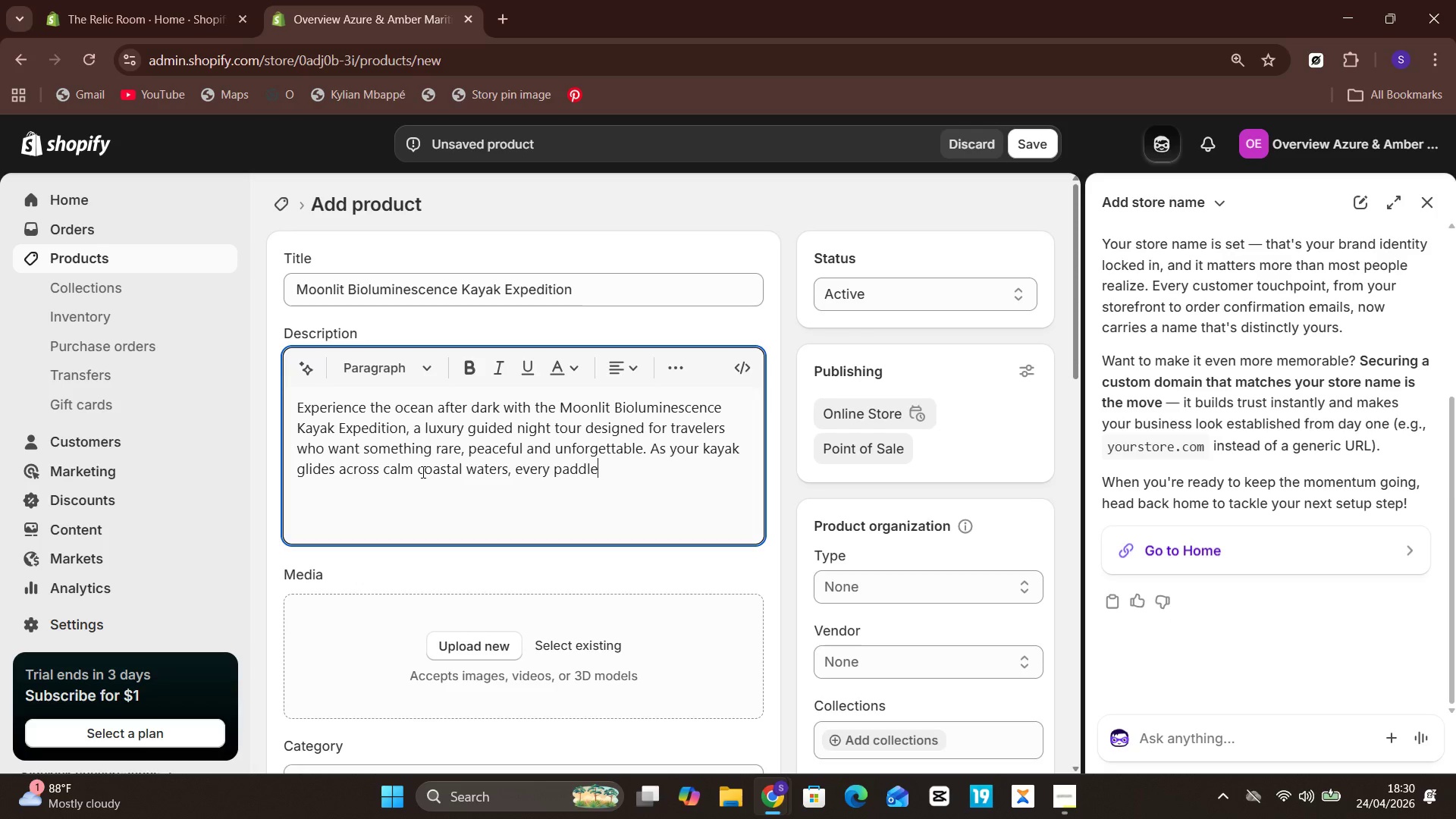 
type( stroke reveals soft blue-green flashes of natural )
 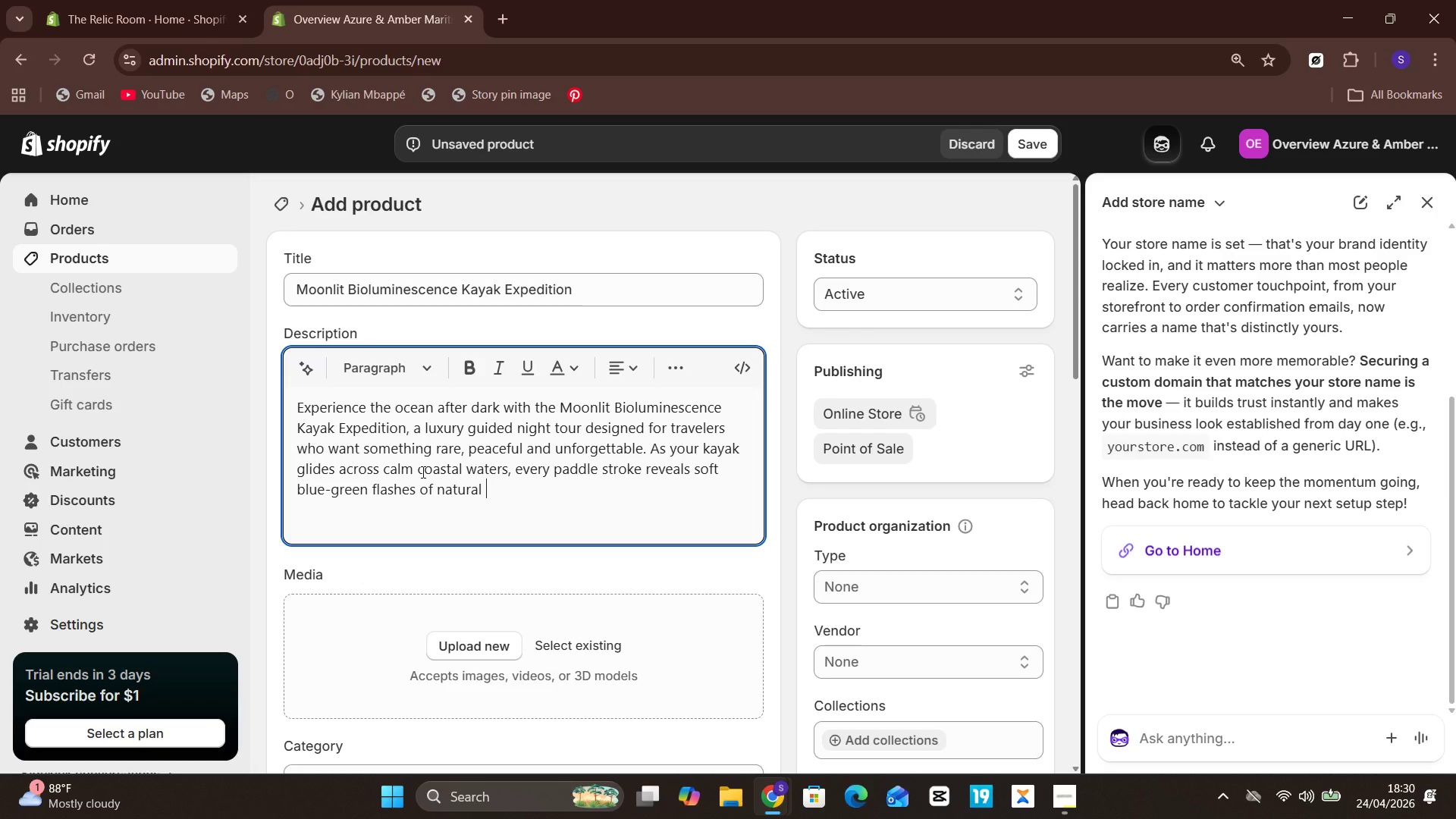 
type(bioluminescence)
 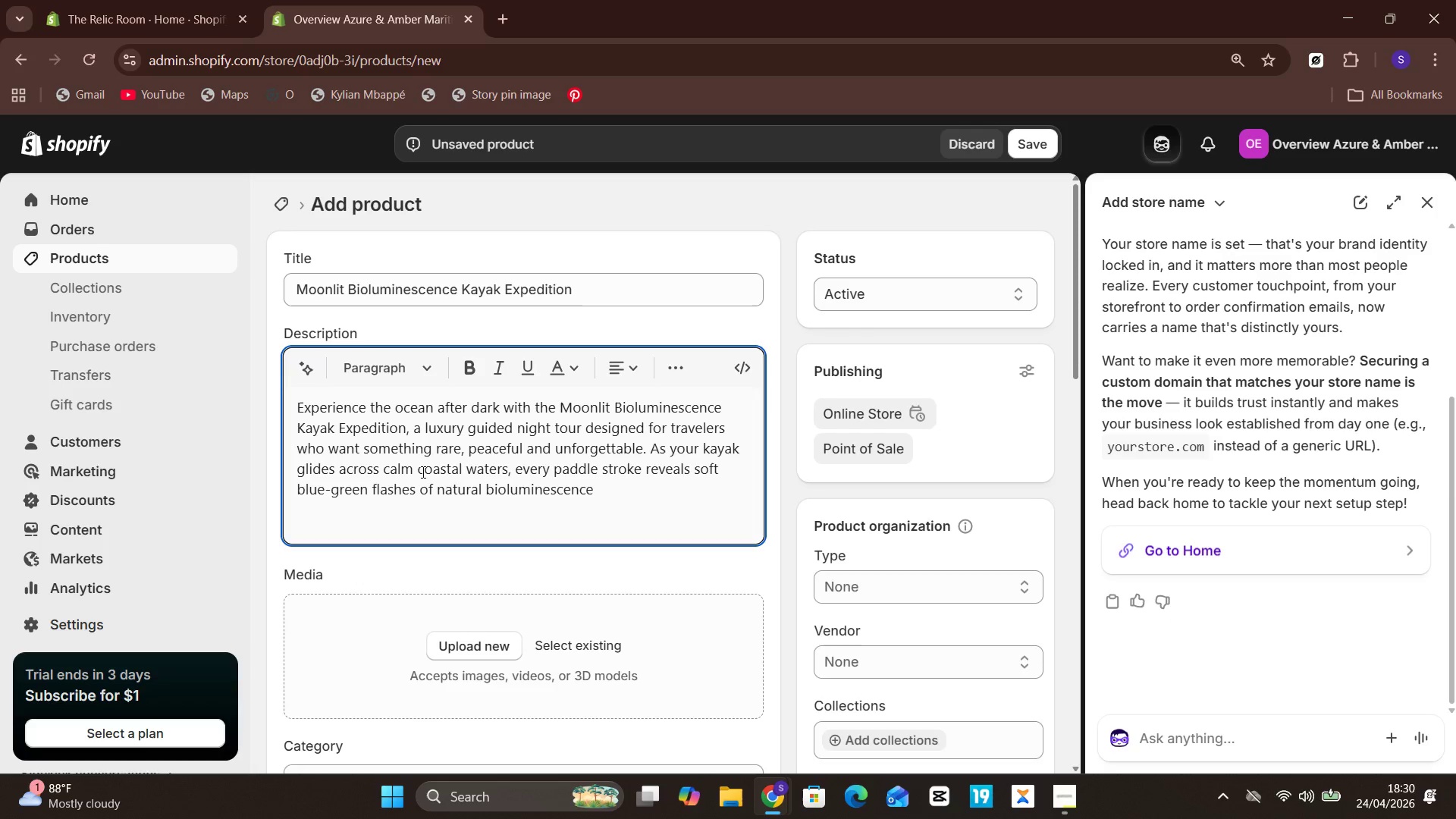 
key(Space)
 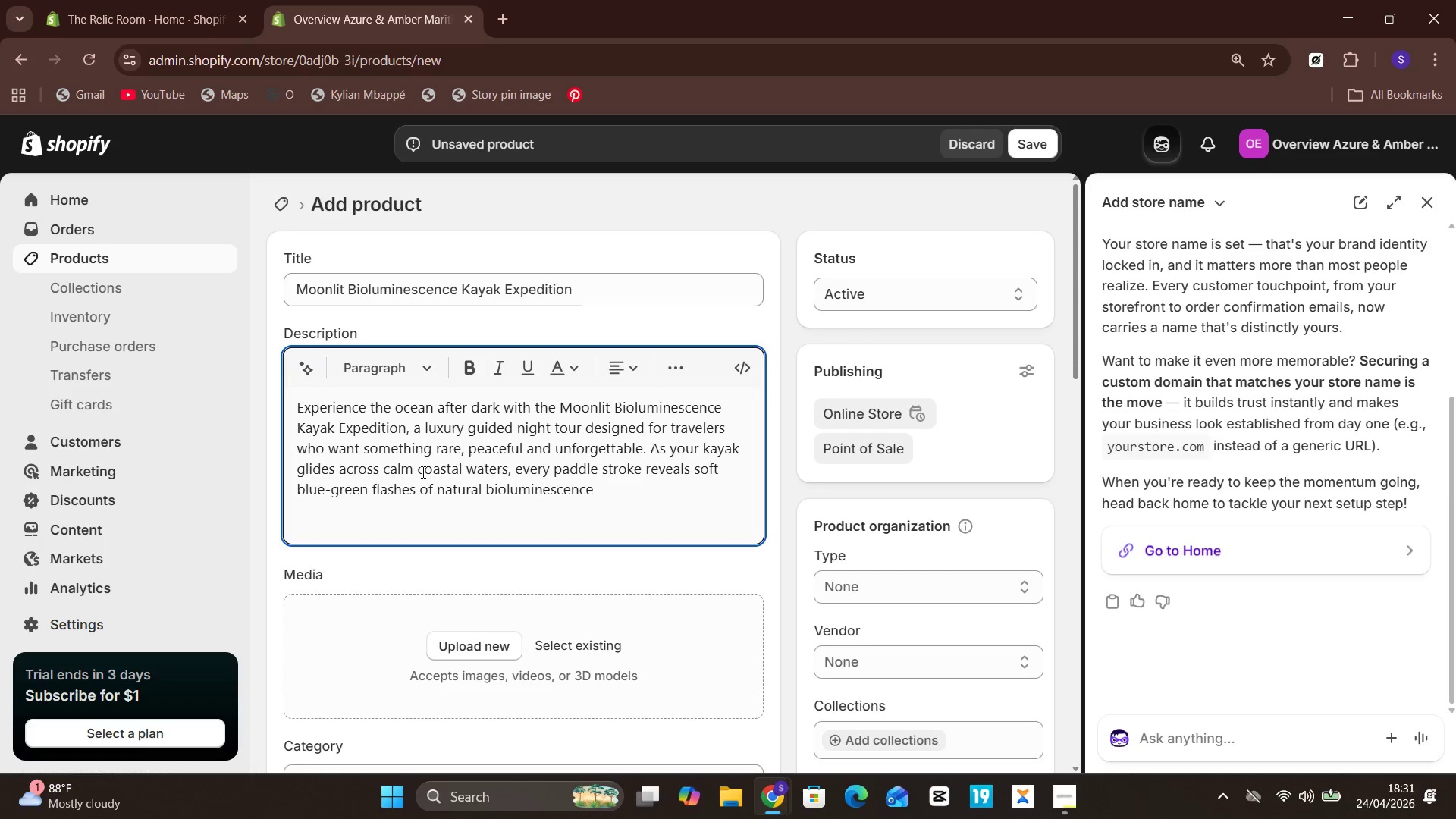 
type(beneath the surface. The )
 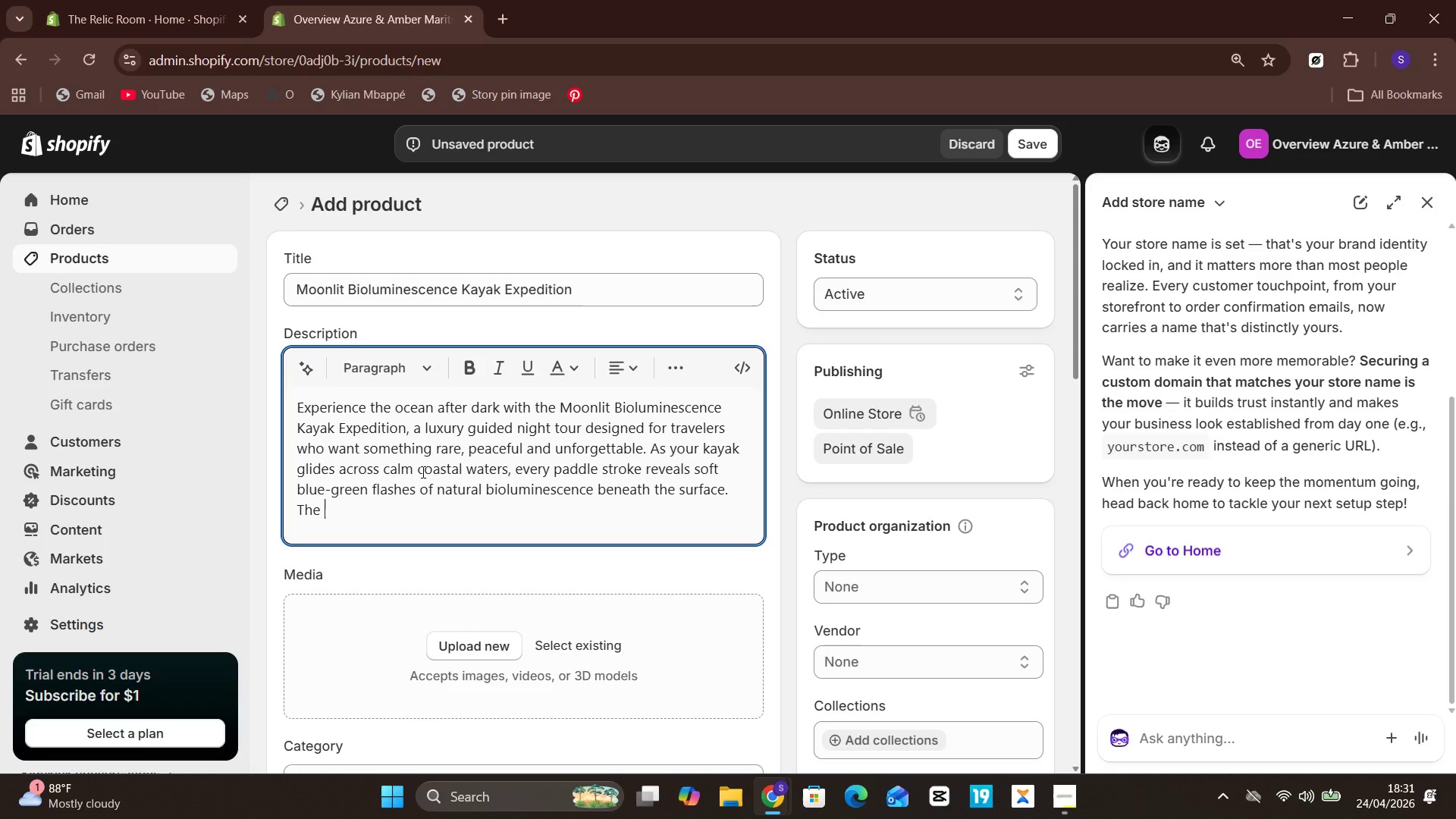 
type(journey is quiet)
 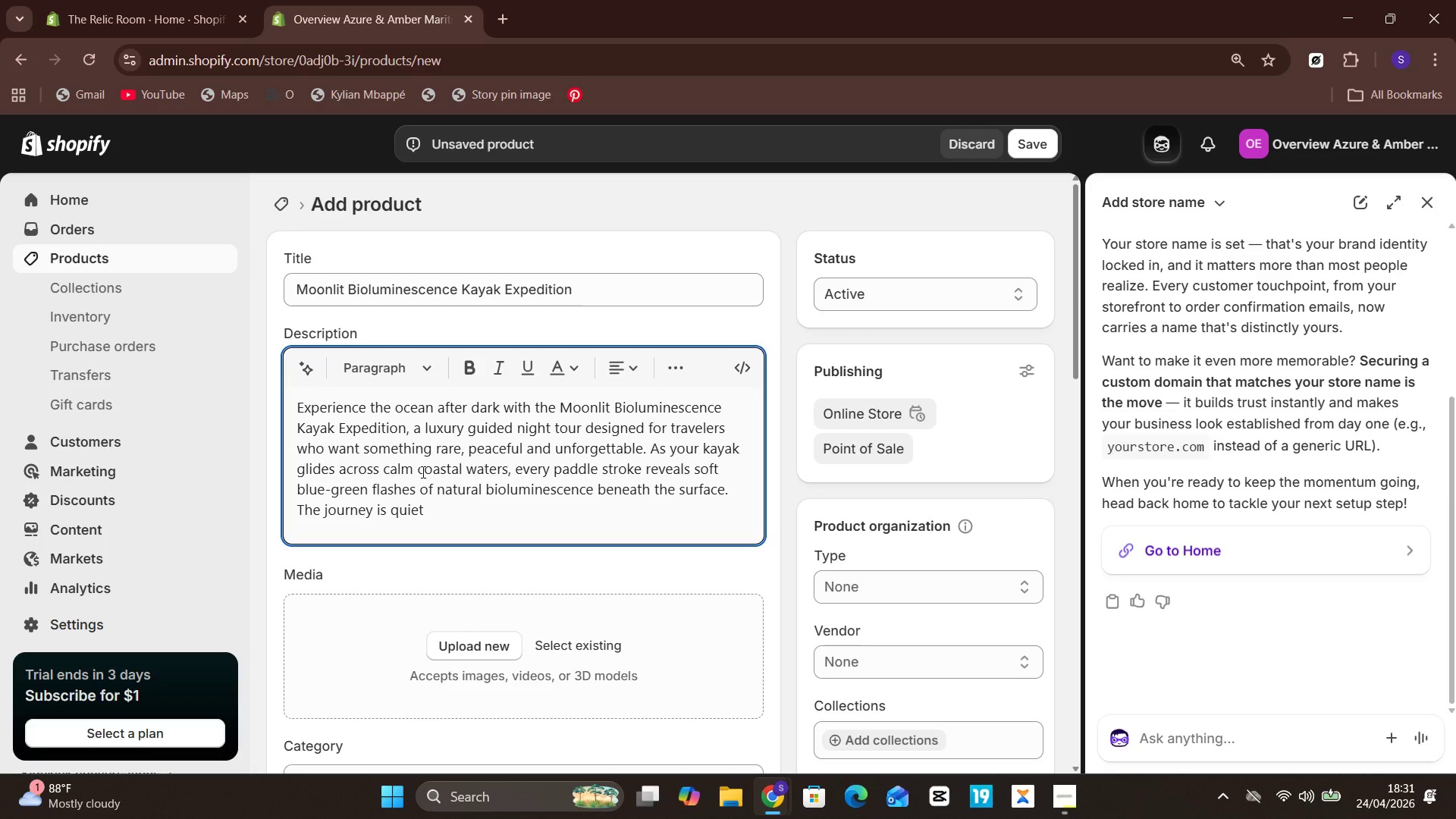 
type(, cinematic)
 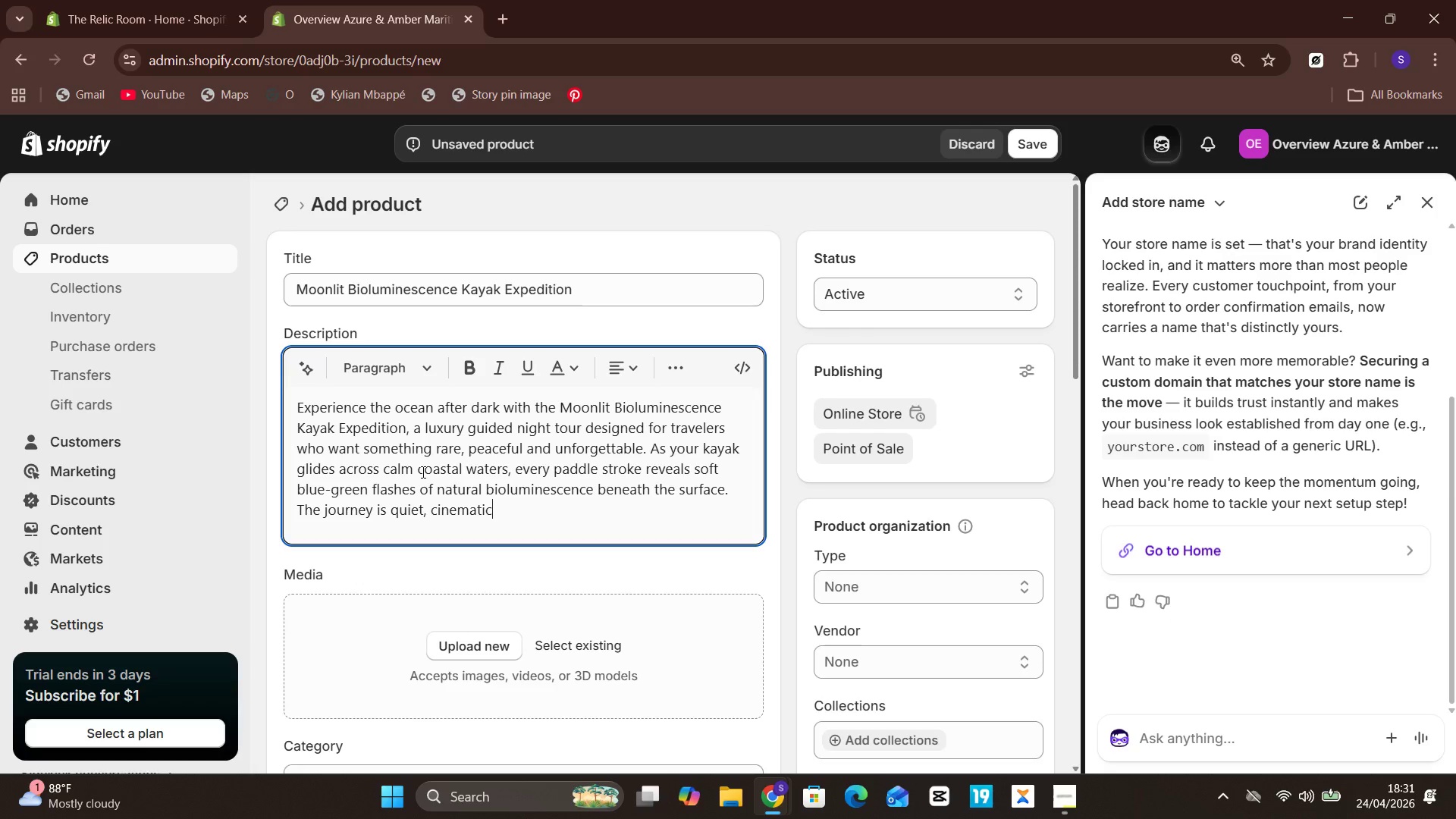 
wait(10.33)
 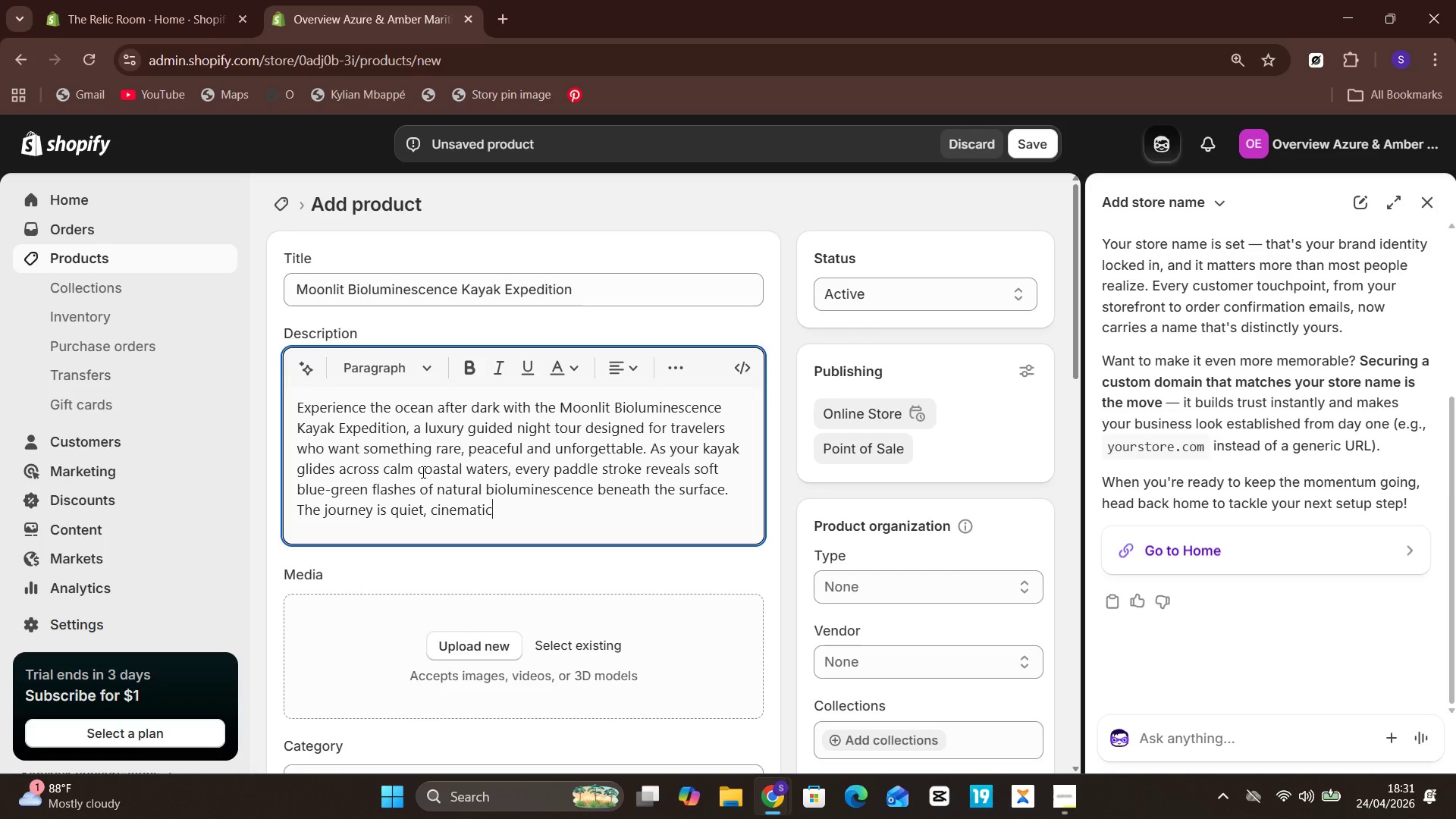 
type(, and deeply immersive)
 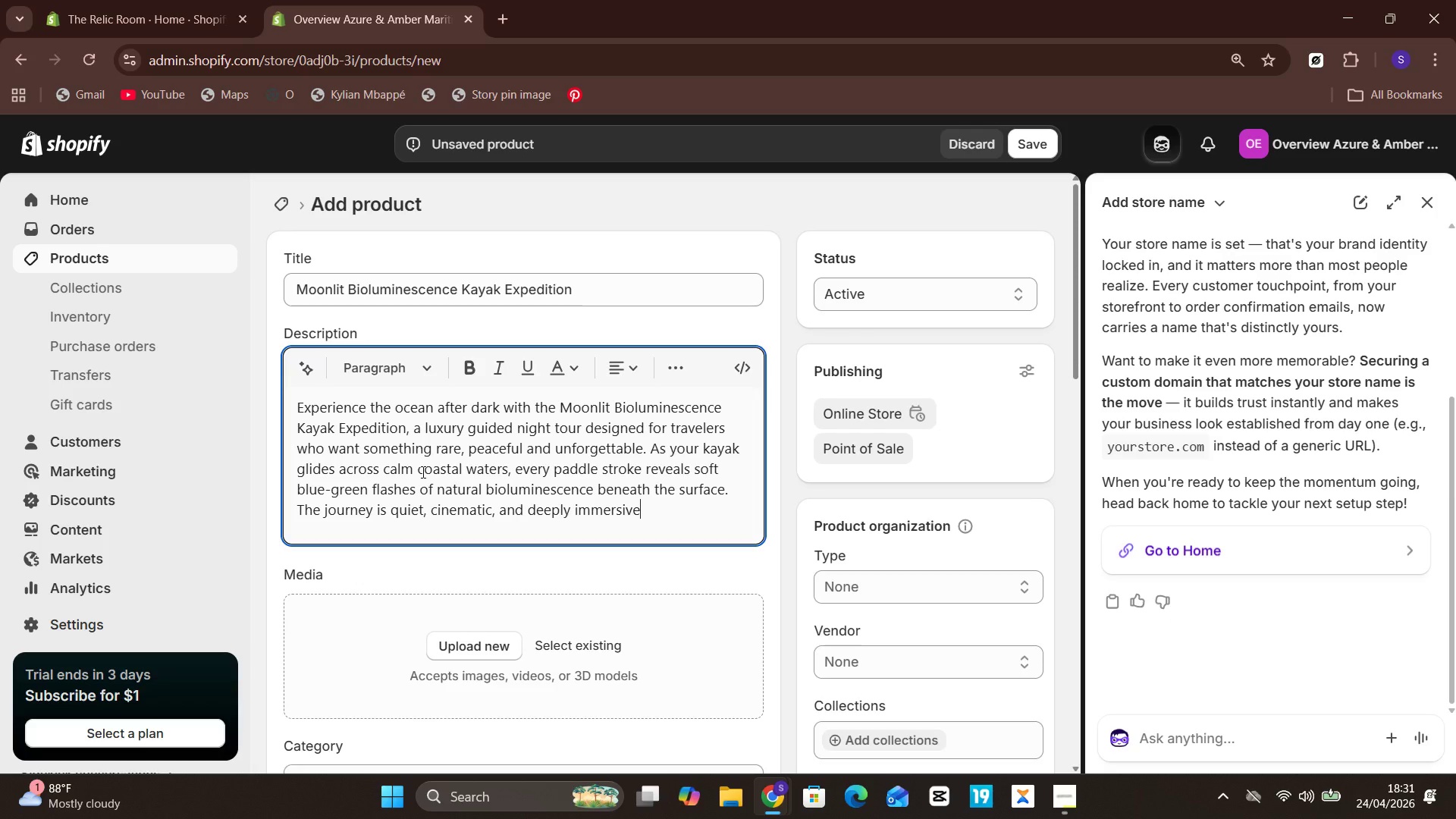 
wait(7.61)
 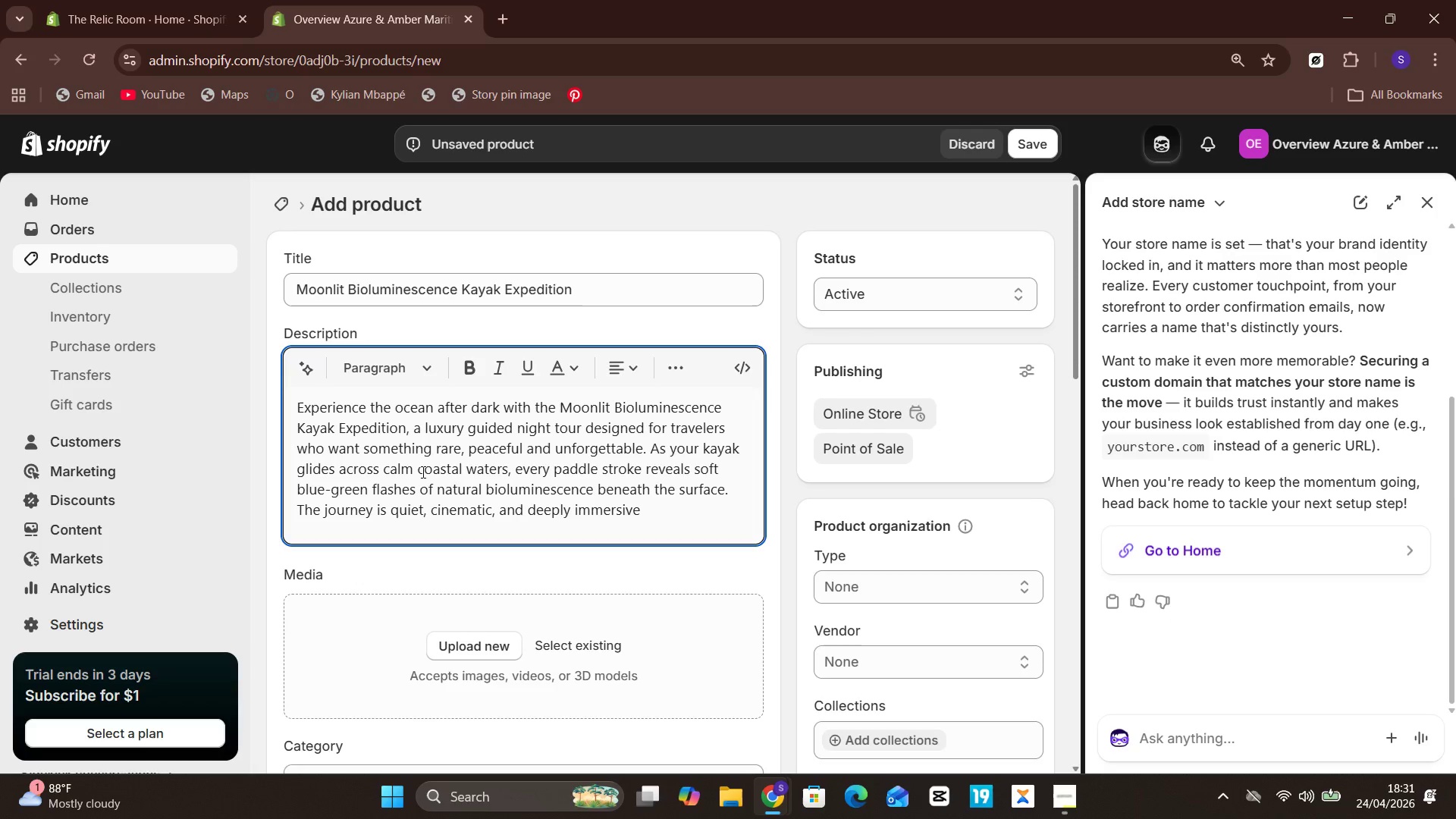 
type( )
key(Backspace)
type(, allowing guests to connect with the sea in a way )
 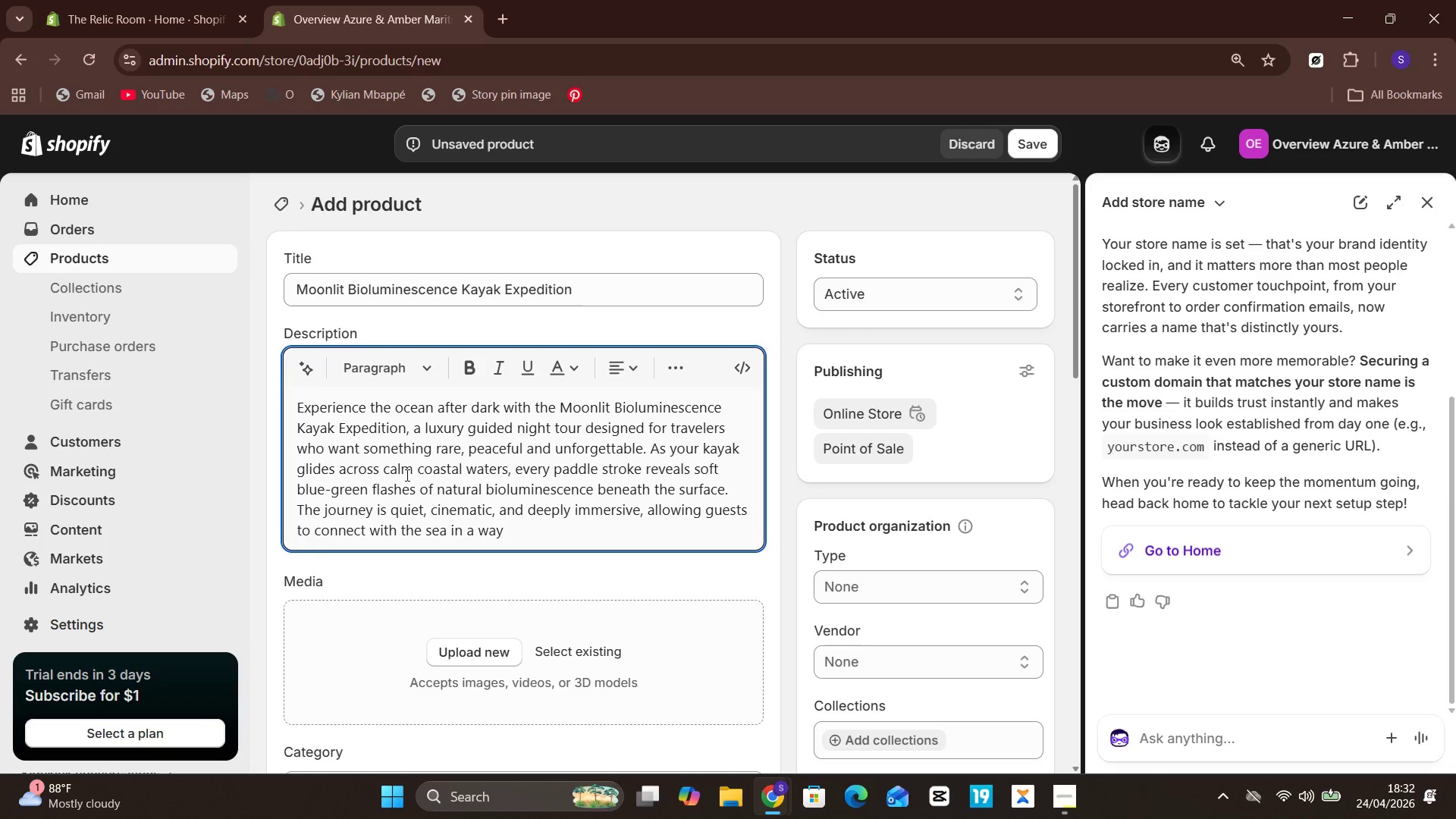 
type(that feels both private and magical)
 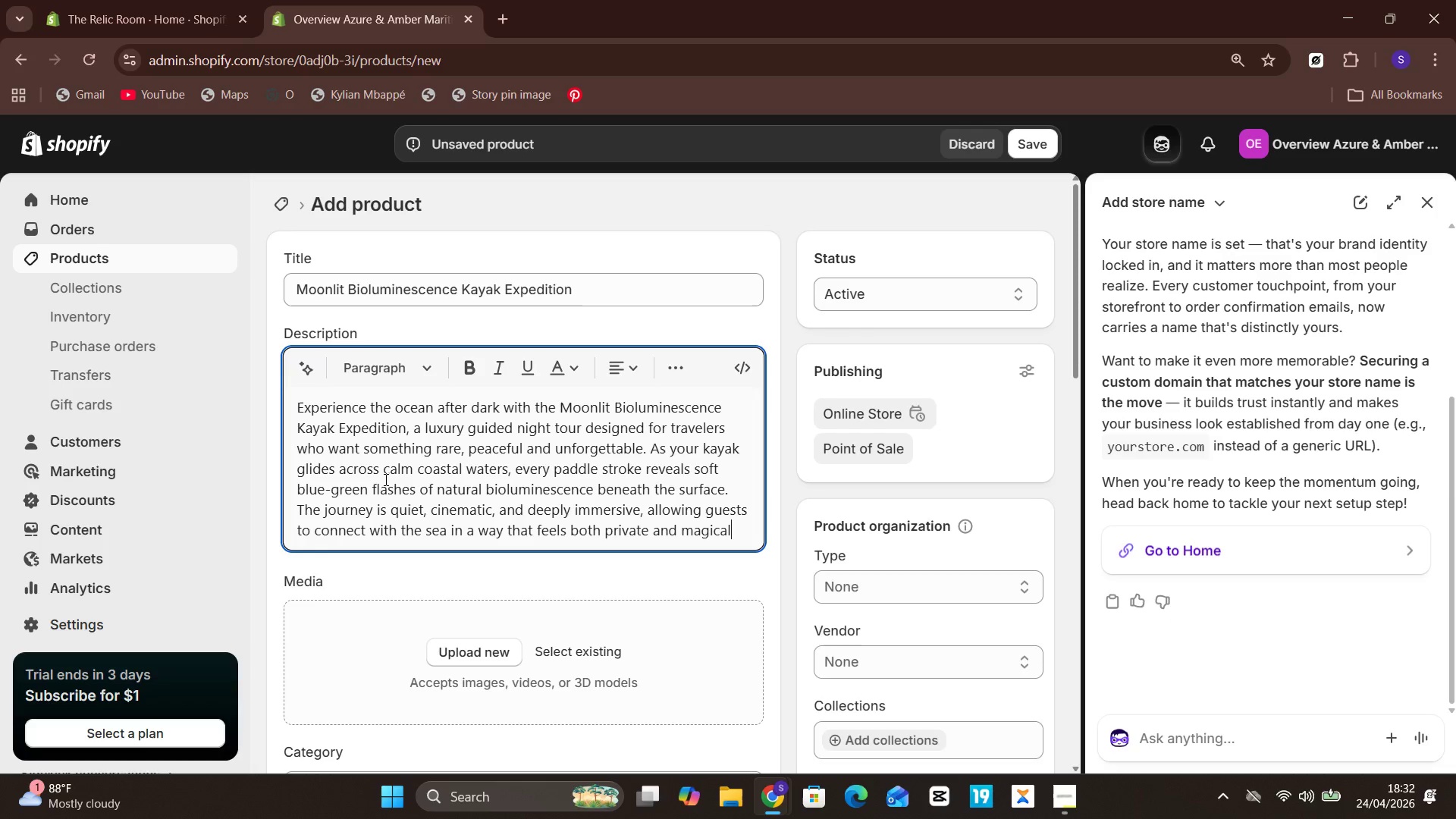 
key(Period)
 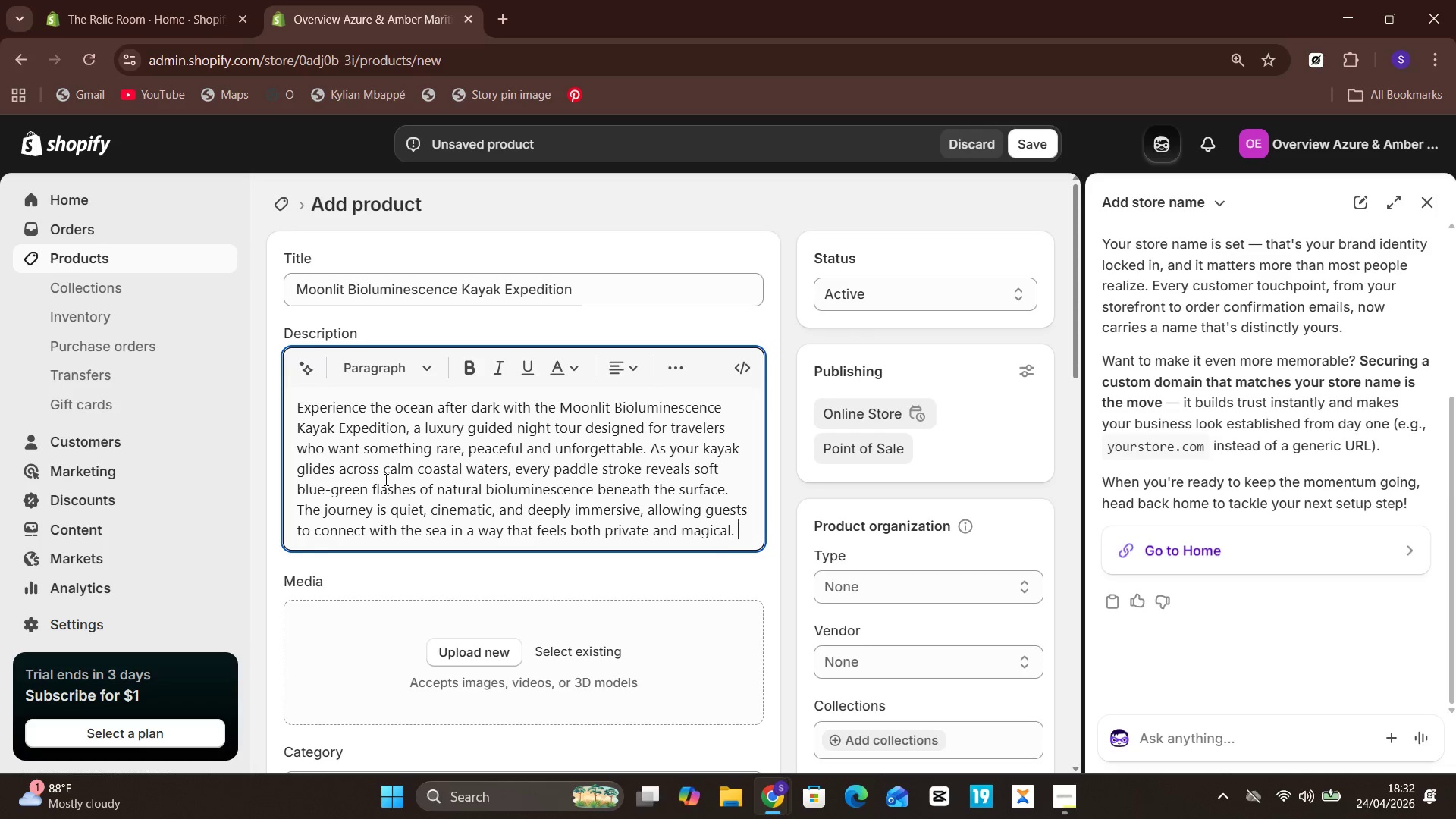 
key(Space)
 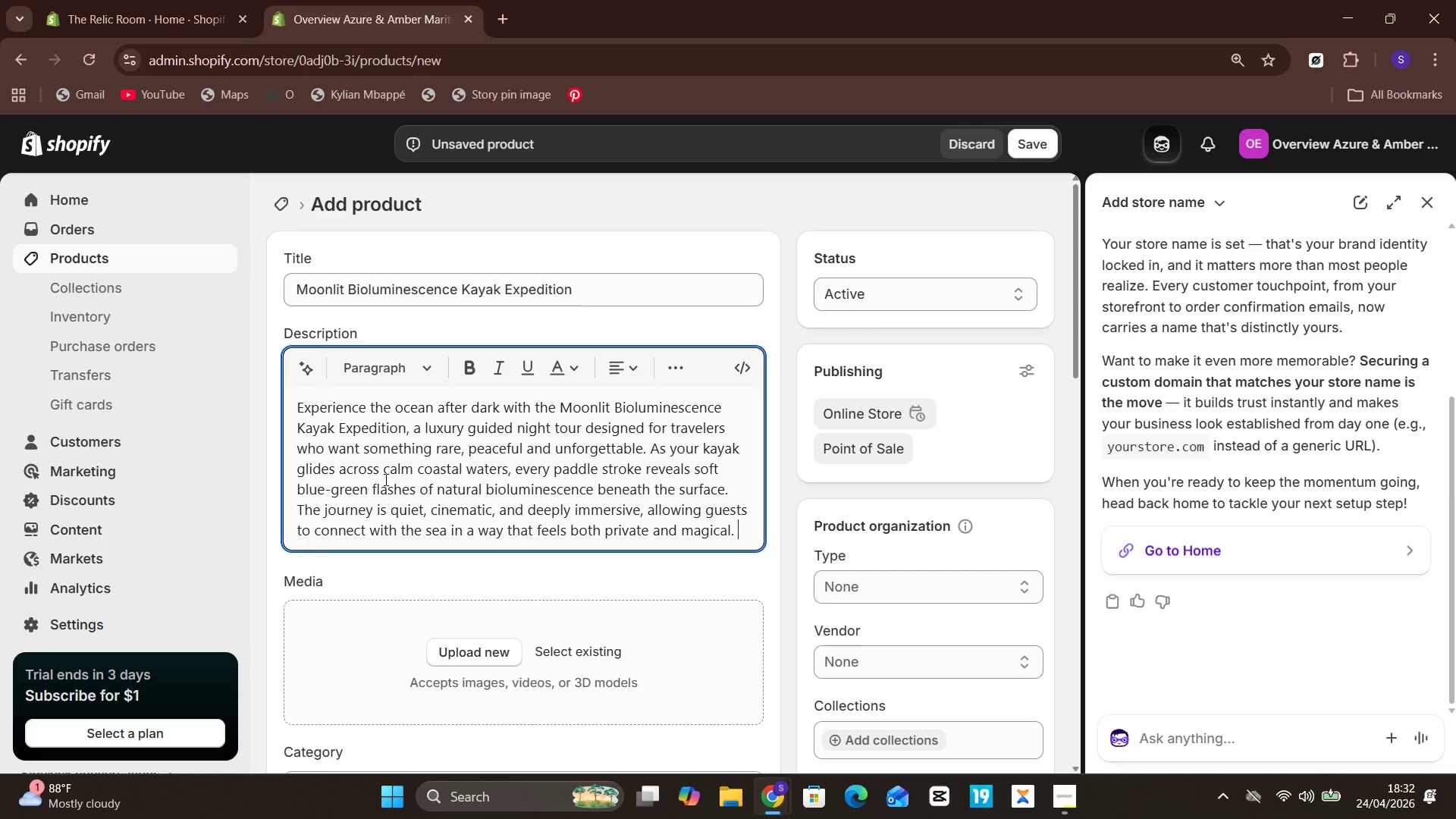 
key(Enter)
 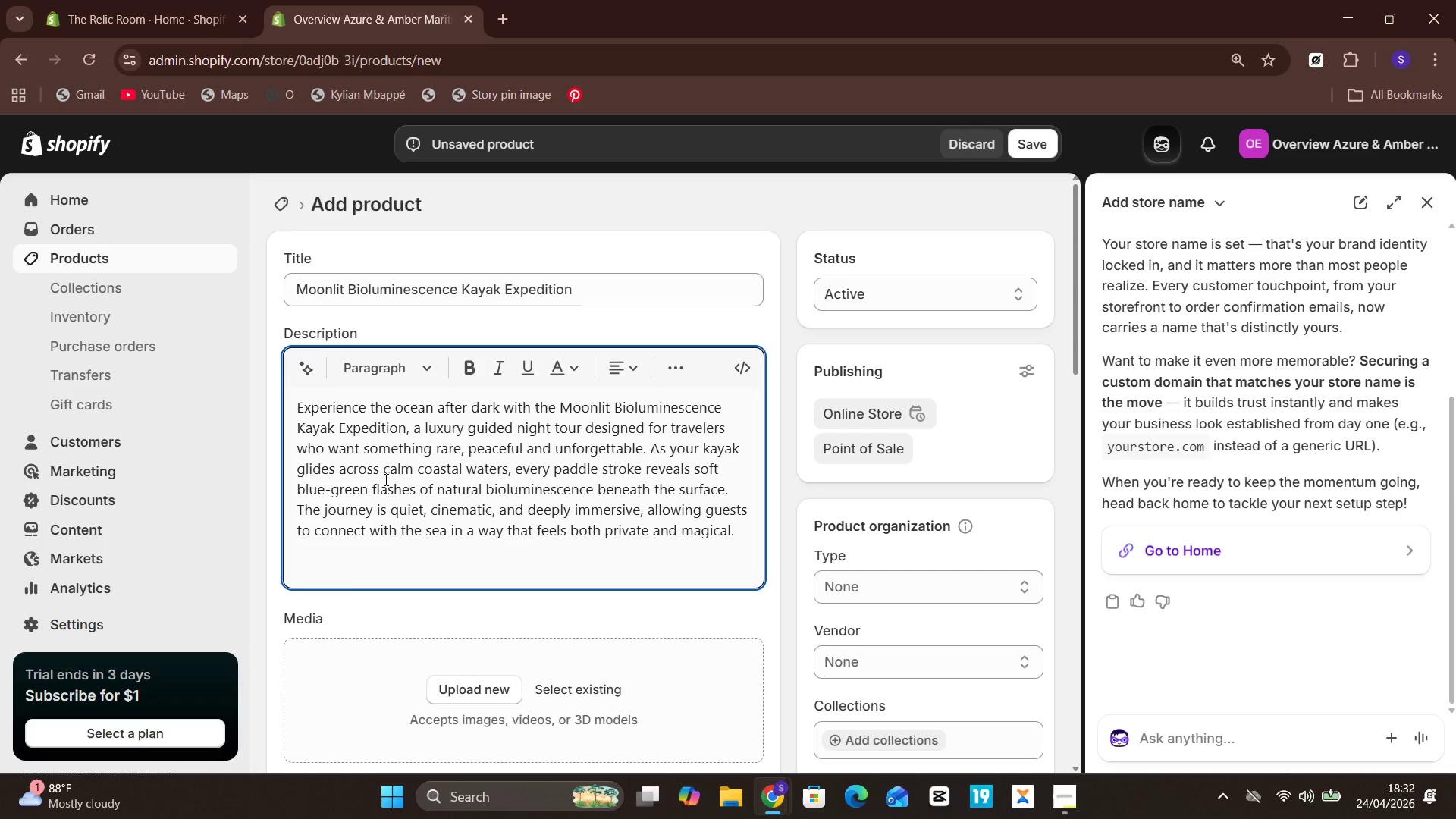 
type(Led by )
 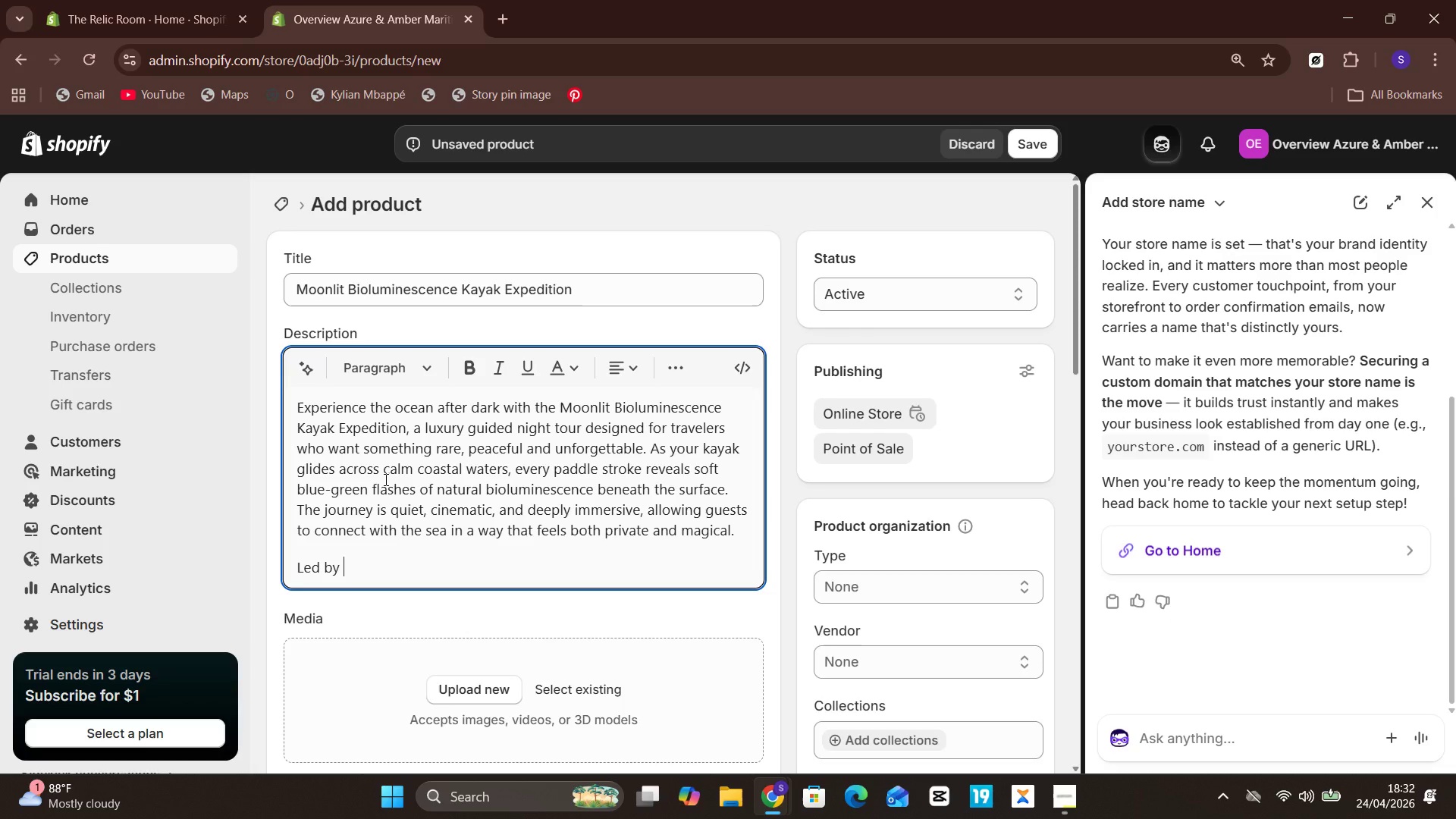 
type(expert local guides, this expedition introduses you to nocturnal marine life, glowing plankton, coastal birds)
 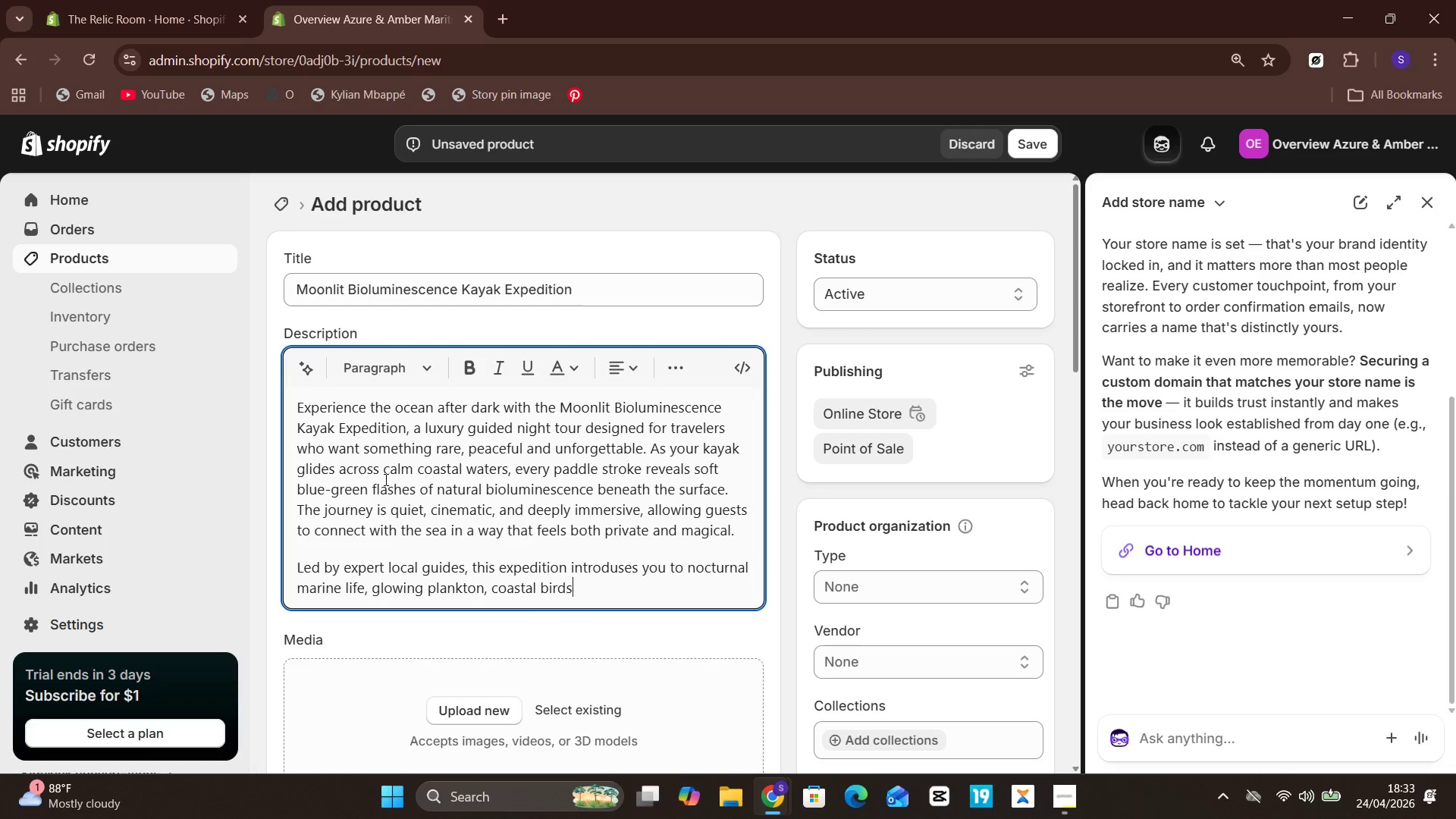 
type(, and the gentle rythm of the tide)
 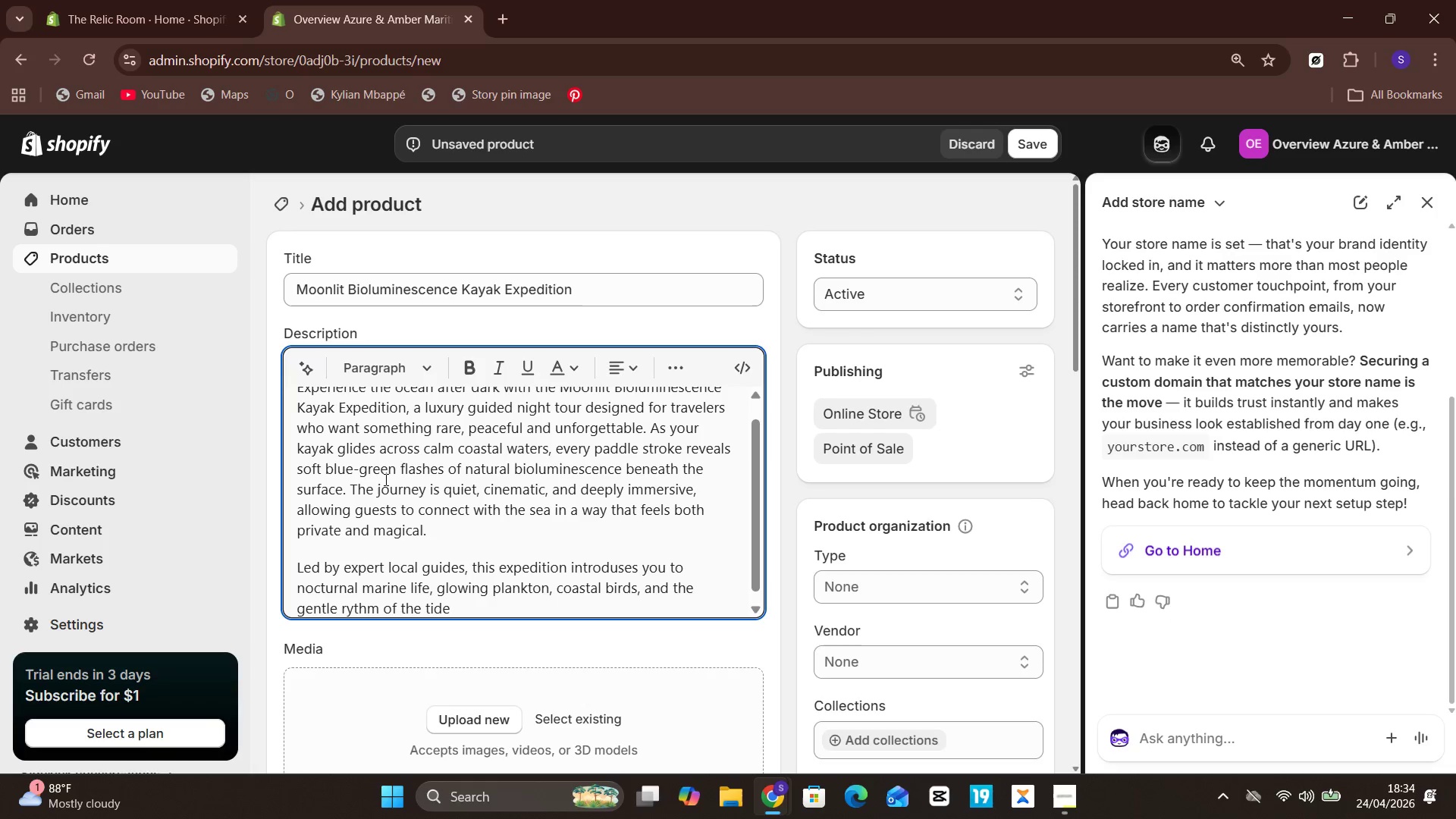 
type(. Premium safety gear)
 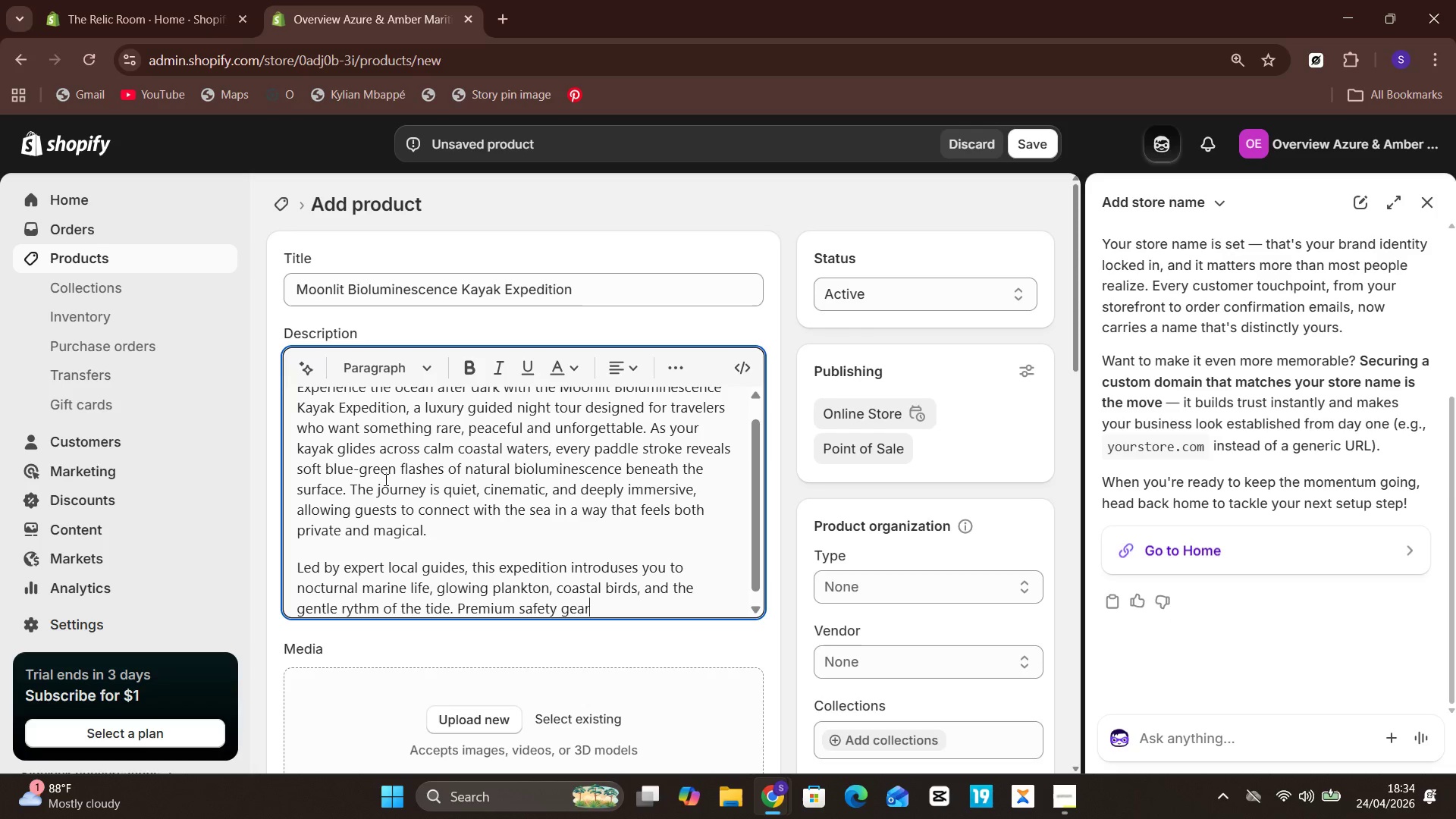 
type(, comfortable)
 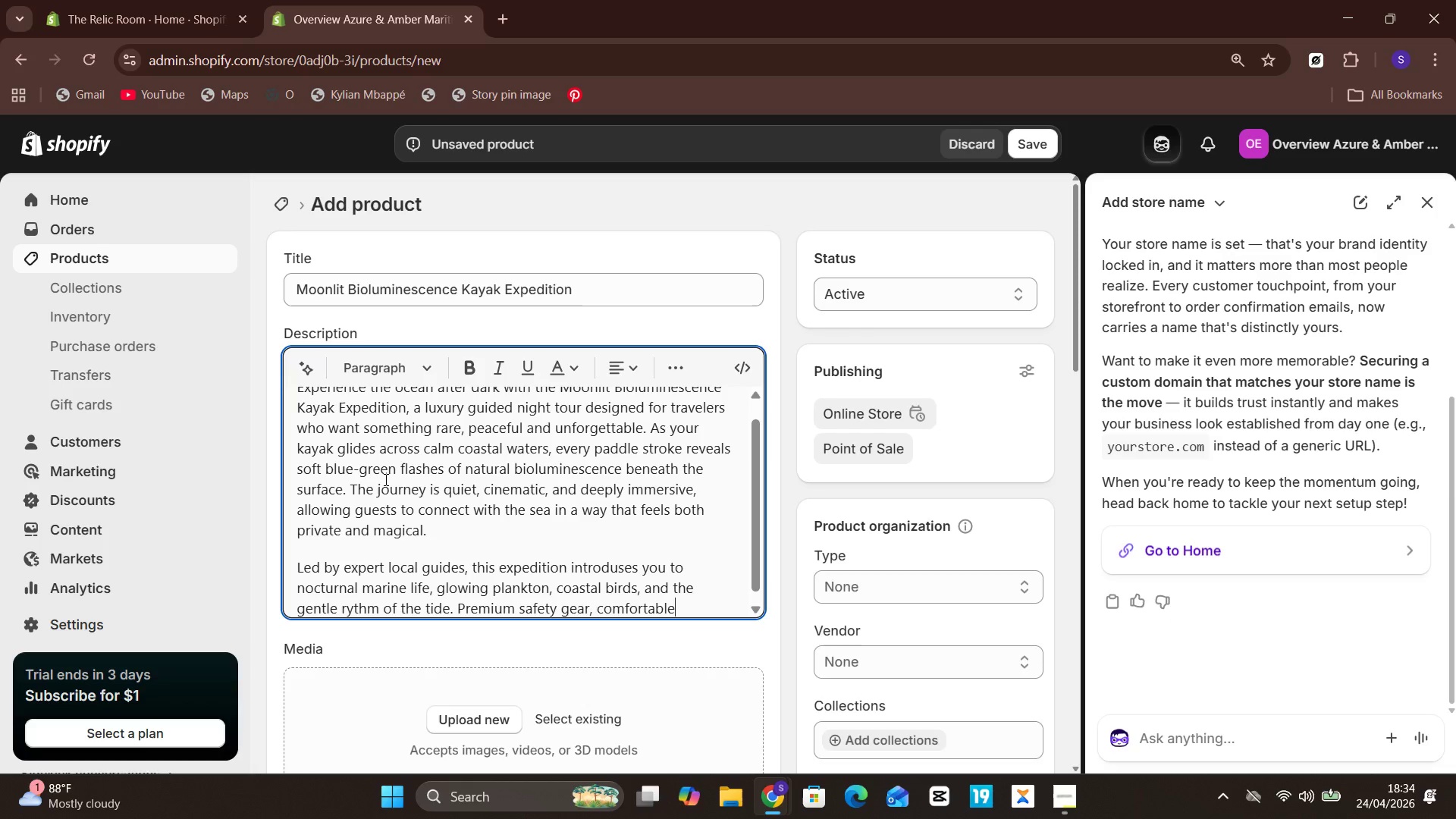 
type( kayaks )
 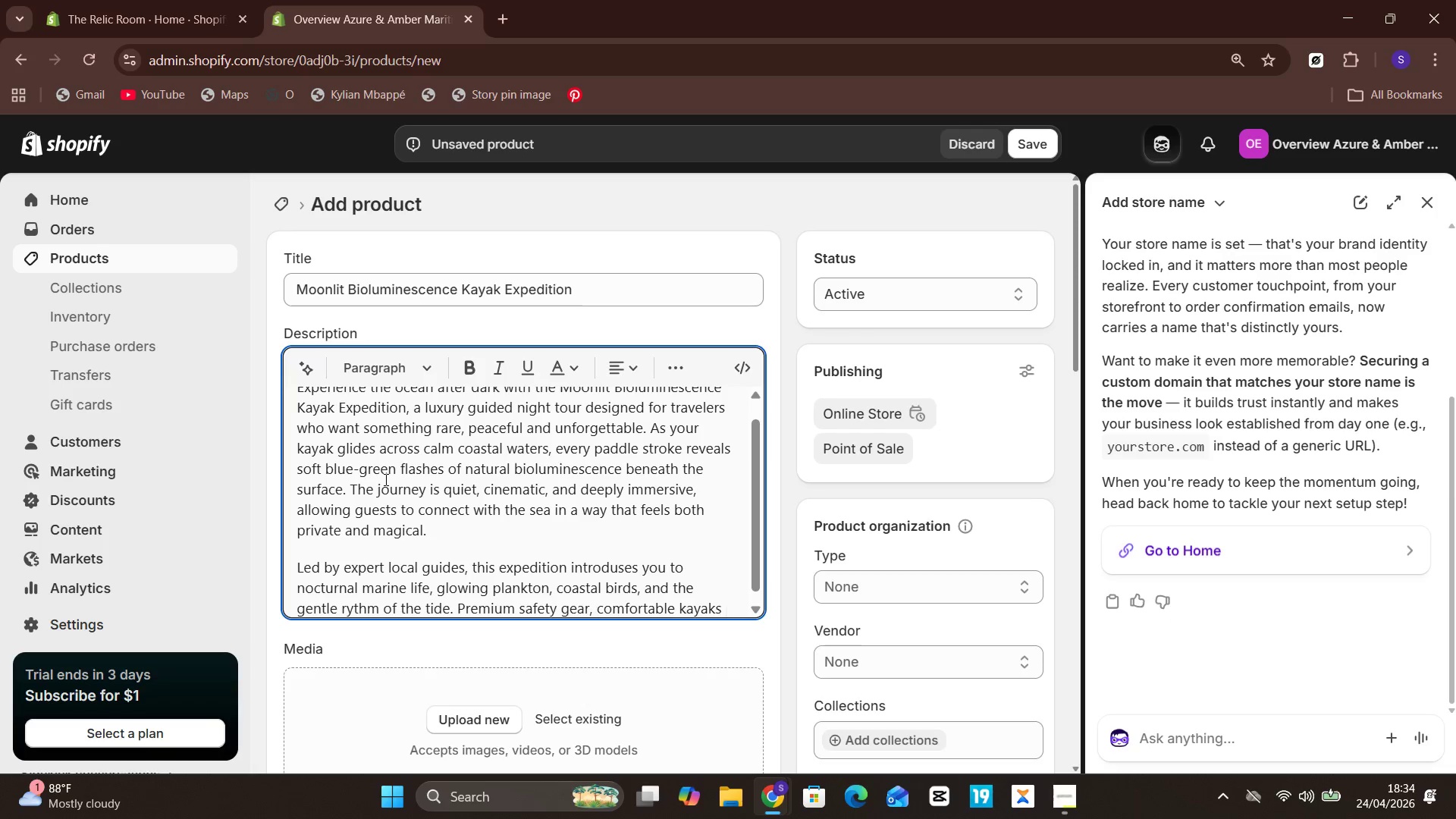 
key(Backspace)
type(, waterproof storage, and warm)
 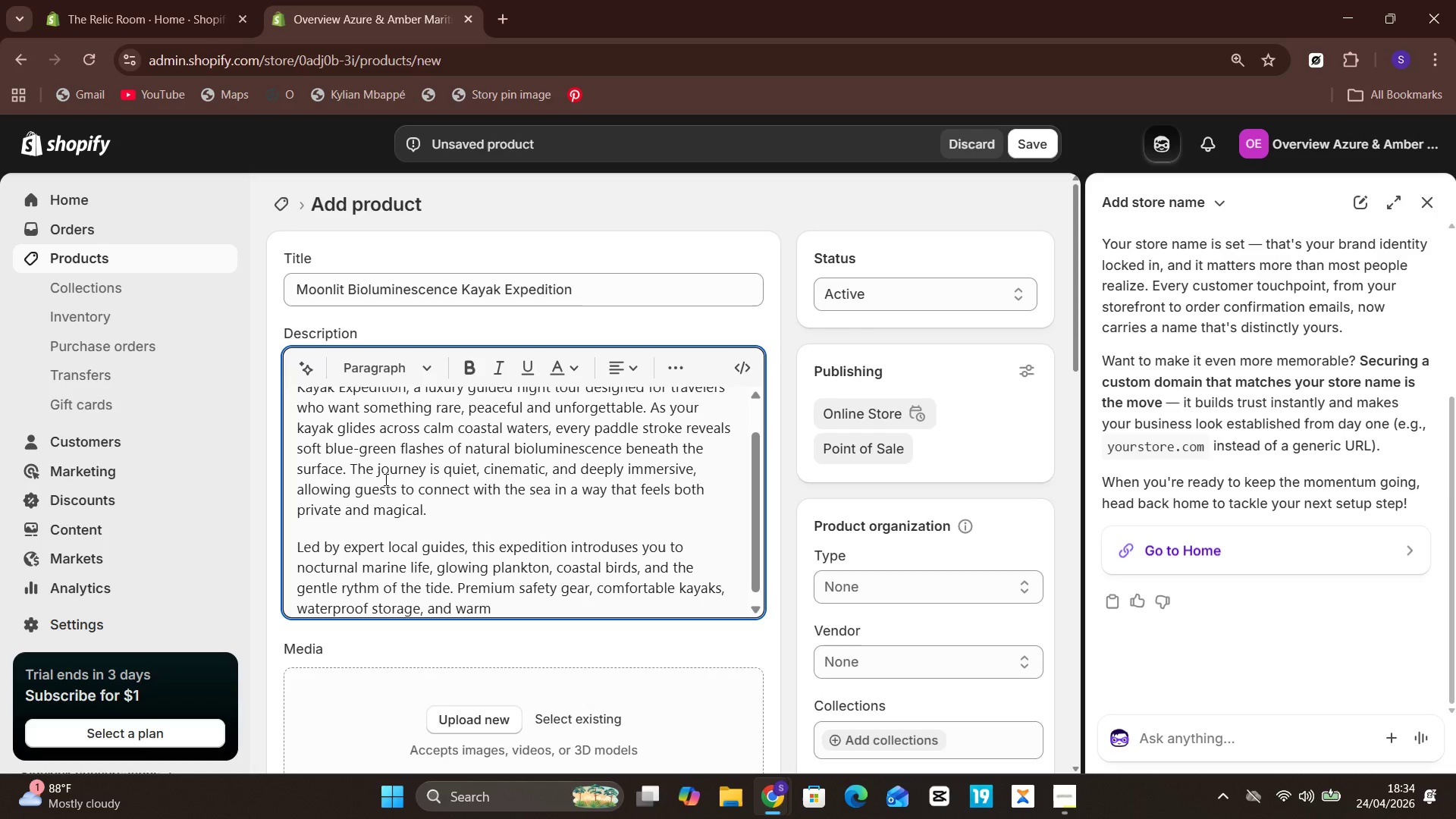 
wait(6.83)
 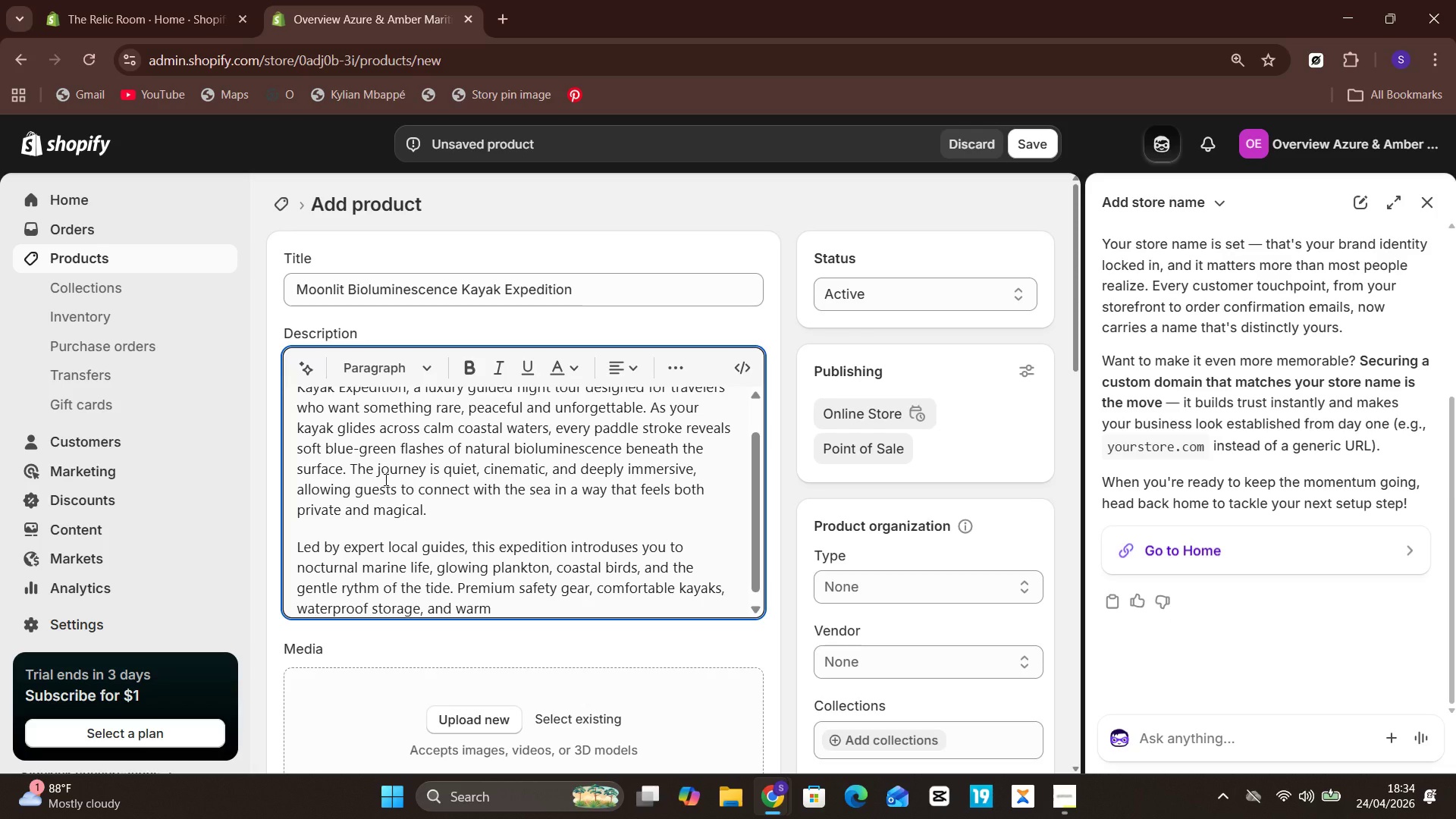 
type( refreshments are included)
 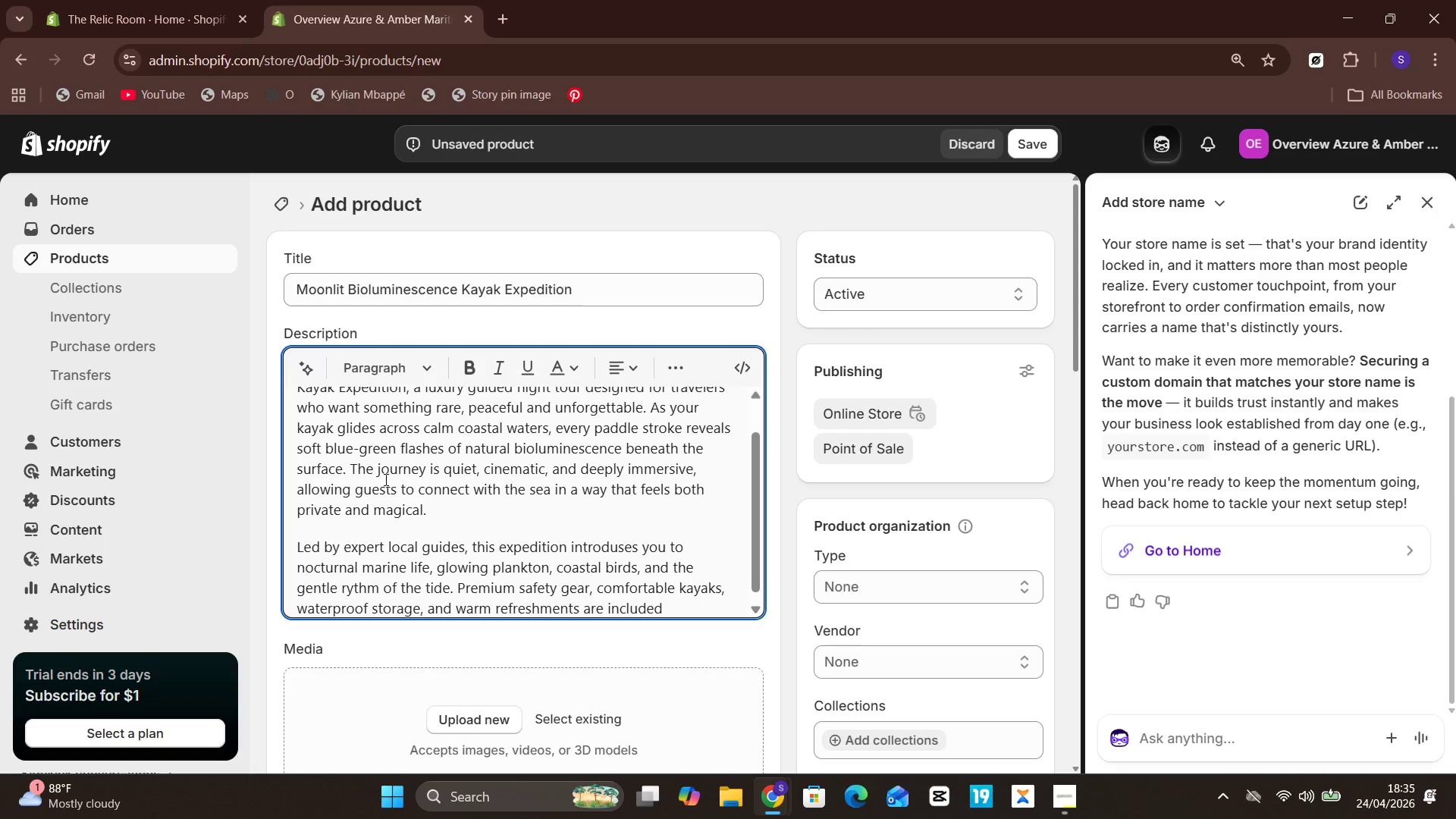 
type( to make the experience smooth from the begining)
 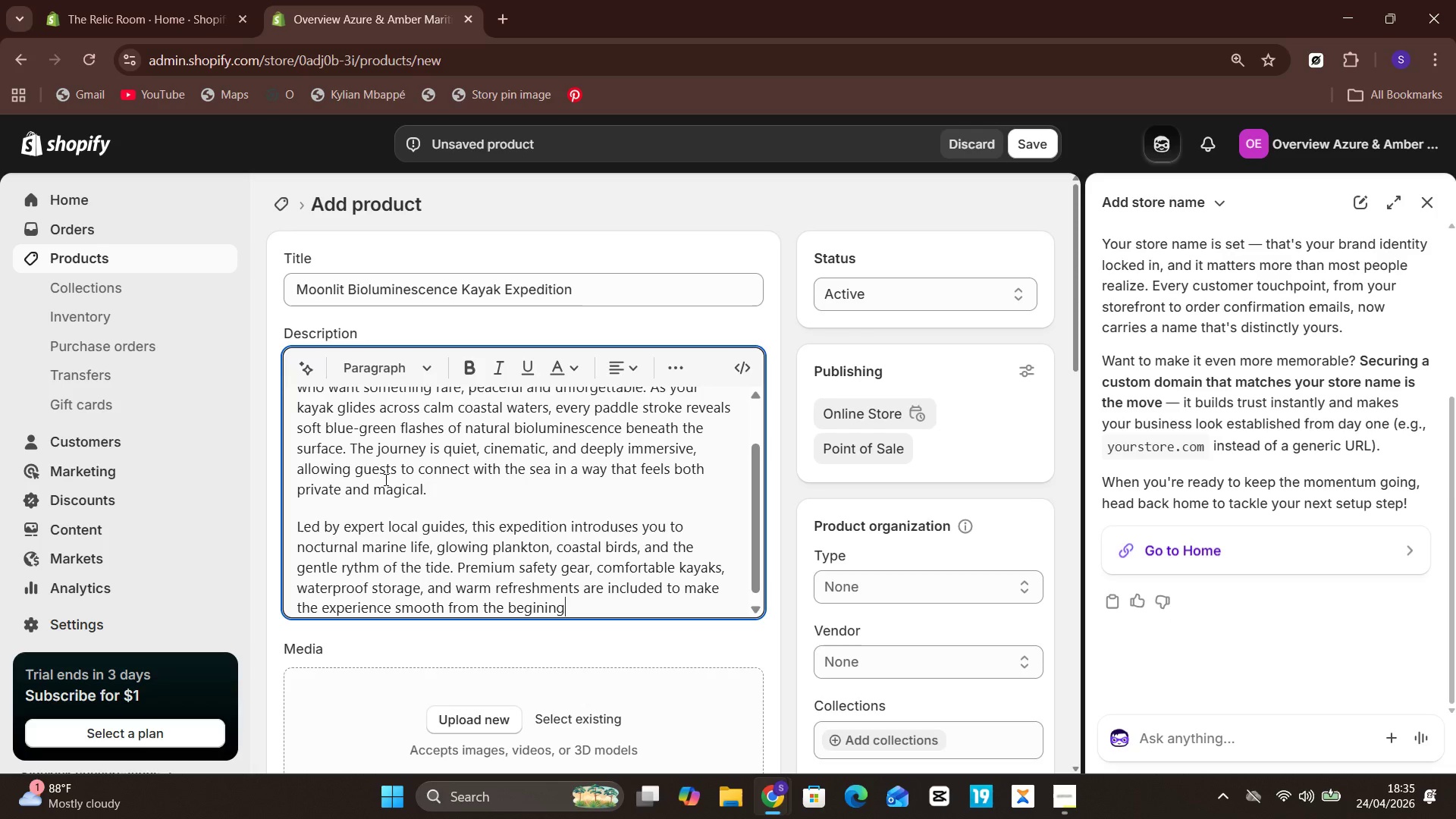 
key(Unknown)
 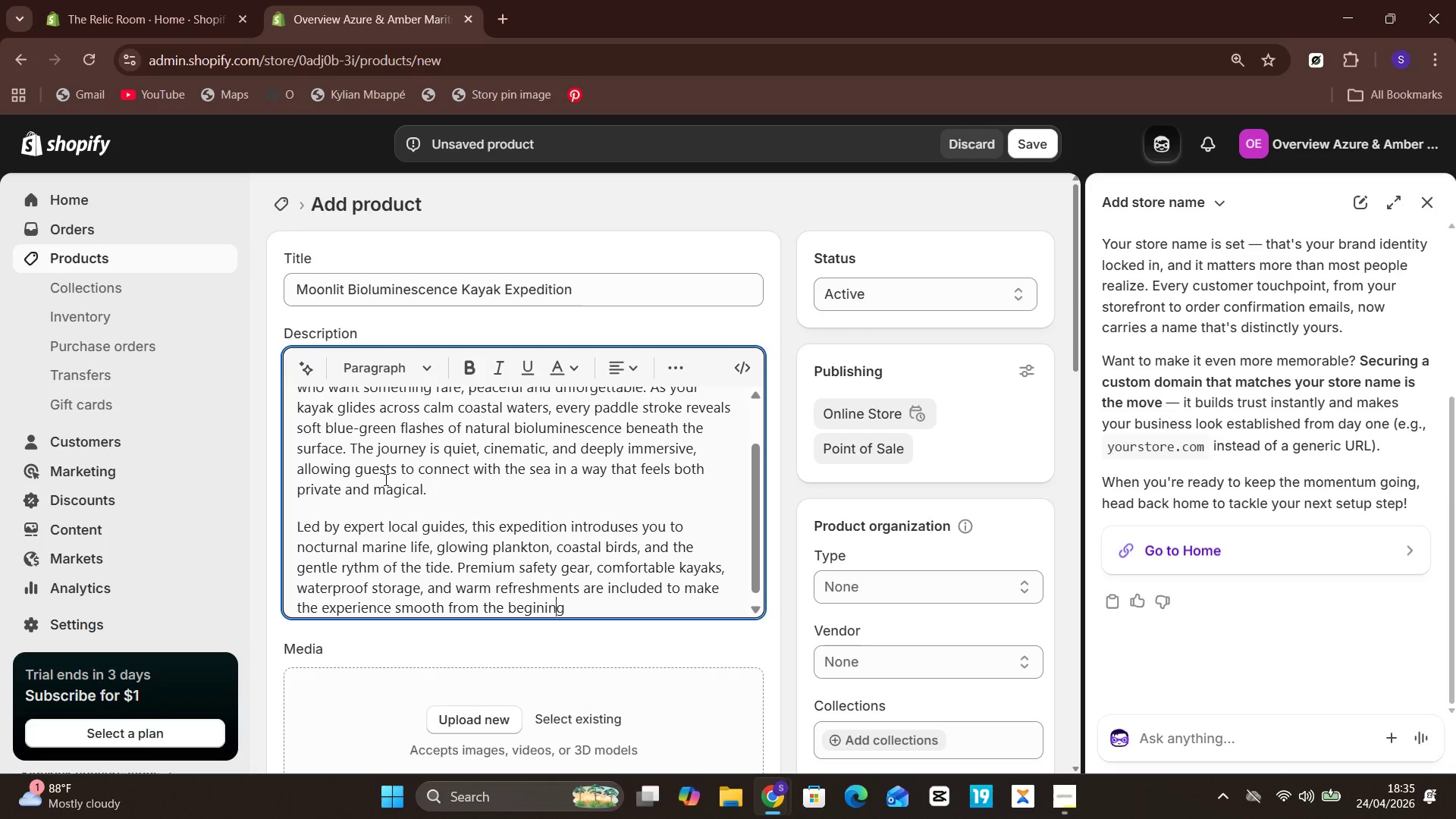 
key(ArrowLeft)
 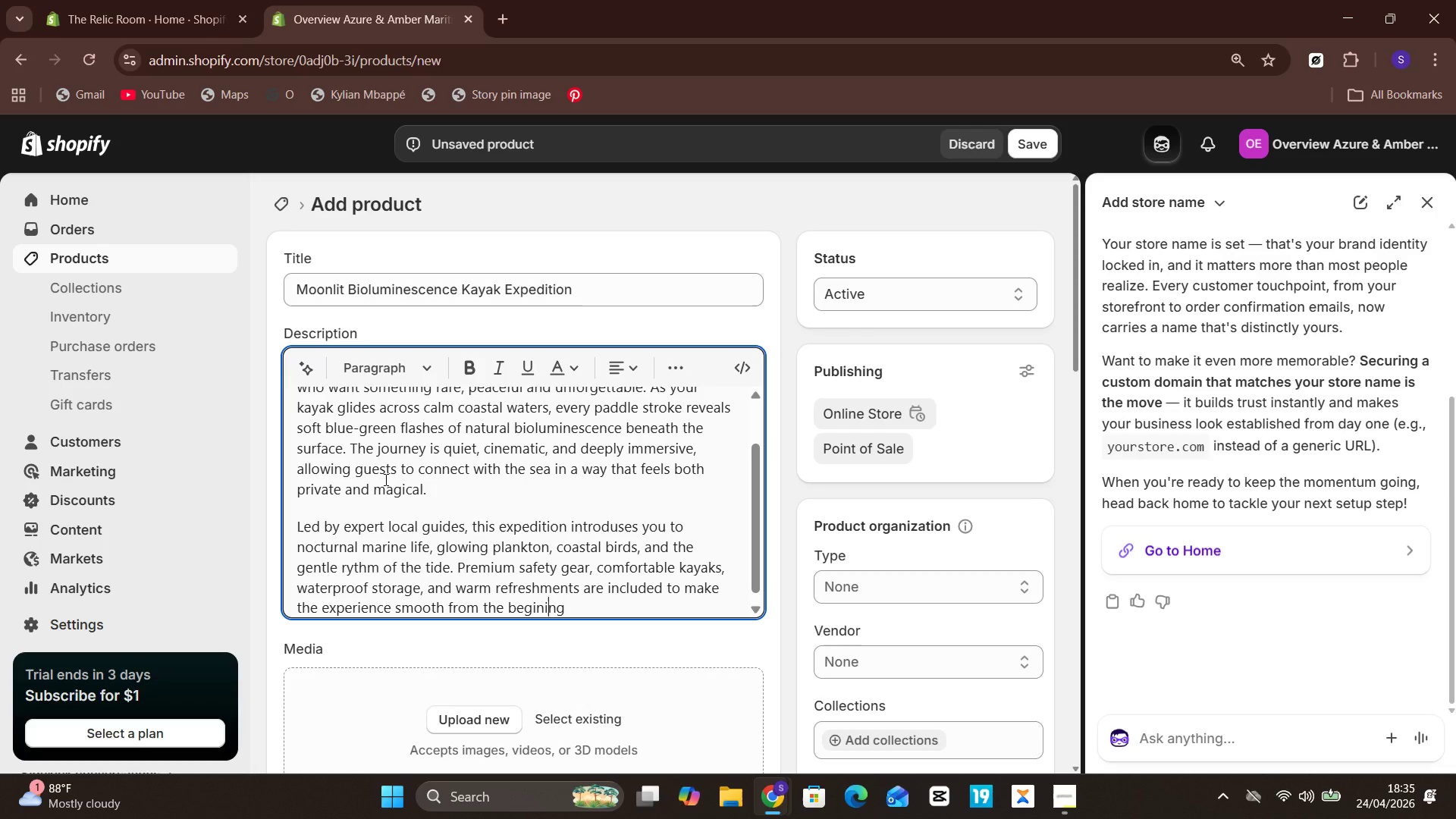 
key(Unknown)
 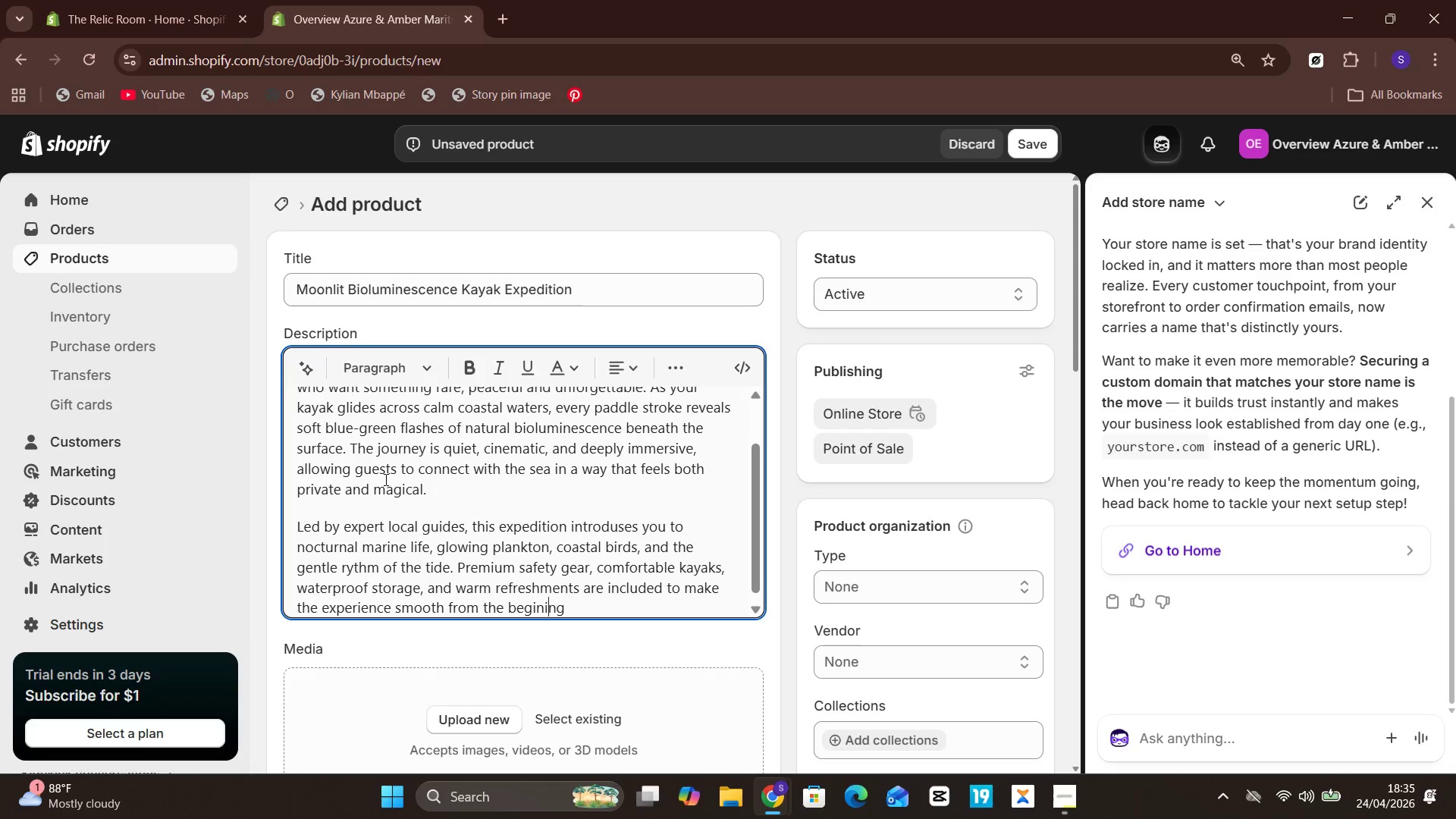 
key(ArrowLeft)
 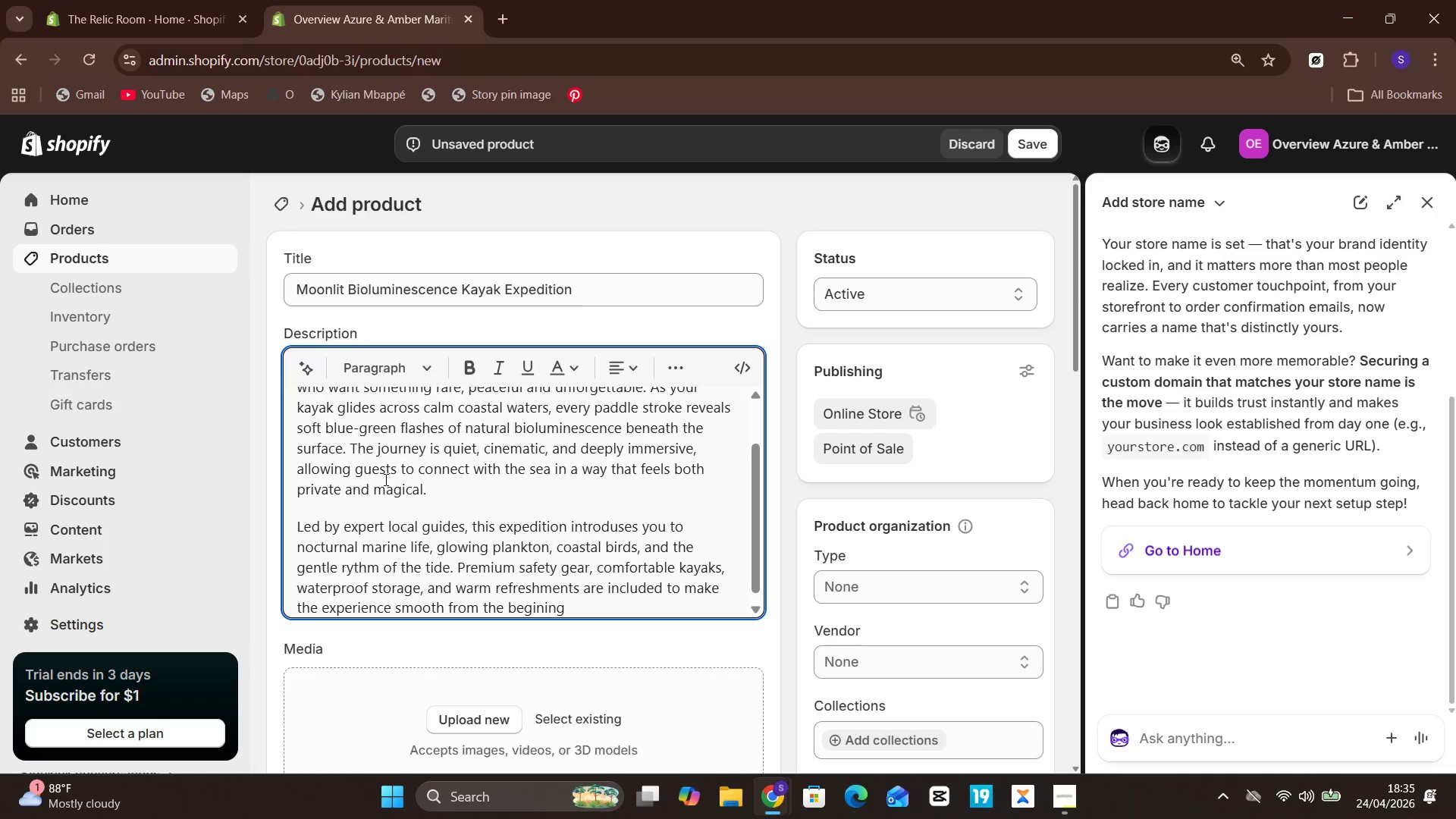 
key(Unknown)
 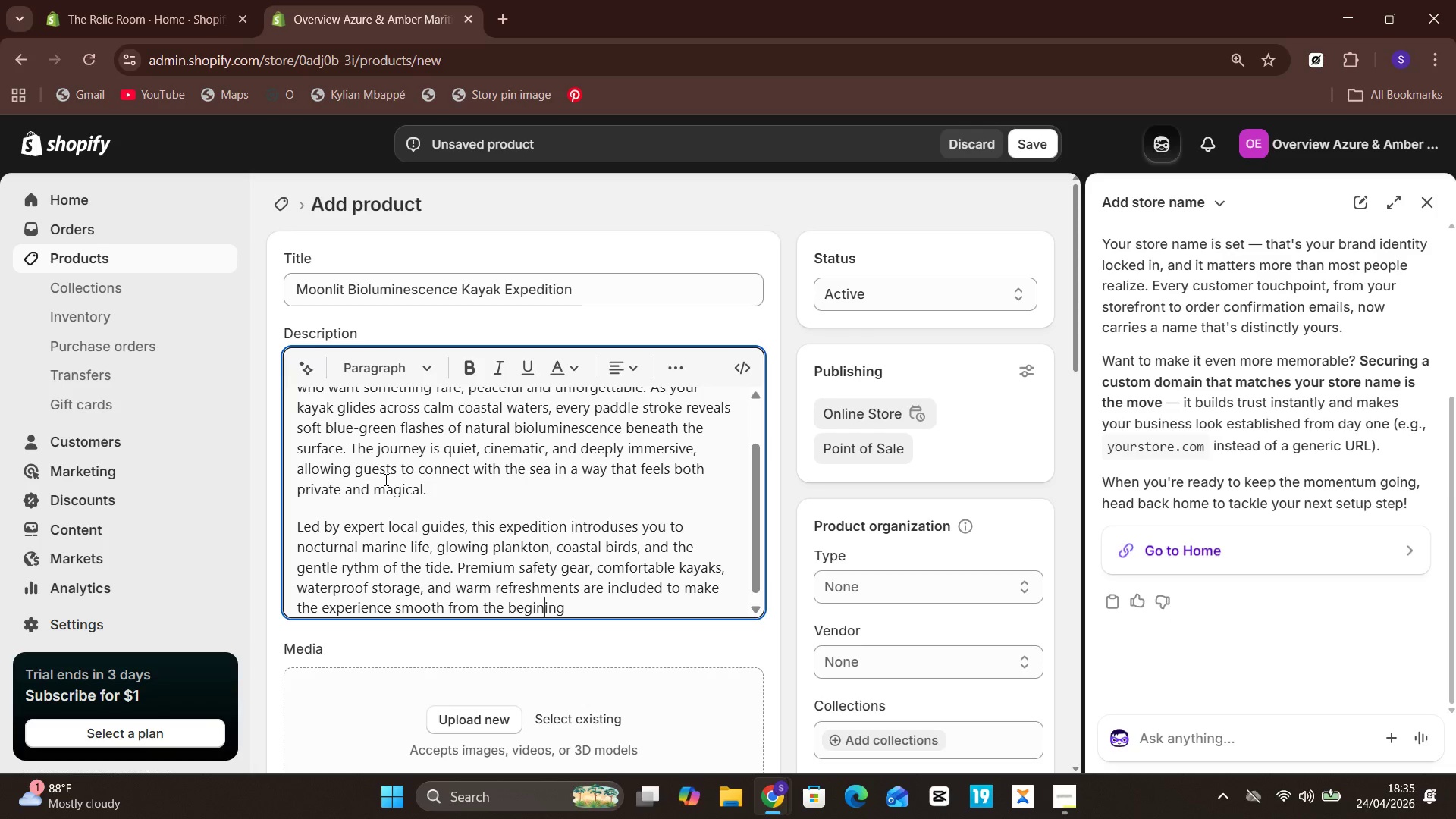 
key(ArrowLeft)
 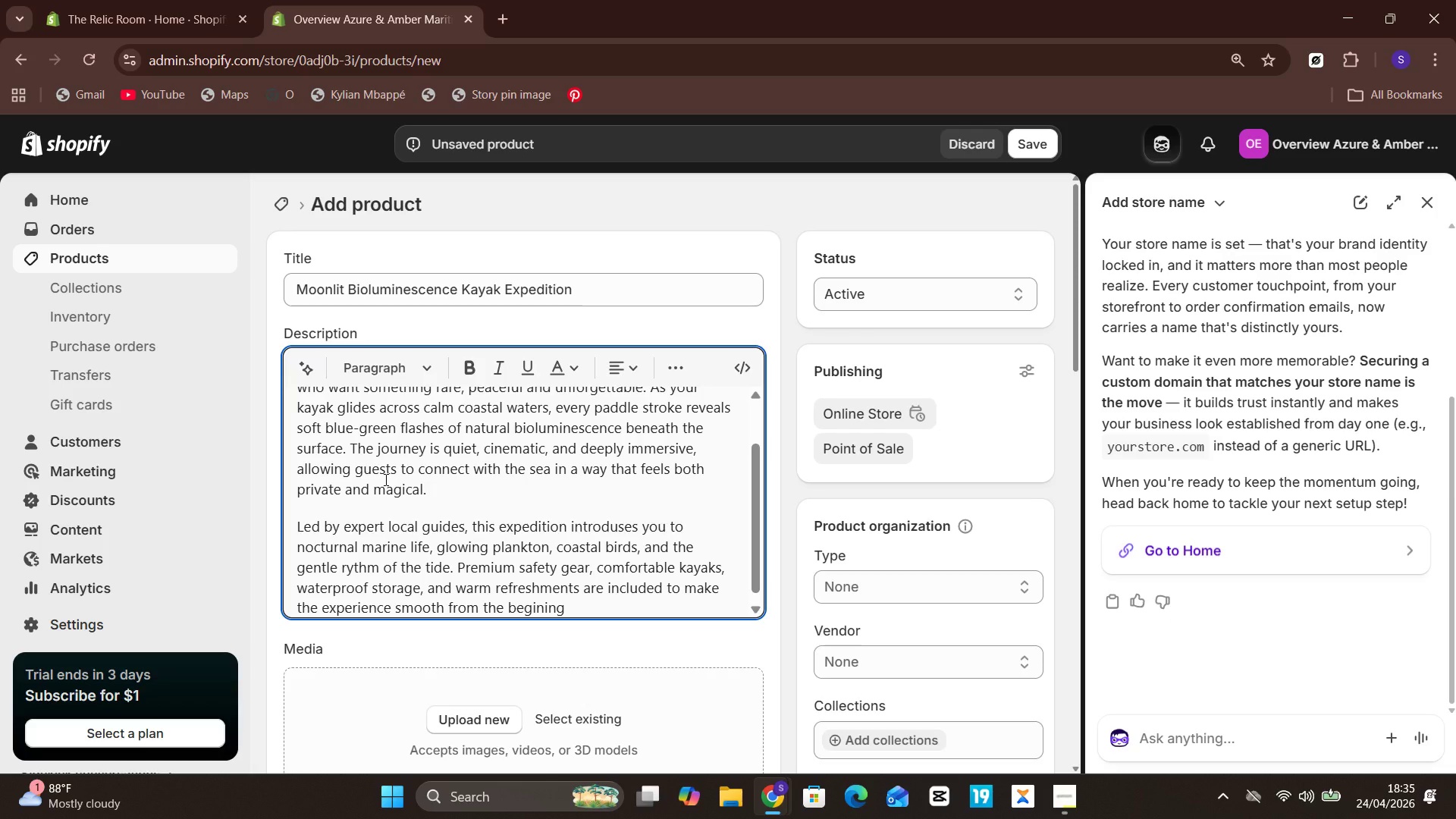 
key(N)
 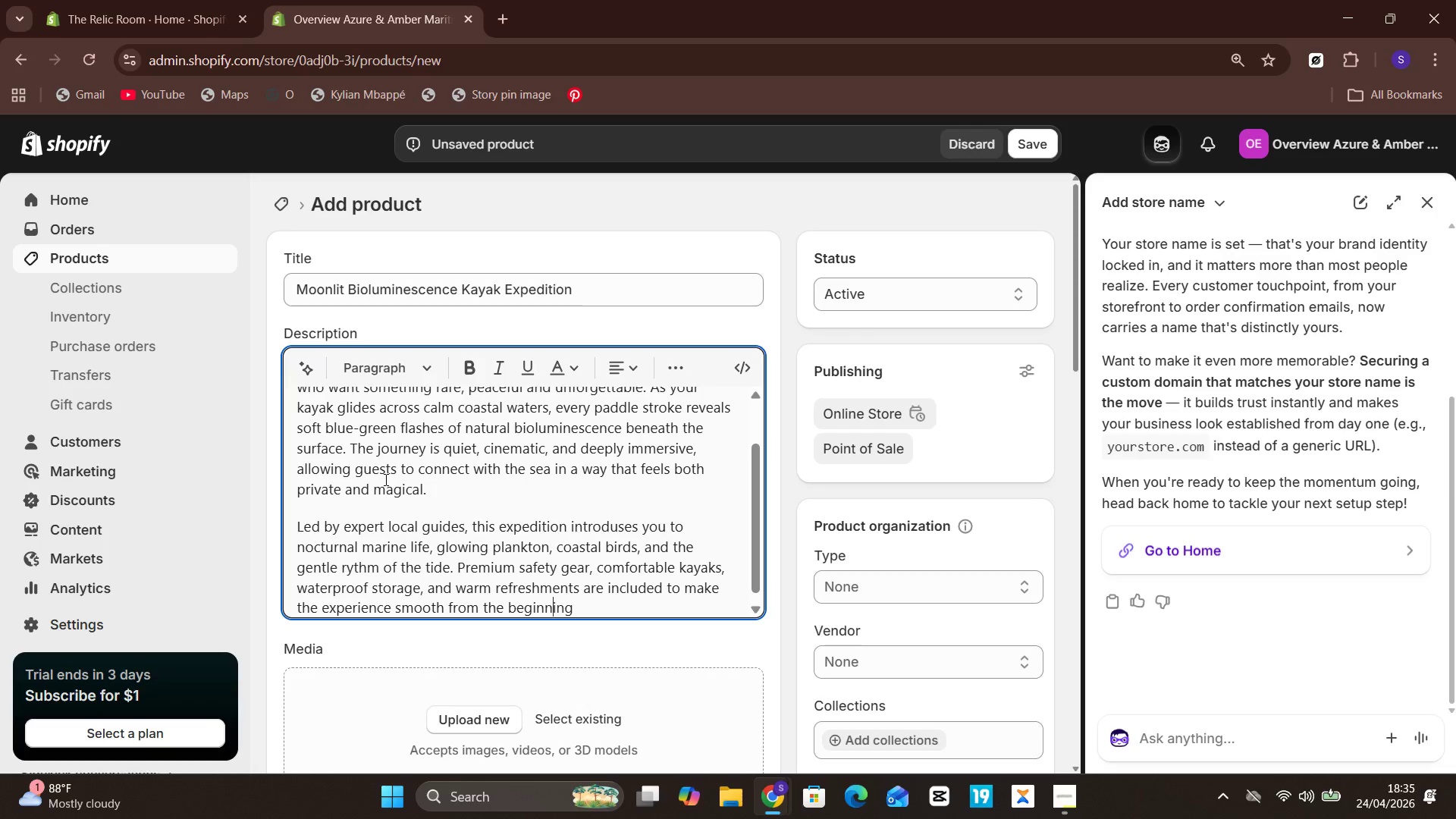 
hold_key(key=Unknown, duration=0.73)
 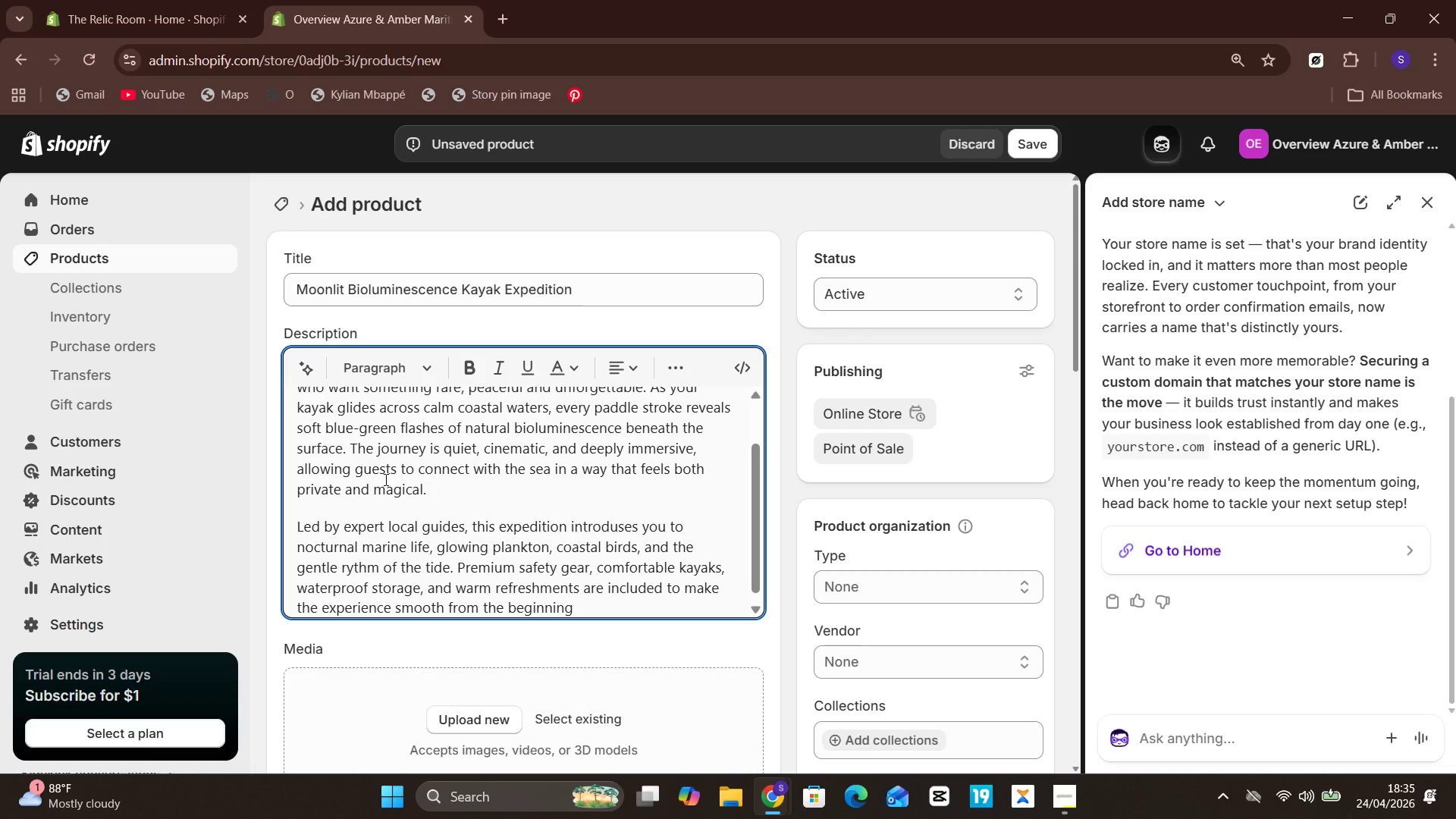 
hold_key(key=ArrowRight, duration=0.7)
 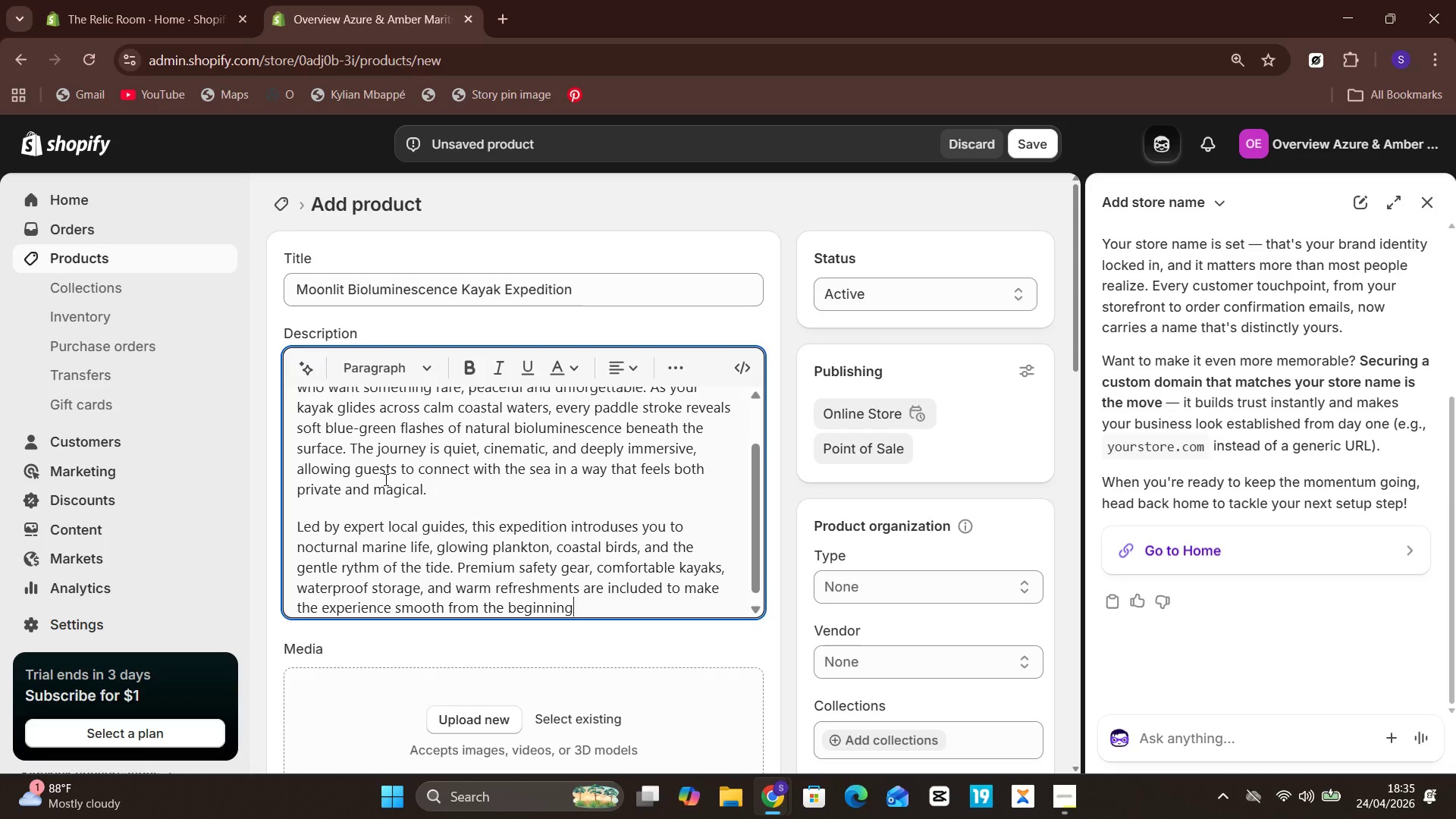 
type( to end )
key(Backspace)
type(. The tour is ideal for couples, solo travellers)
 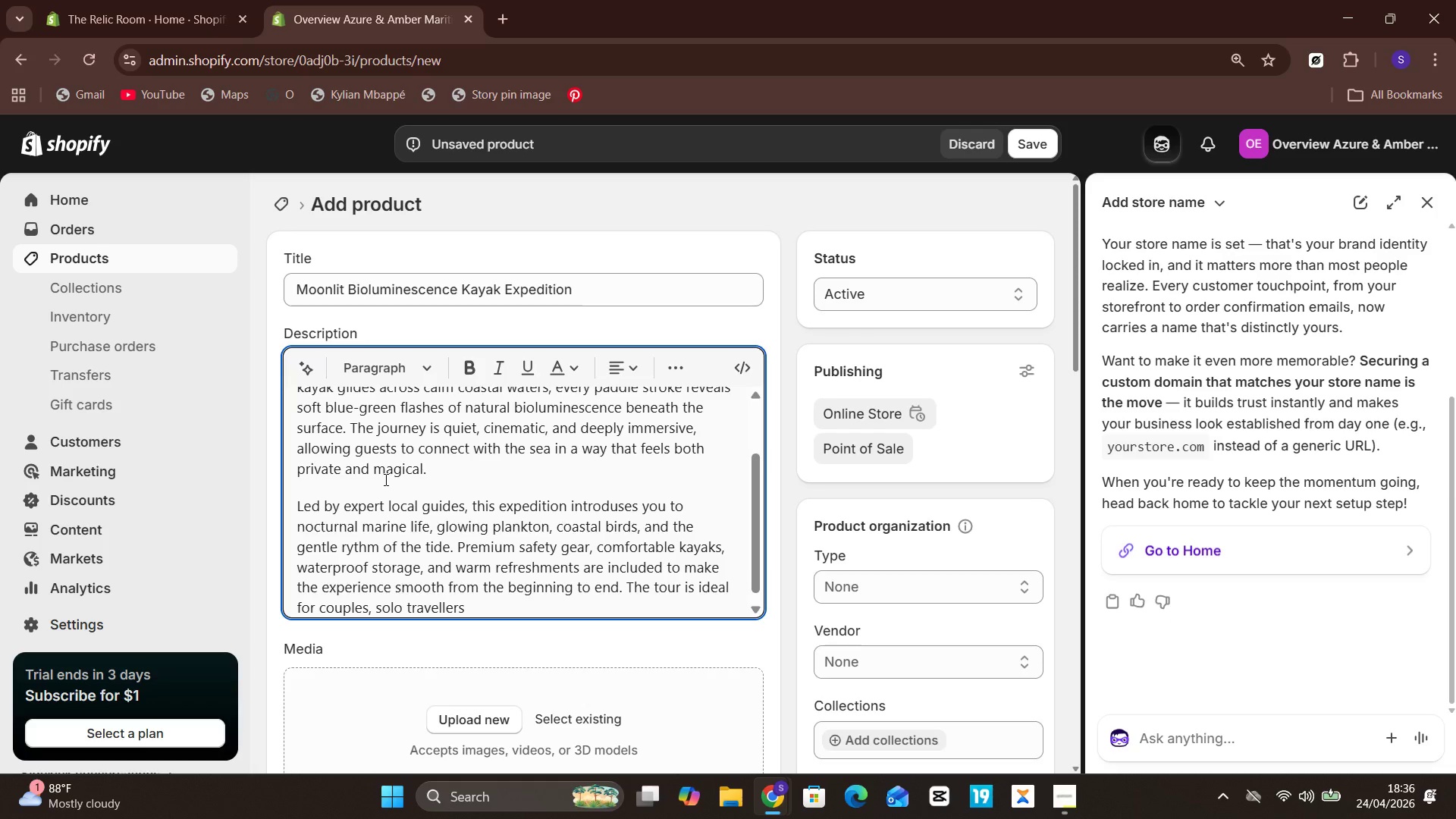 
wait(6.61)
 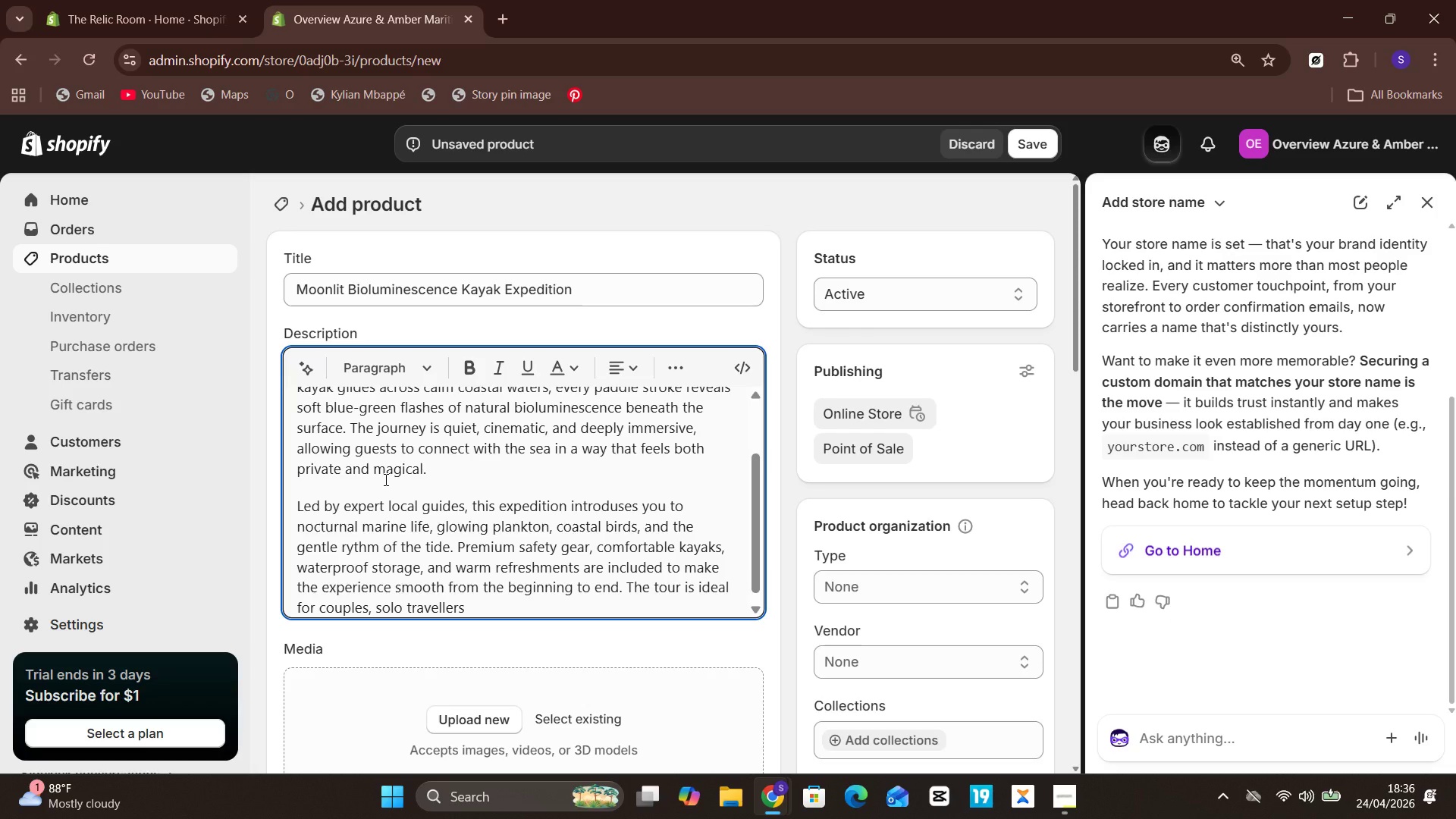 
type(, small private groups )
key(Backspace)
type(, and co)
 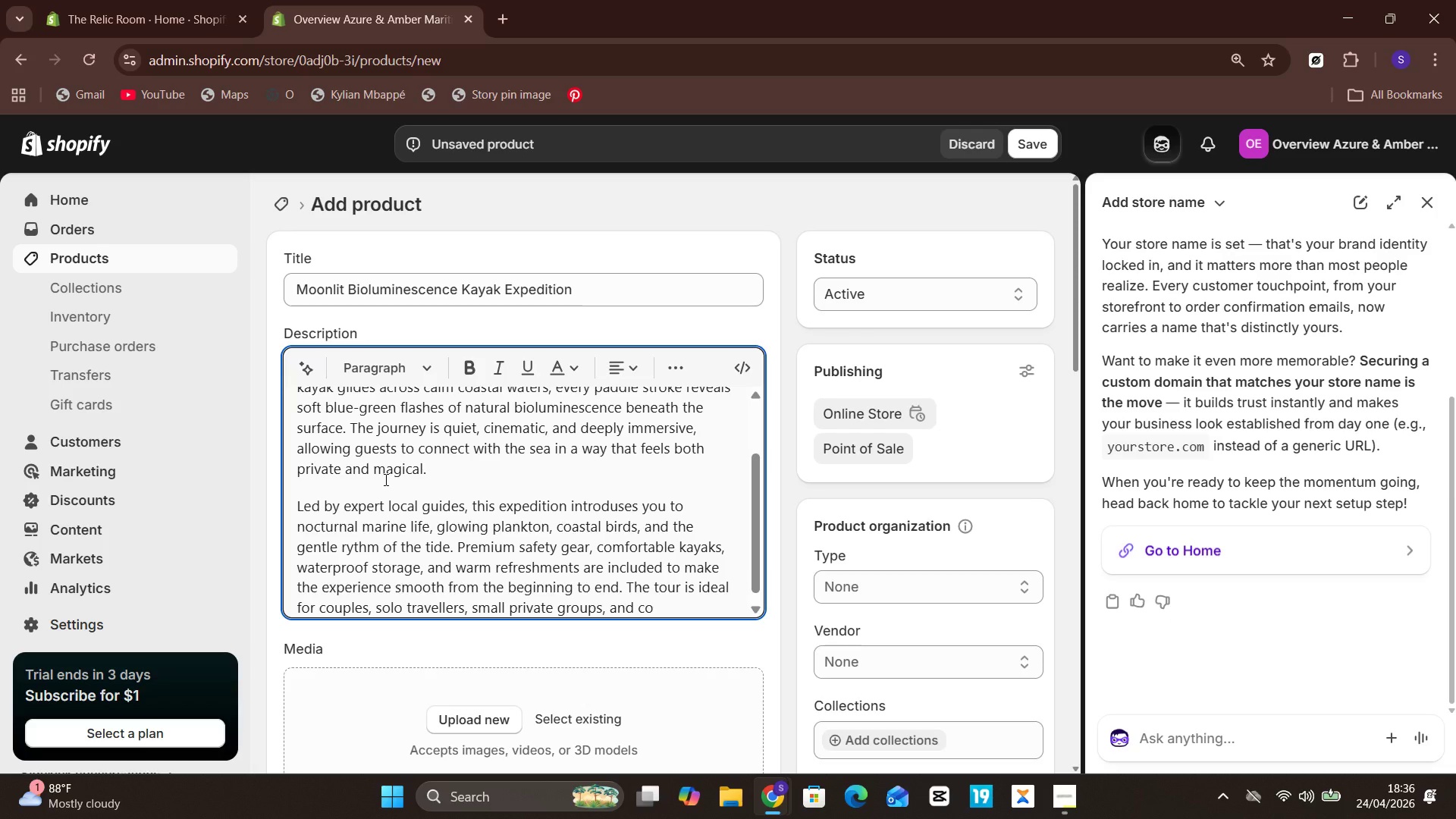 
key(Unknown)
 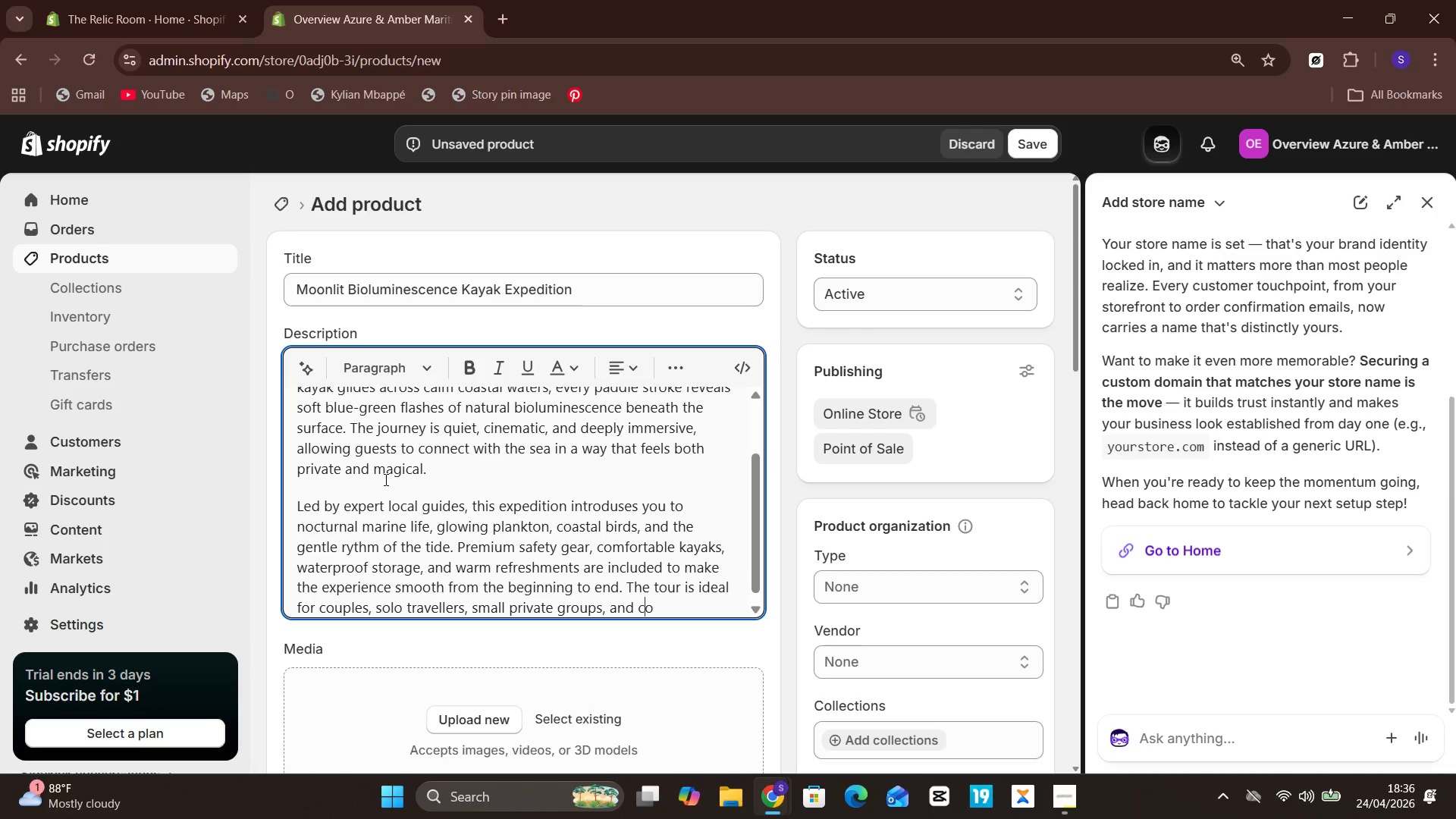 
key(ArrowLeft)
 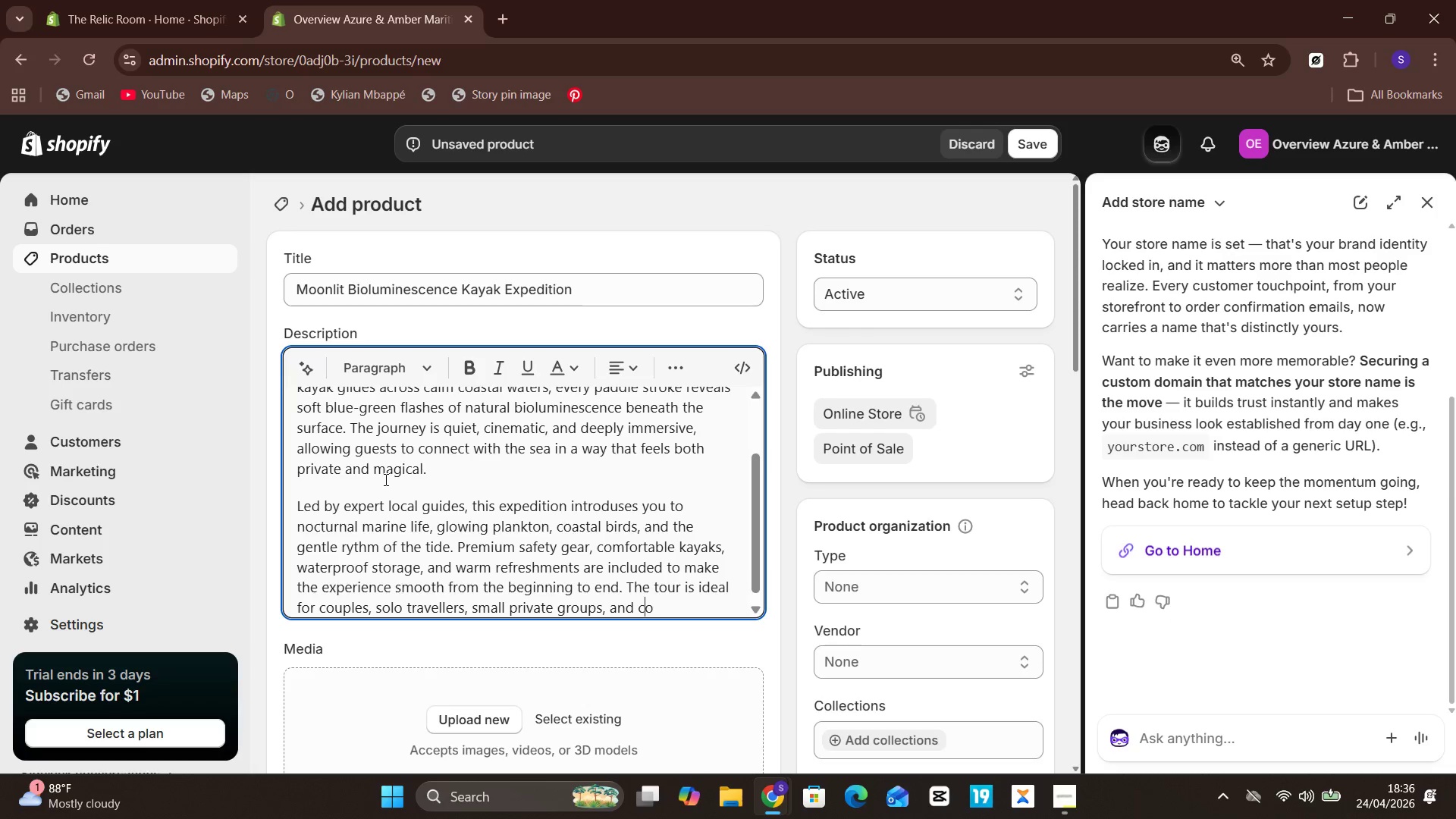 
key(Unknown)
 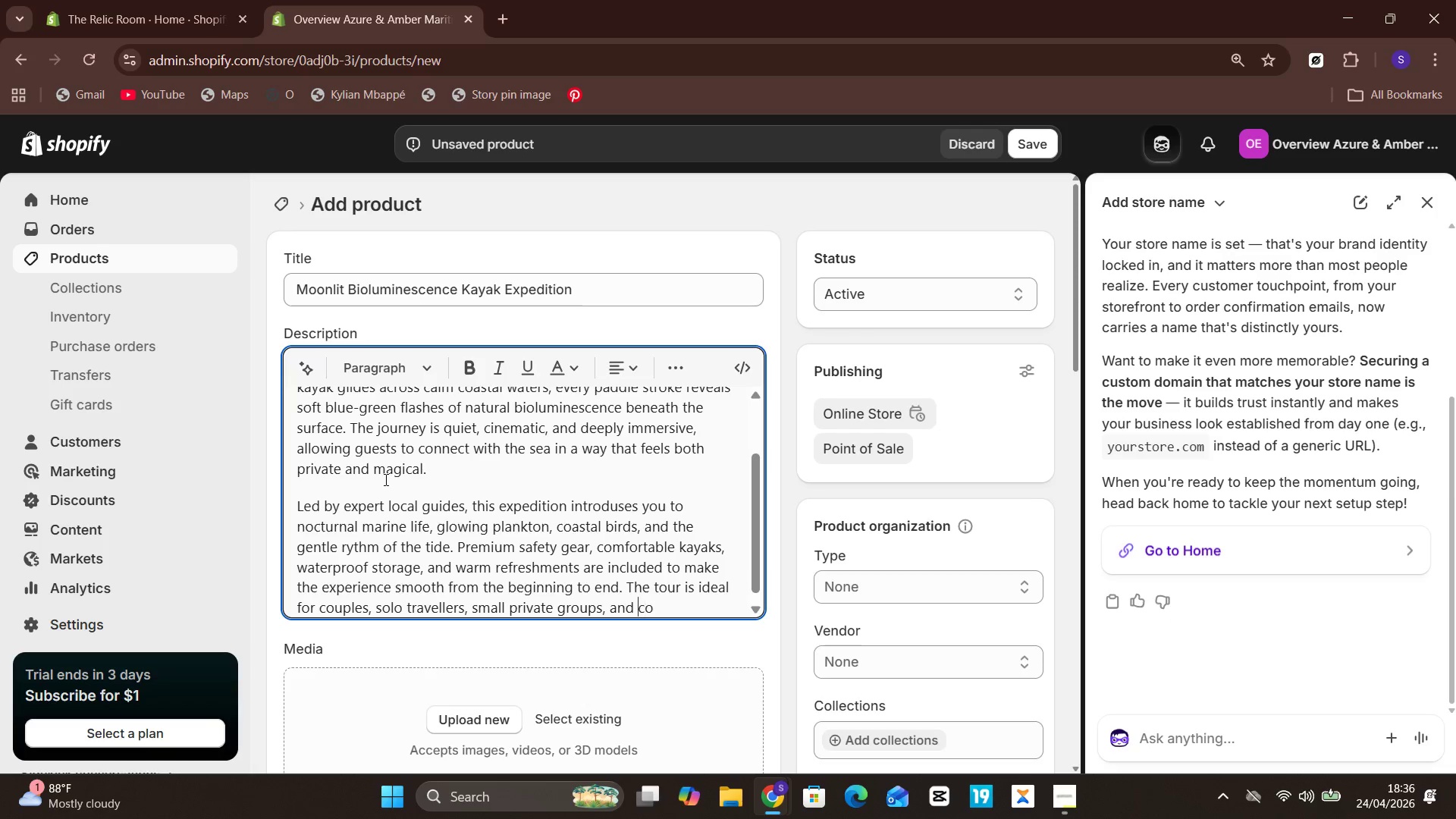 
key(ArrowLeft)
 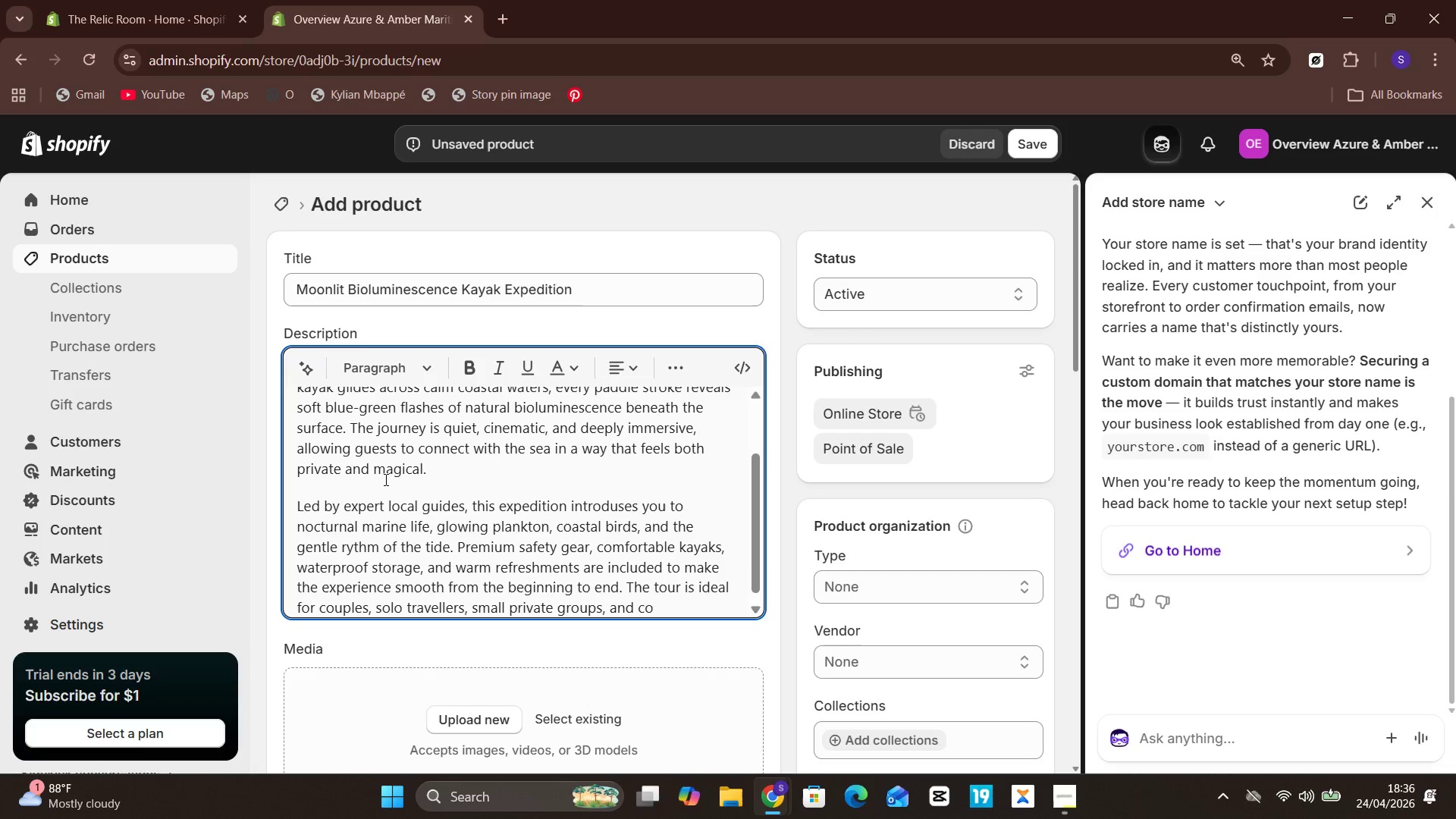 
key(E)
 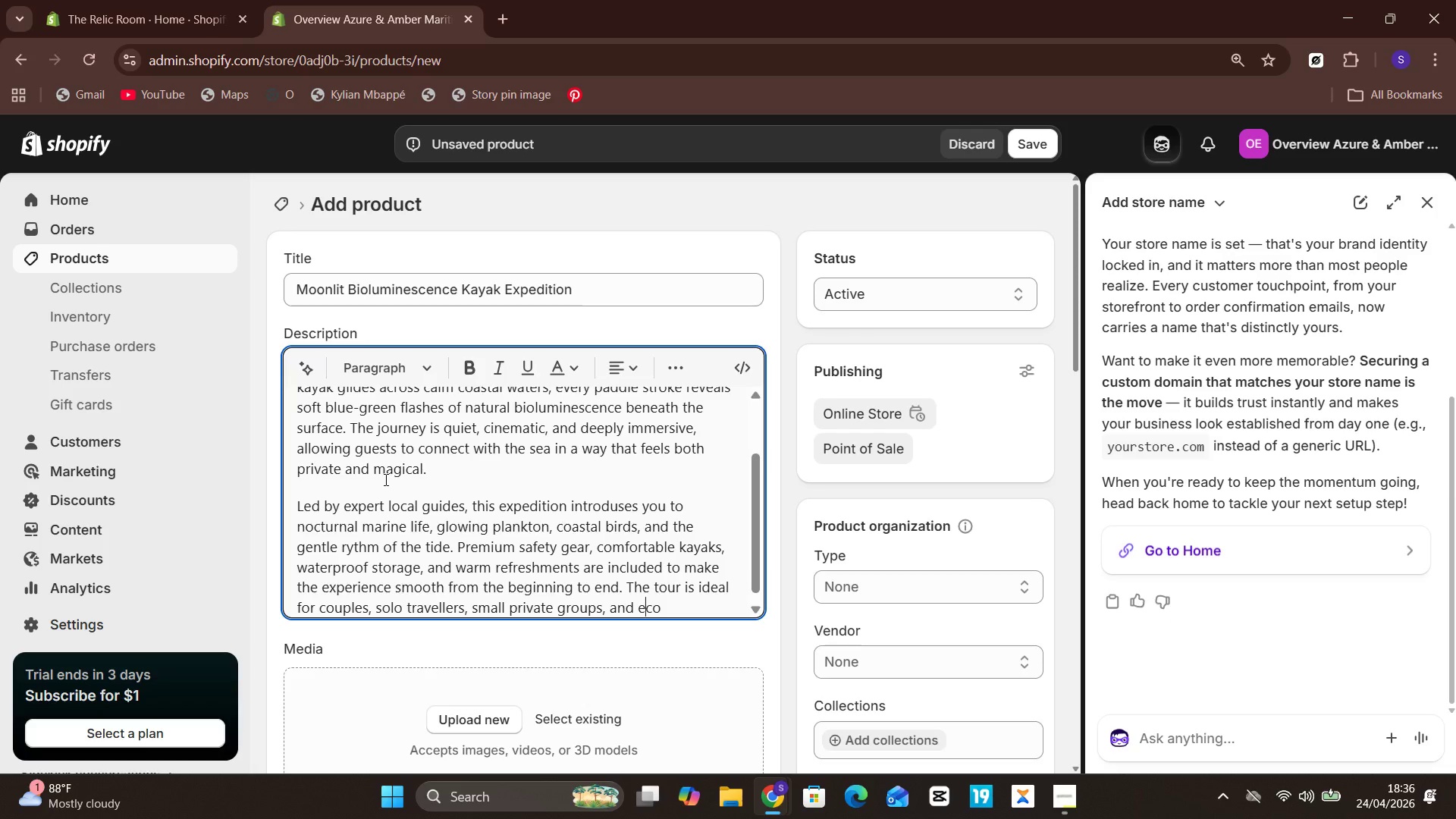 
key(Unknown)
 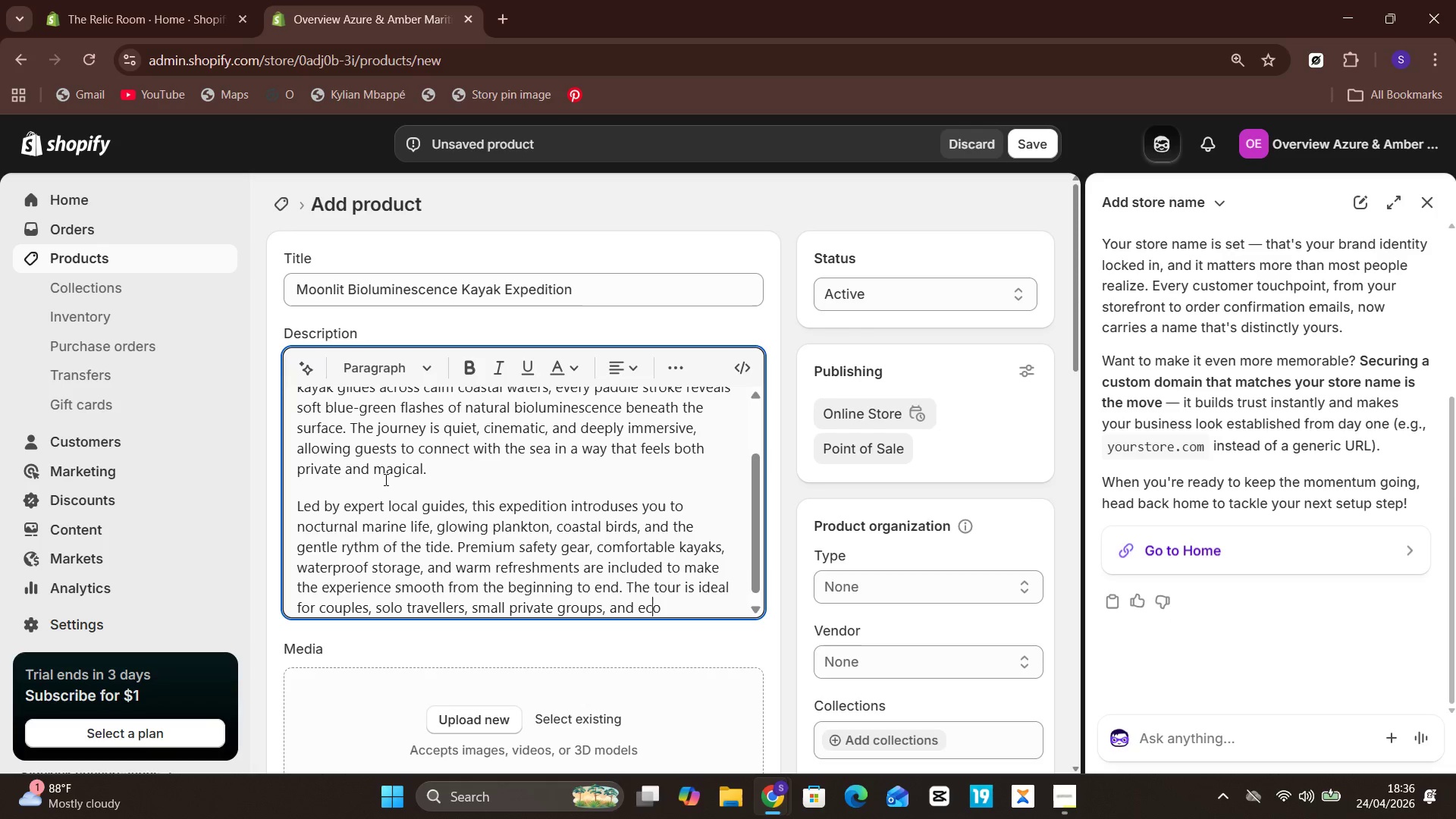 
key(ArrowRight)
 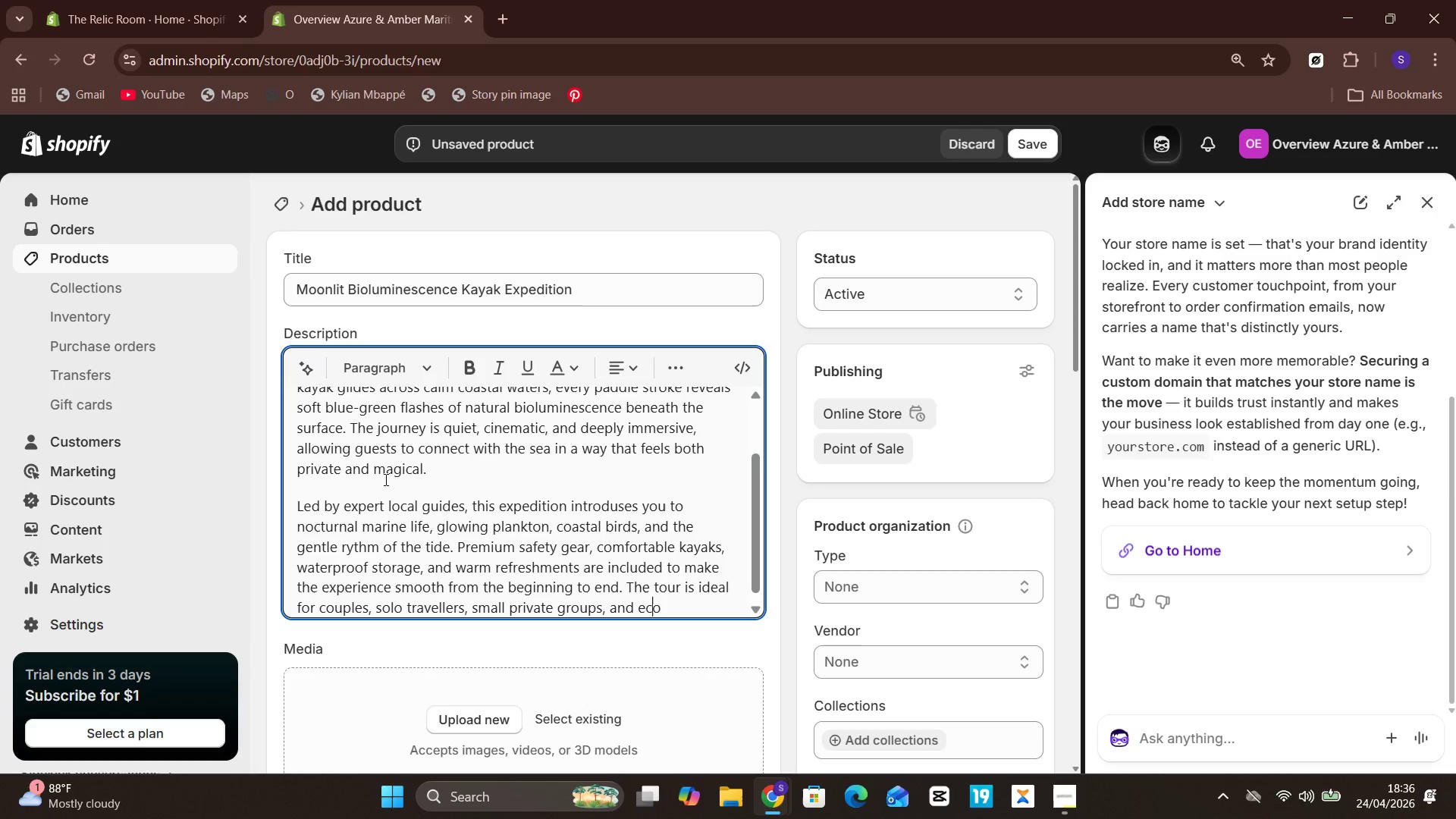 
key(Unknown)
 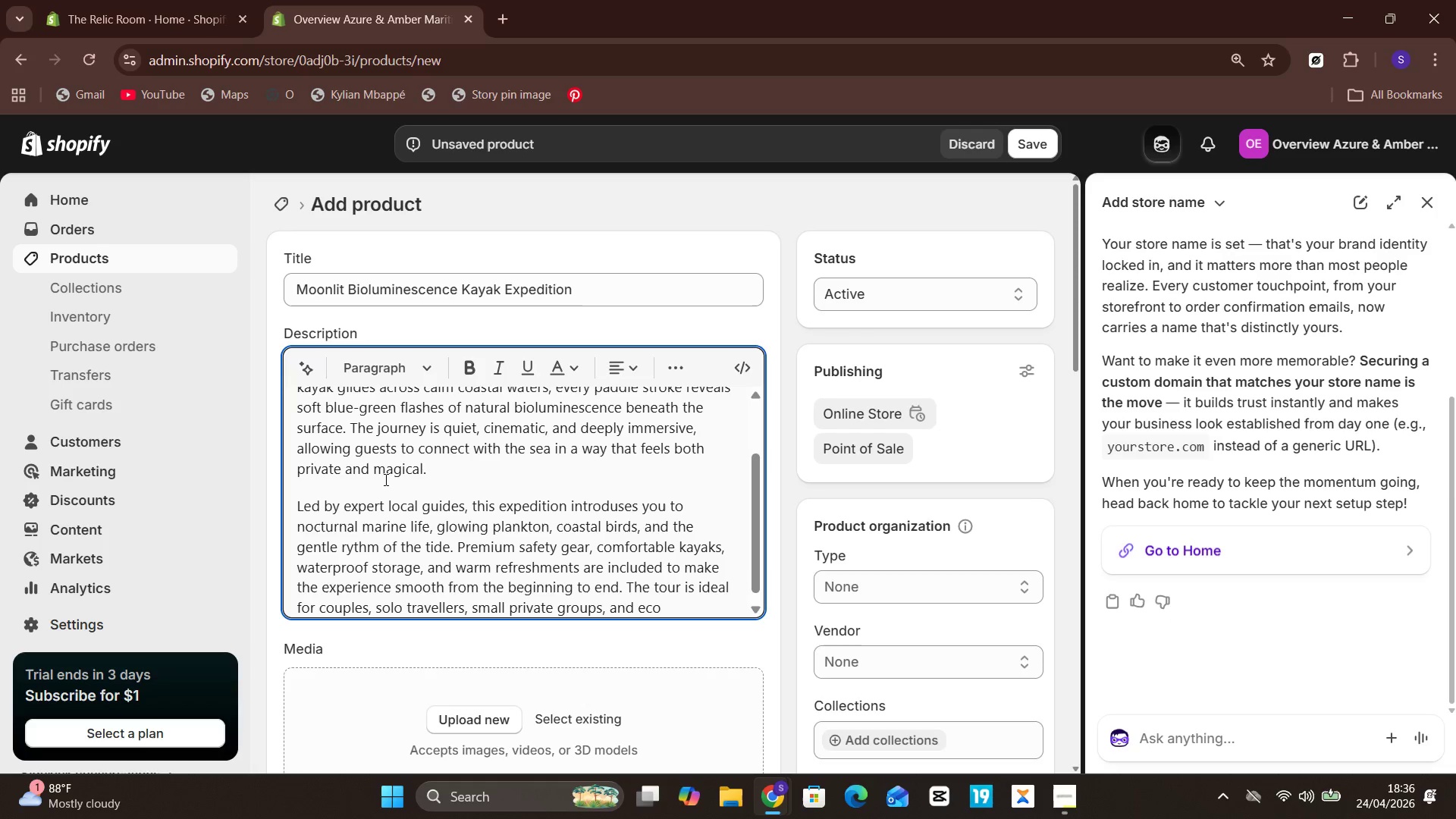 
key(ArrowRight)
 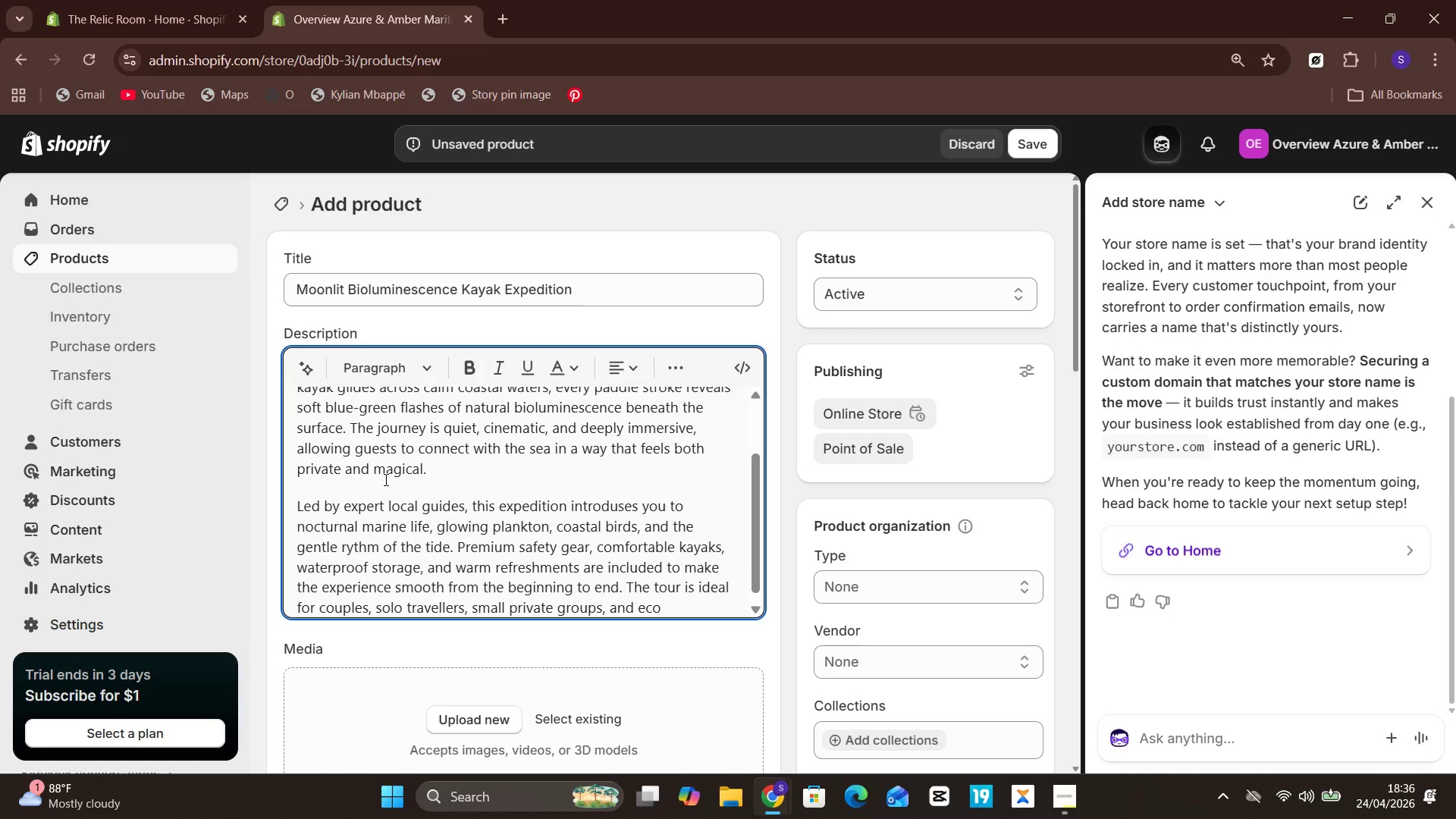 
type(-conscious adventures)
 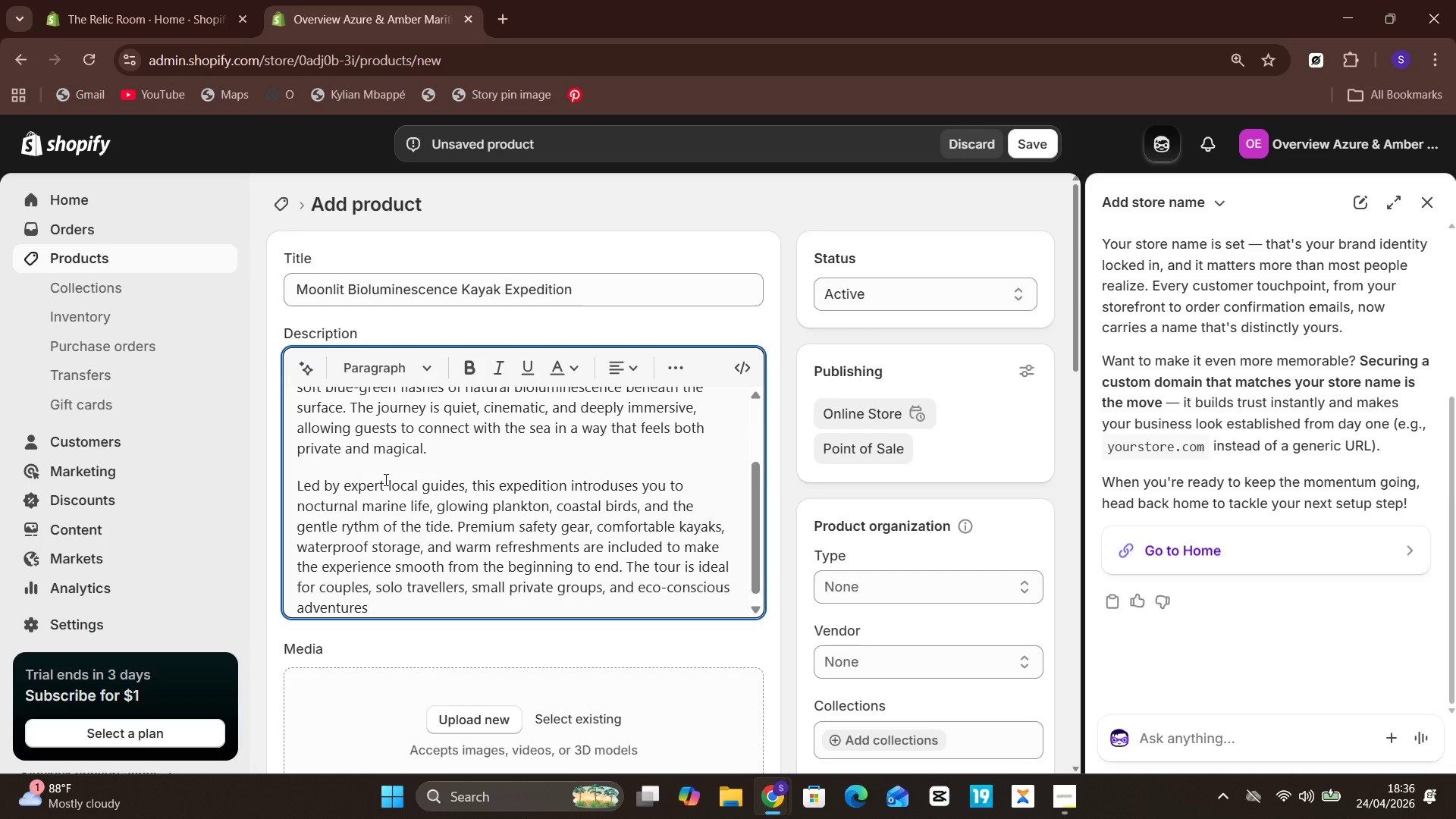 
key(ArrowLeft)
 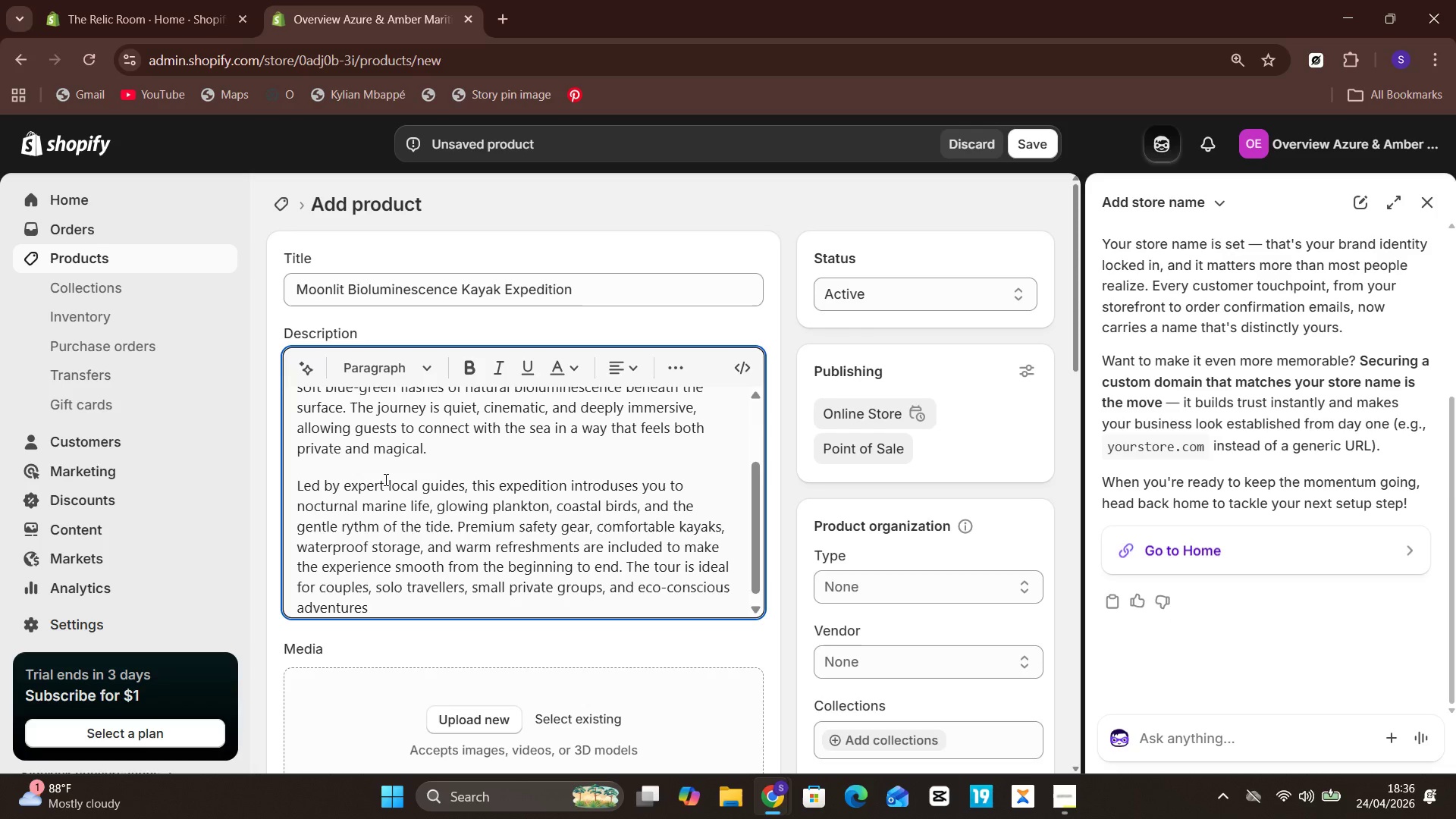 
key(Unknown)
 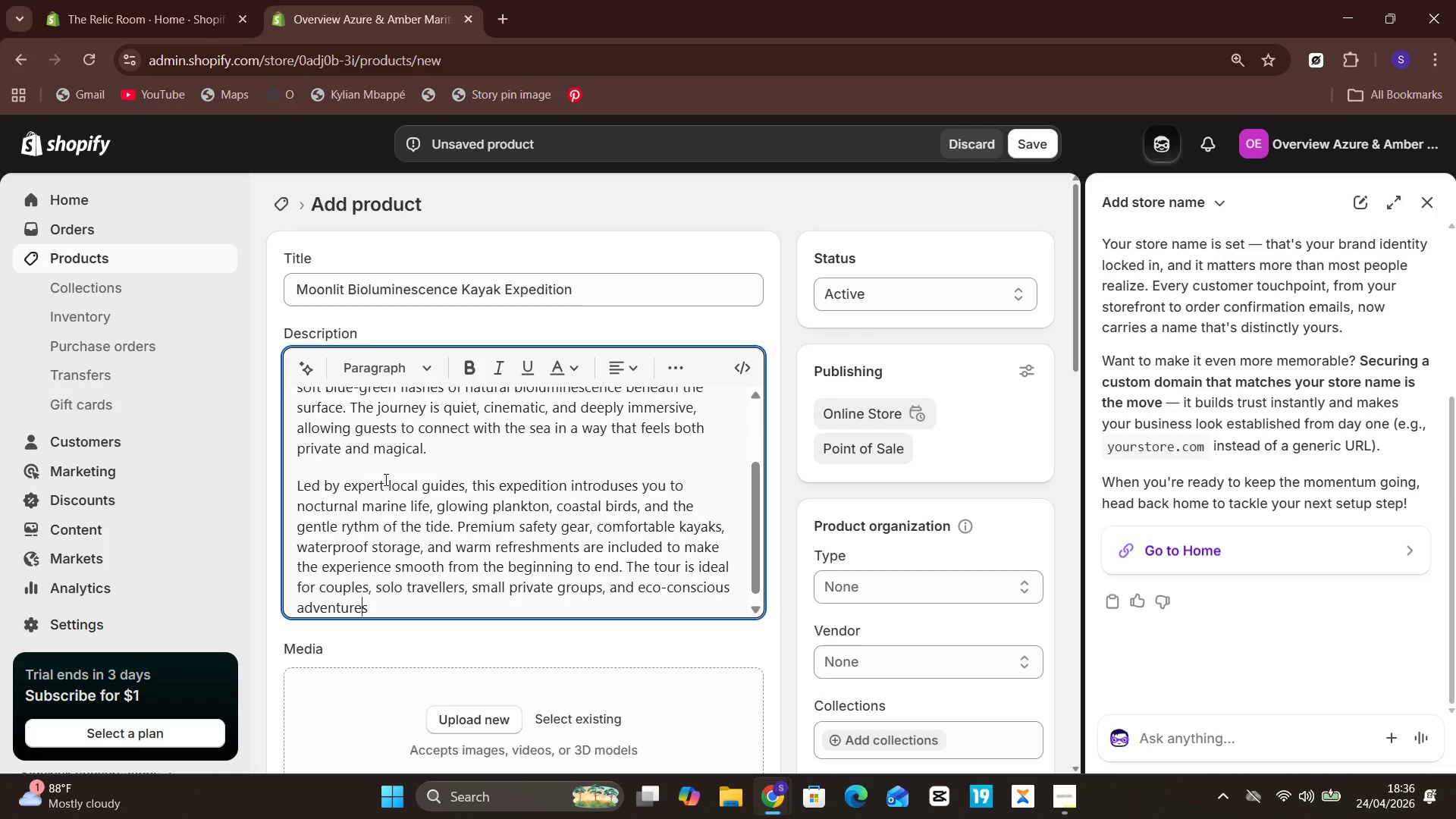 
type(r who value beauty, comfort, and responsible travel.)
 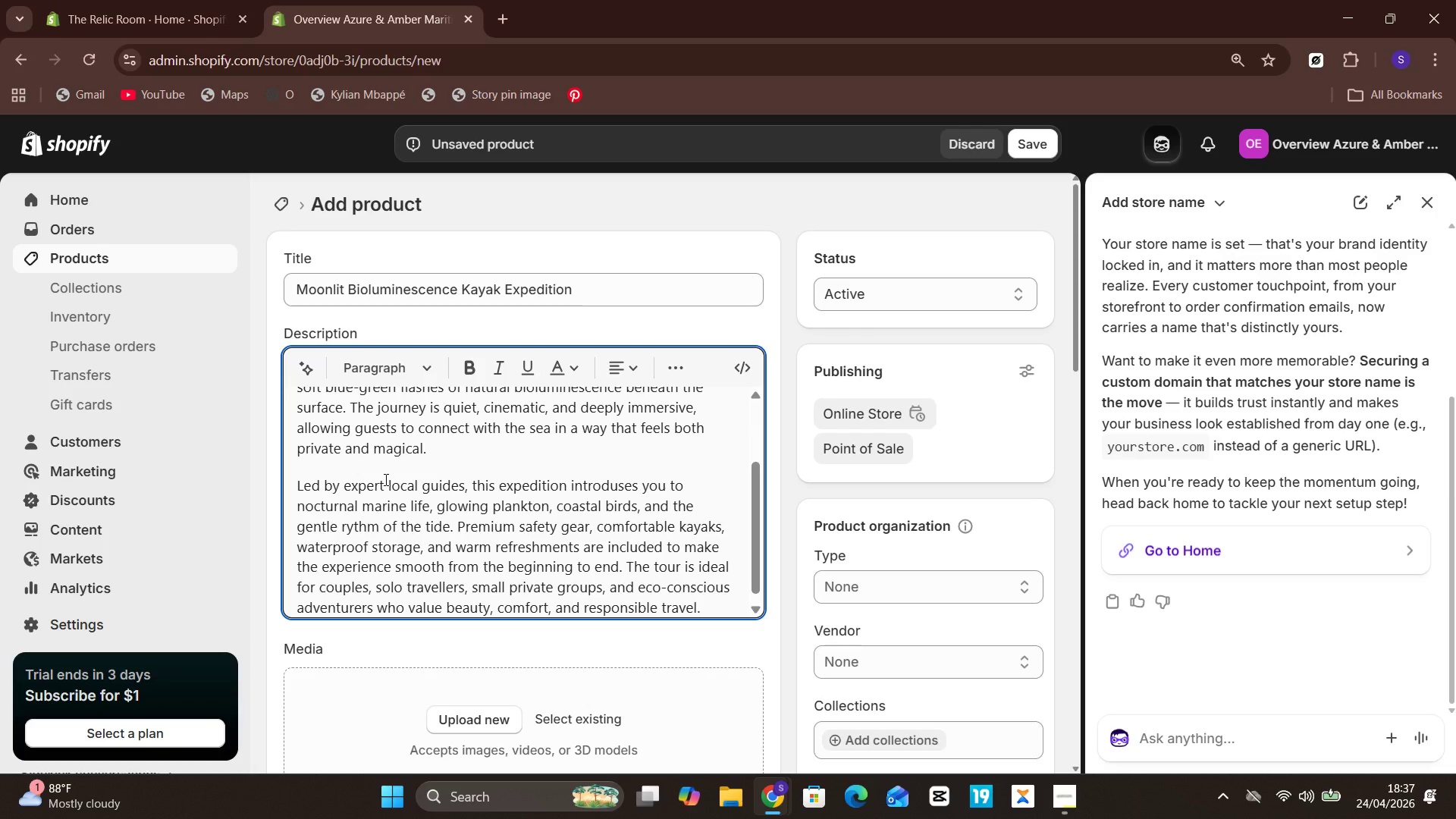 
hold_key(key=Unknown, duration=0.39)
 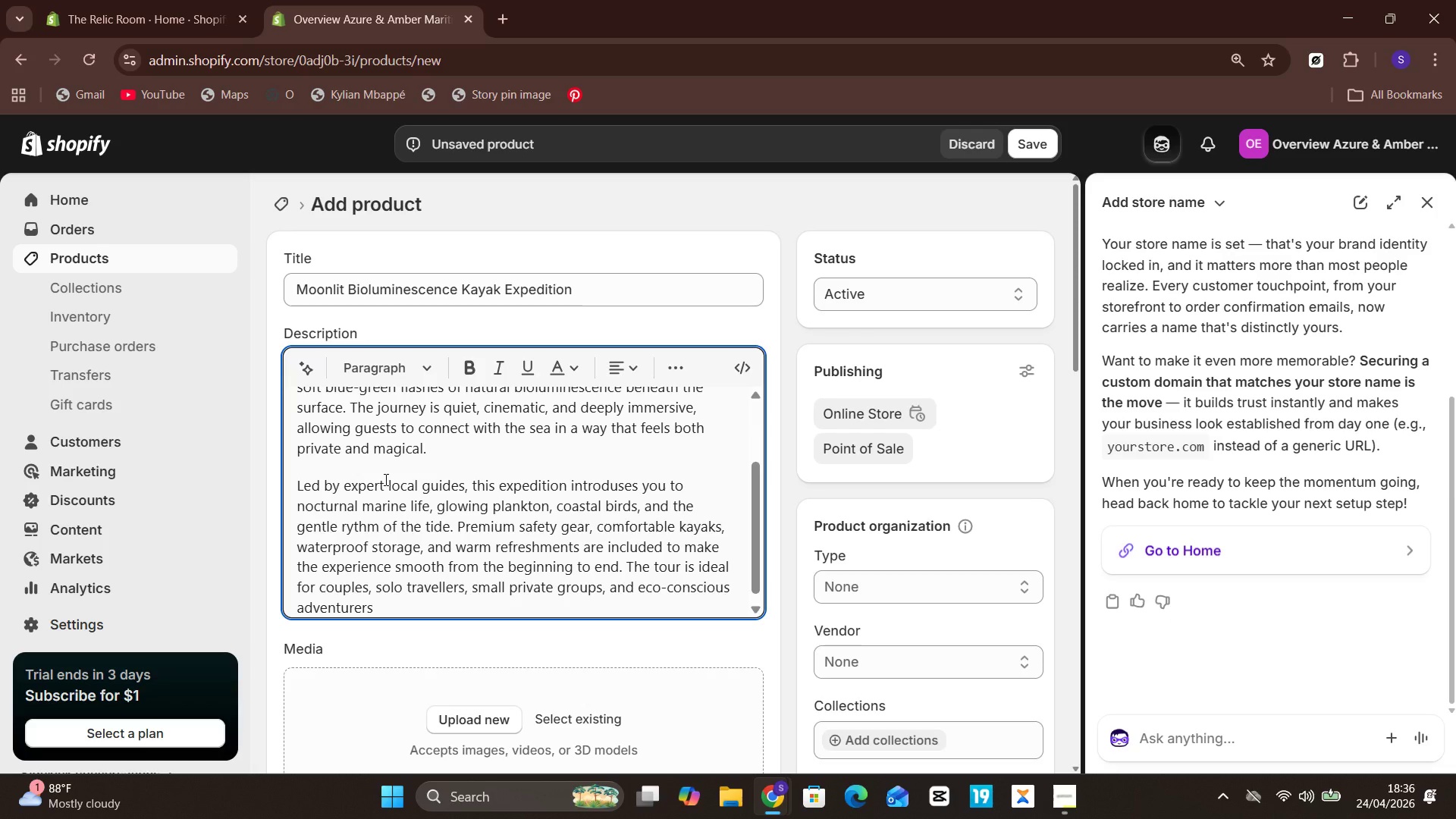 
hold_key(key=ArrowRight, duration=0.36)
 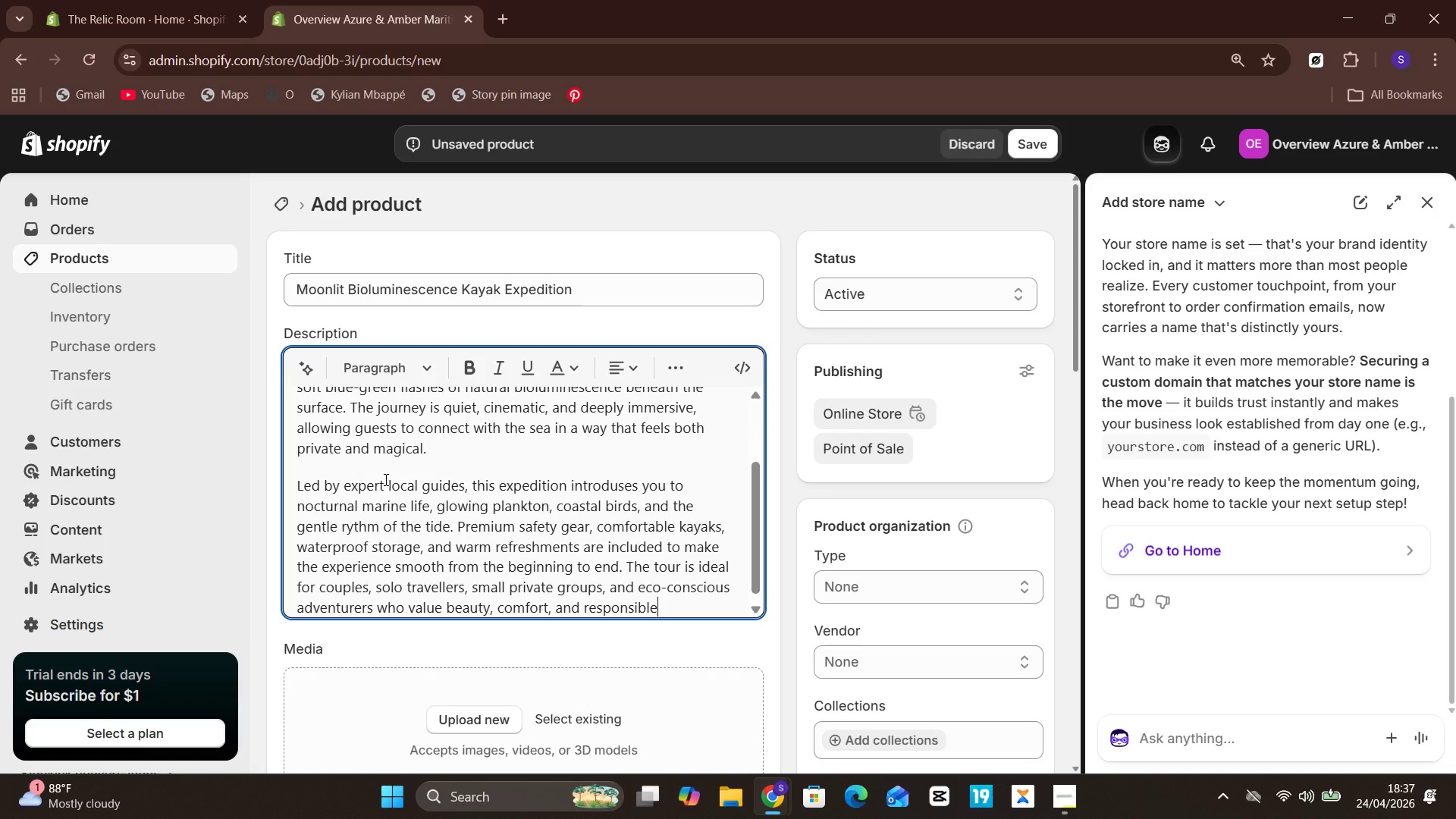 
key(Enter)
 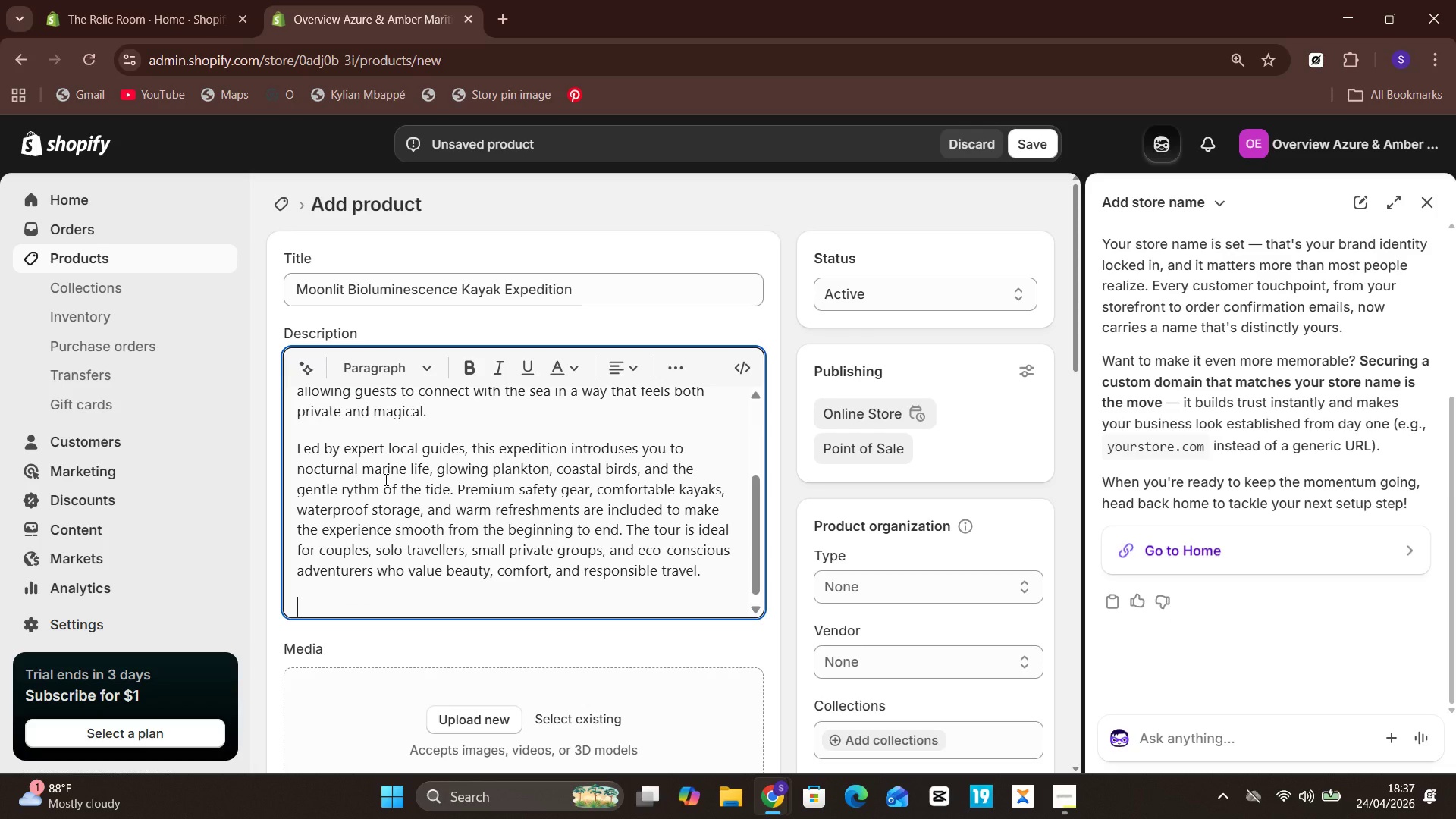 
type(Every detail is curated to reflect )
 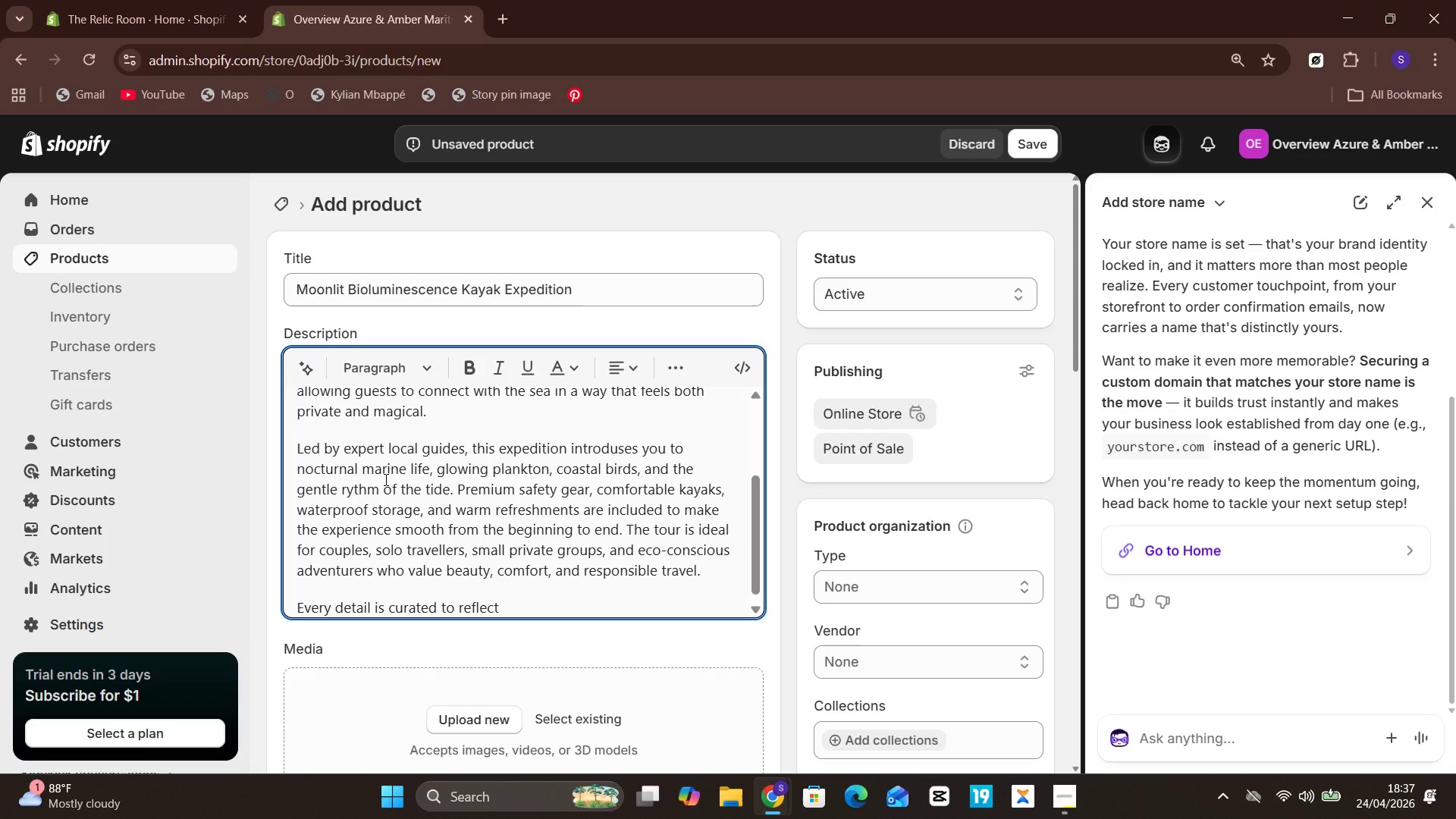 
type(Azure )
 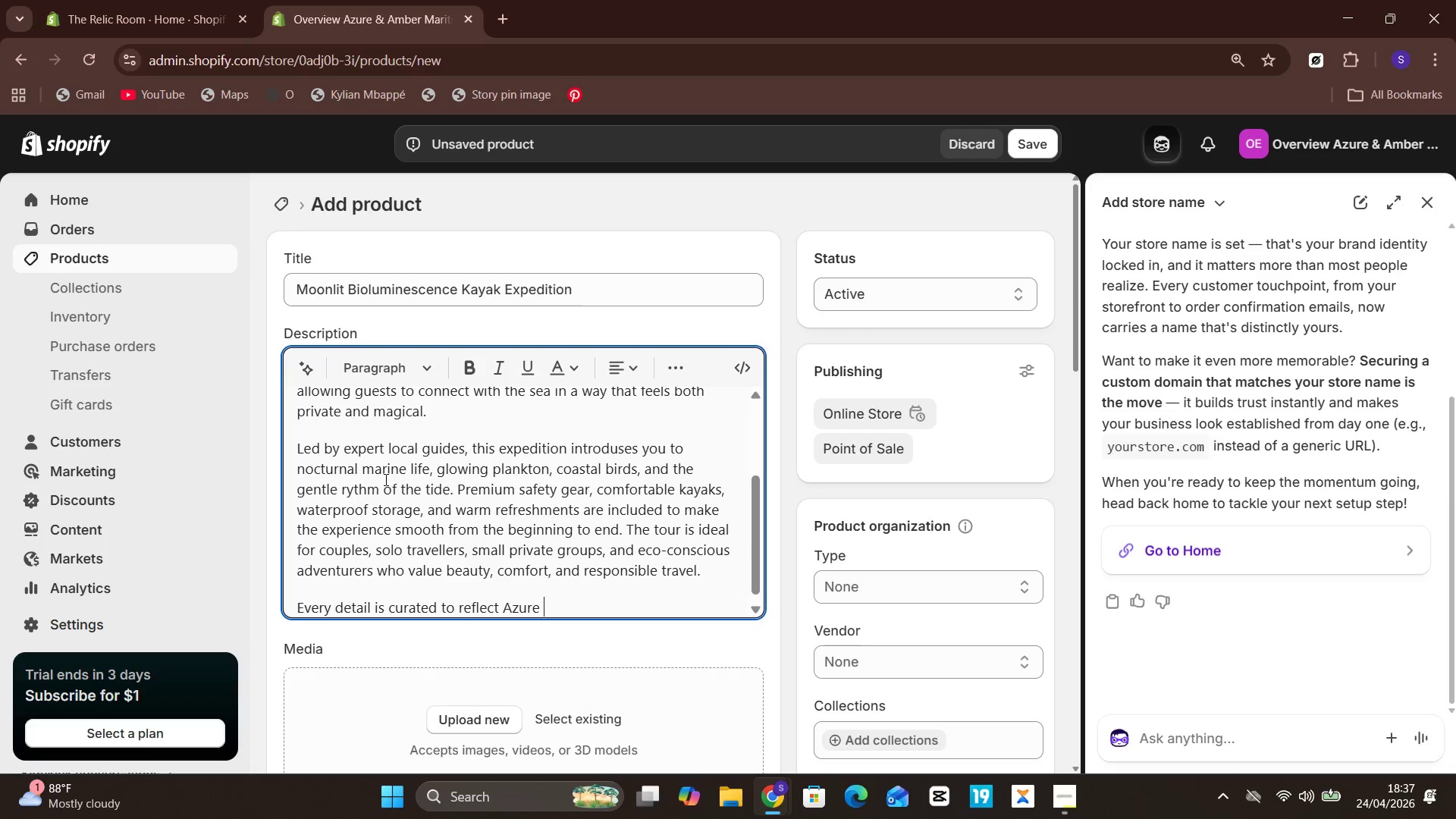 
type(& Amber's high )
key(Backspace)
type(-end maritime style )
key(Backspace)
type(;)
key(Backspace)
type(: intimate group sizes, knowled)
 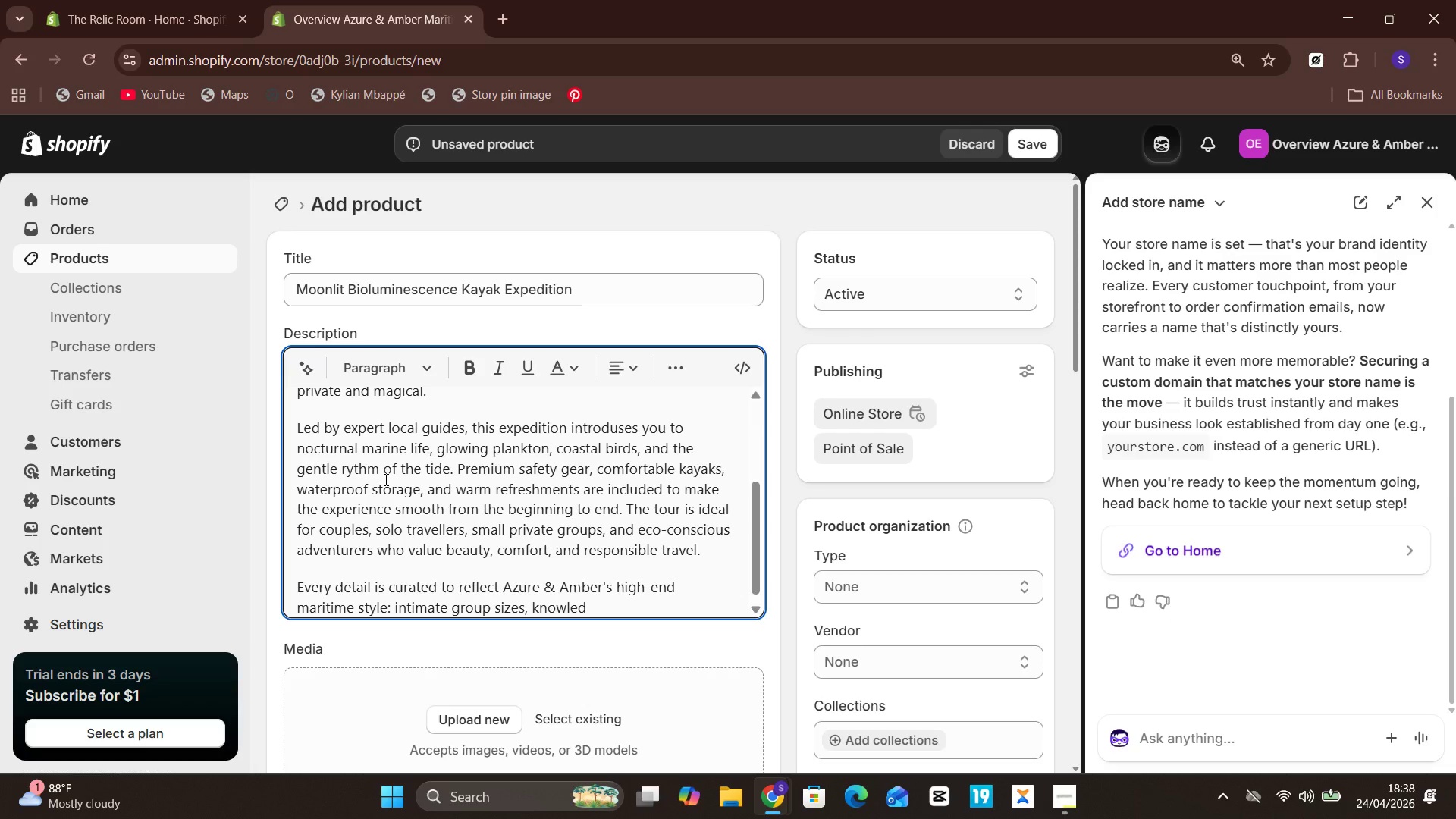 
wait(7.8)
 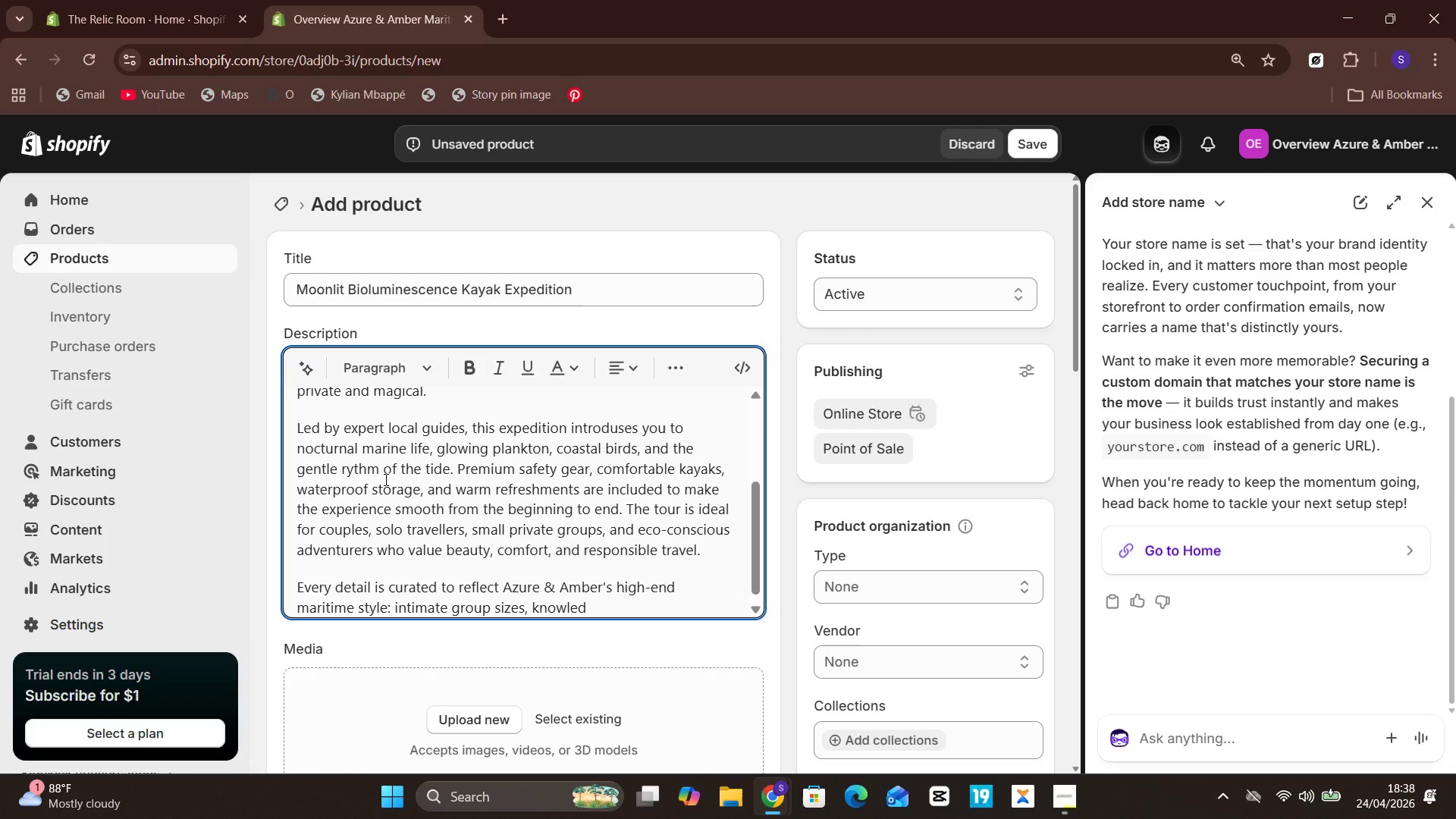 
type(geable )
 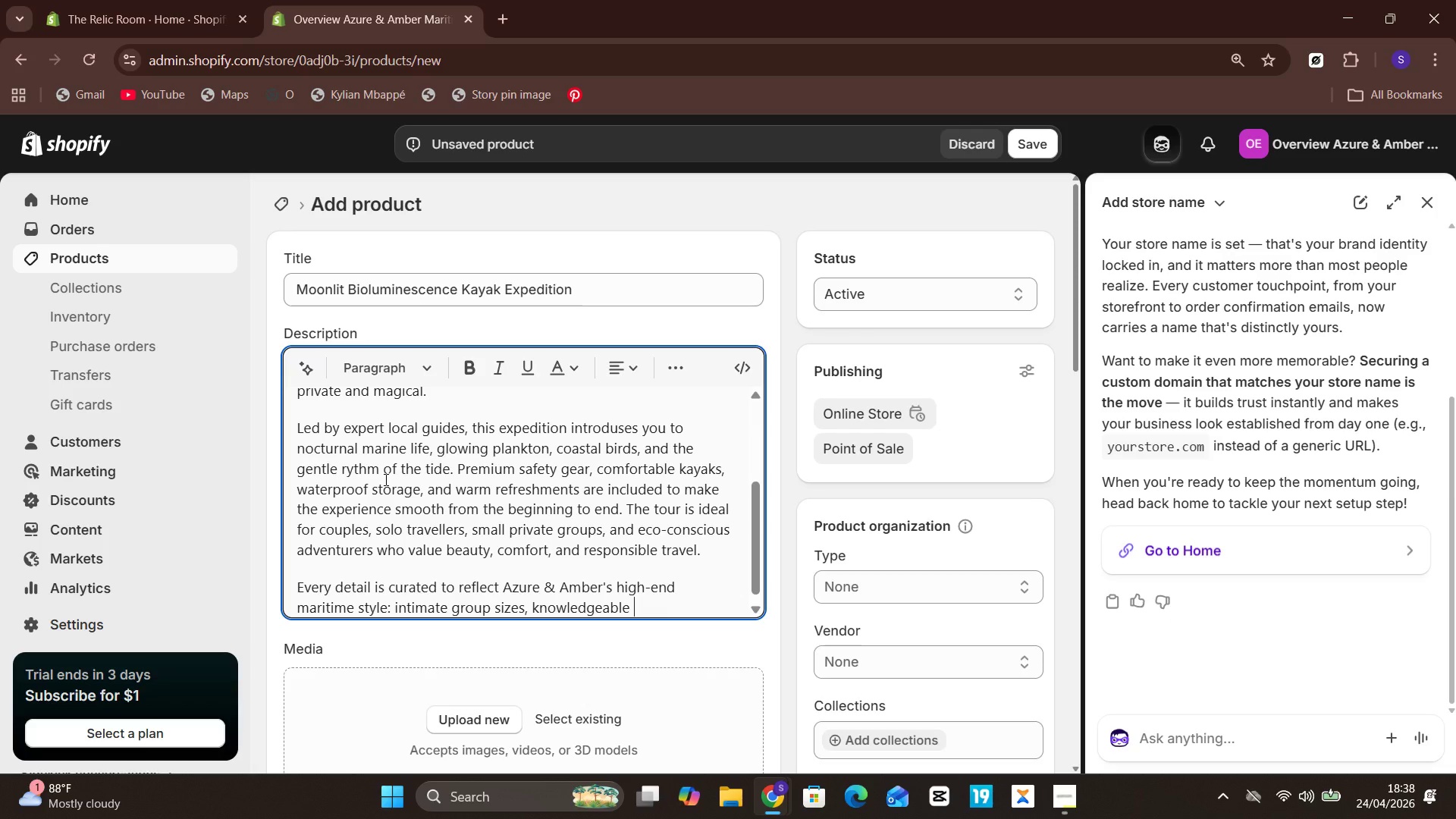 
type(guides )
key(Backspace)
type(, )
 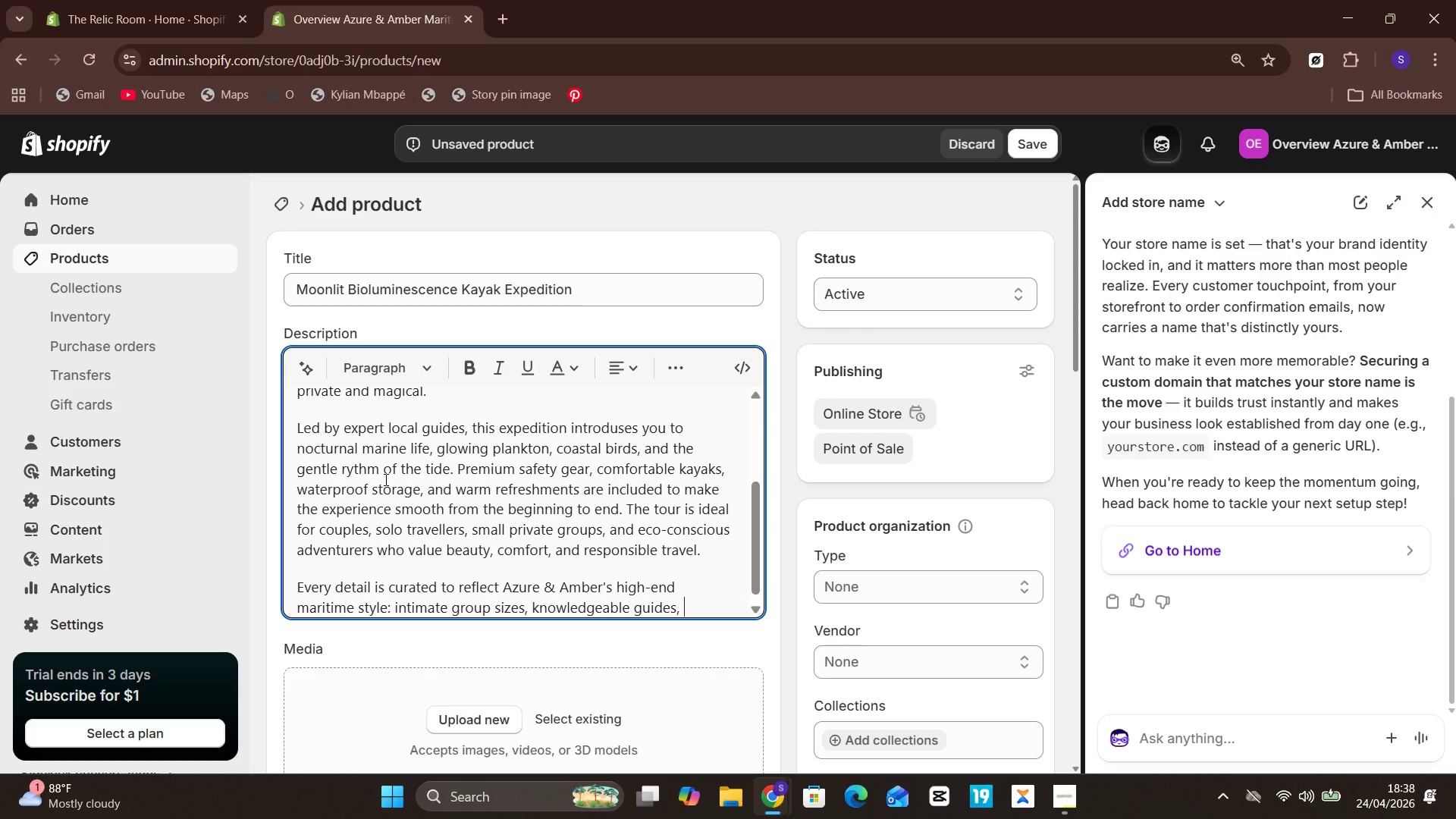 
wait(8.44)
 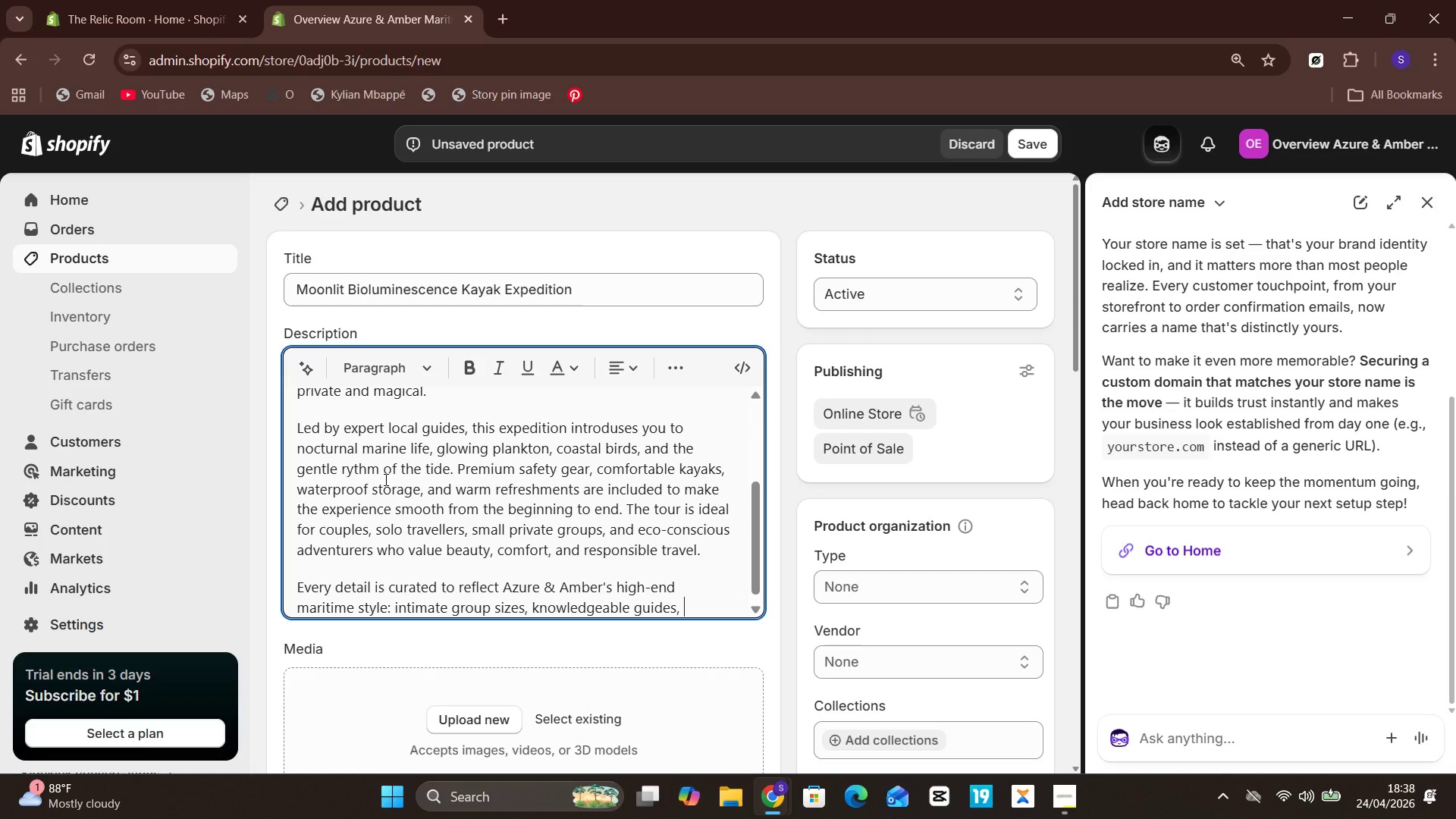 
type(carefully selected routes )
key(Backspace)
type(, and a )
 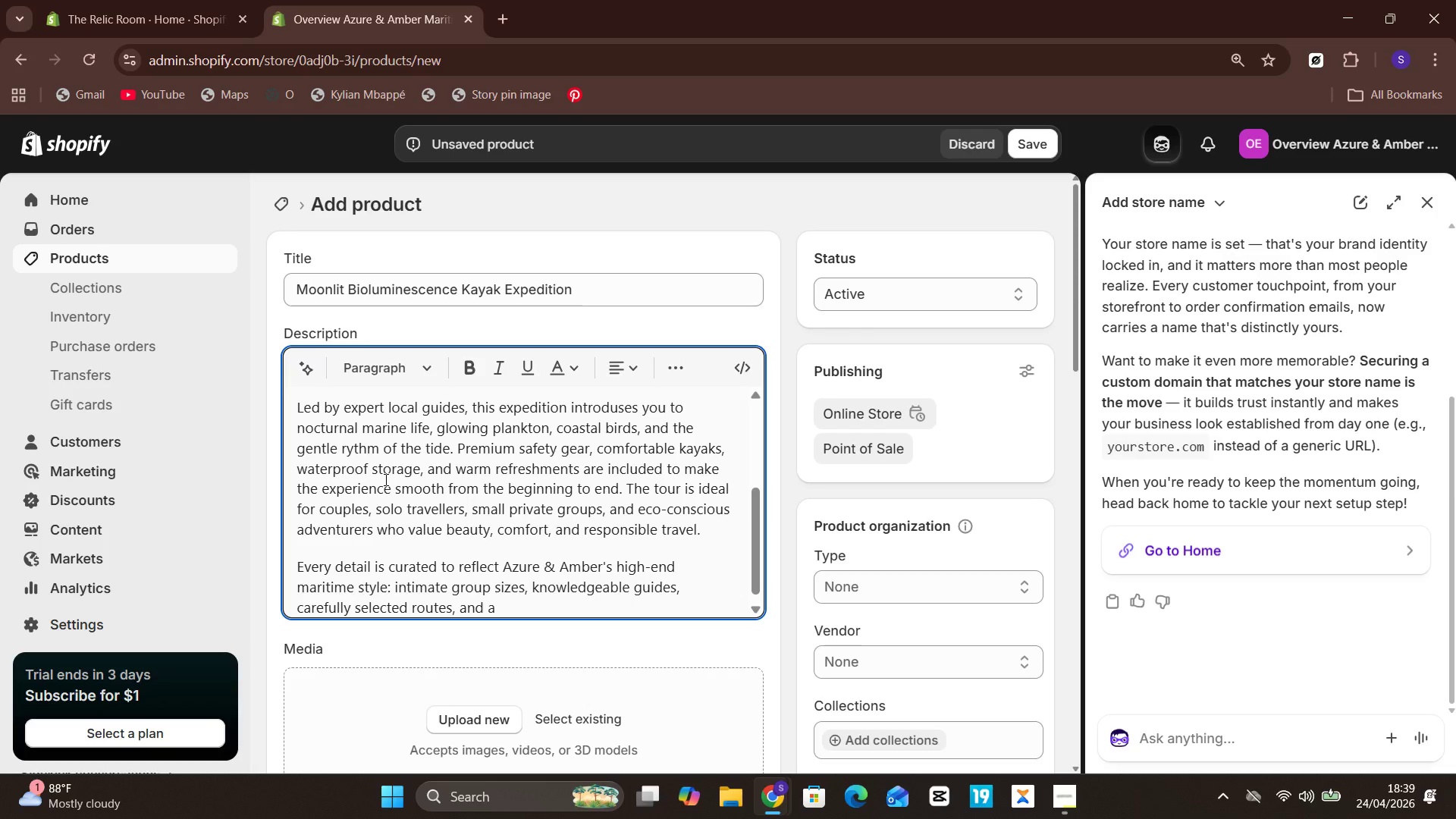 
type(calm )
 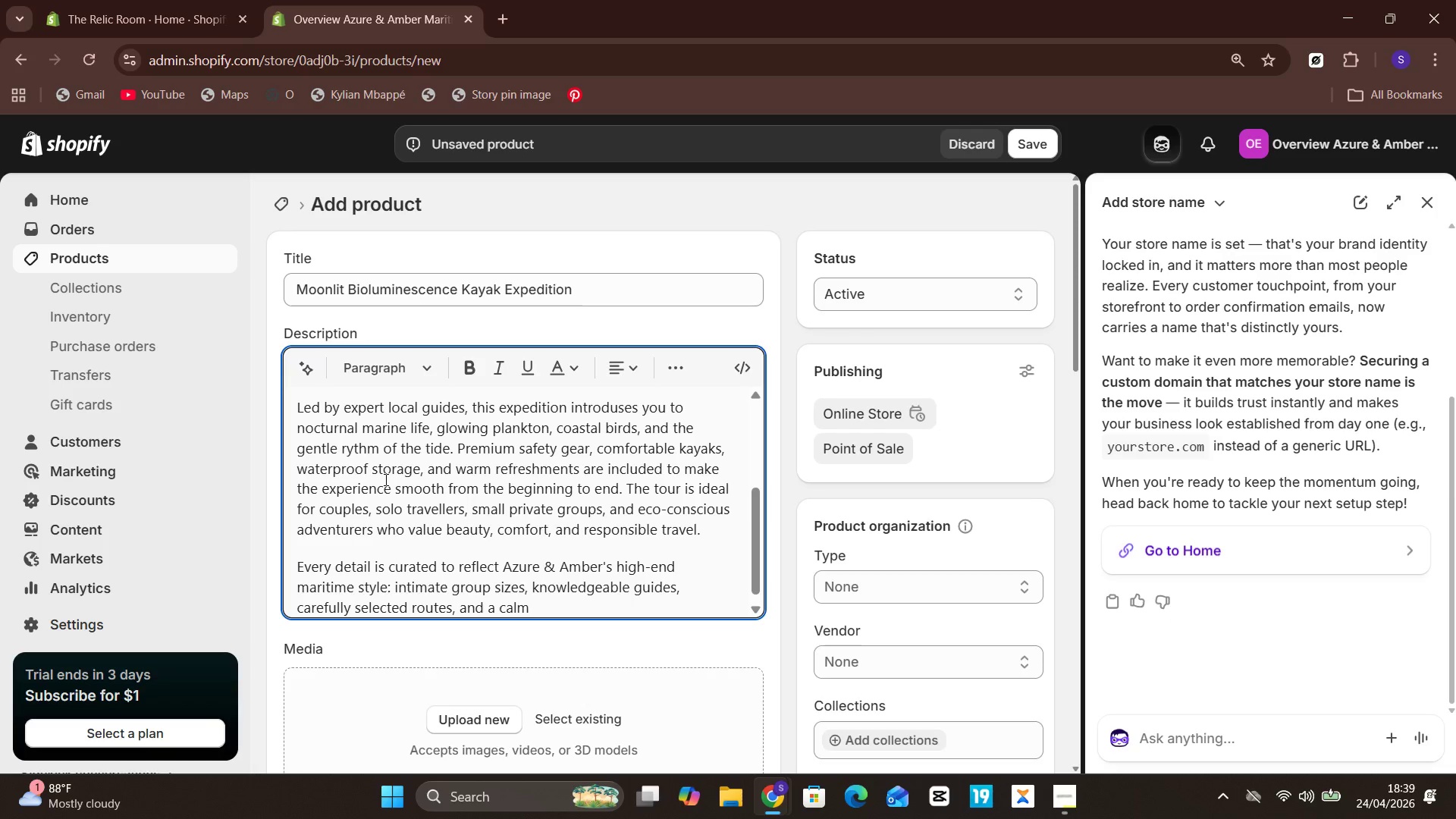 
wait(5.41)
 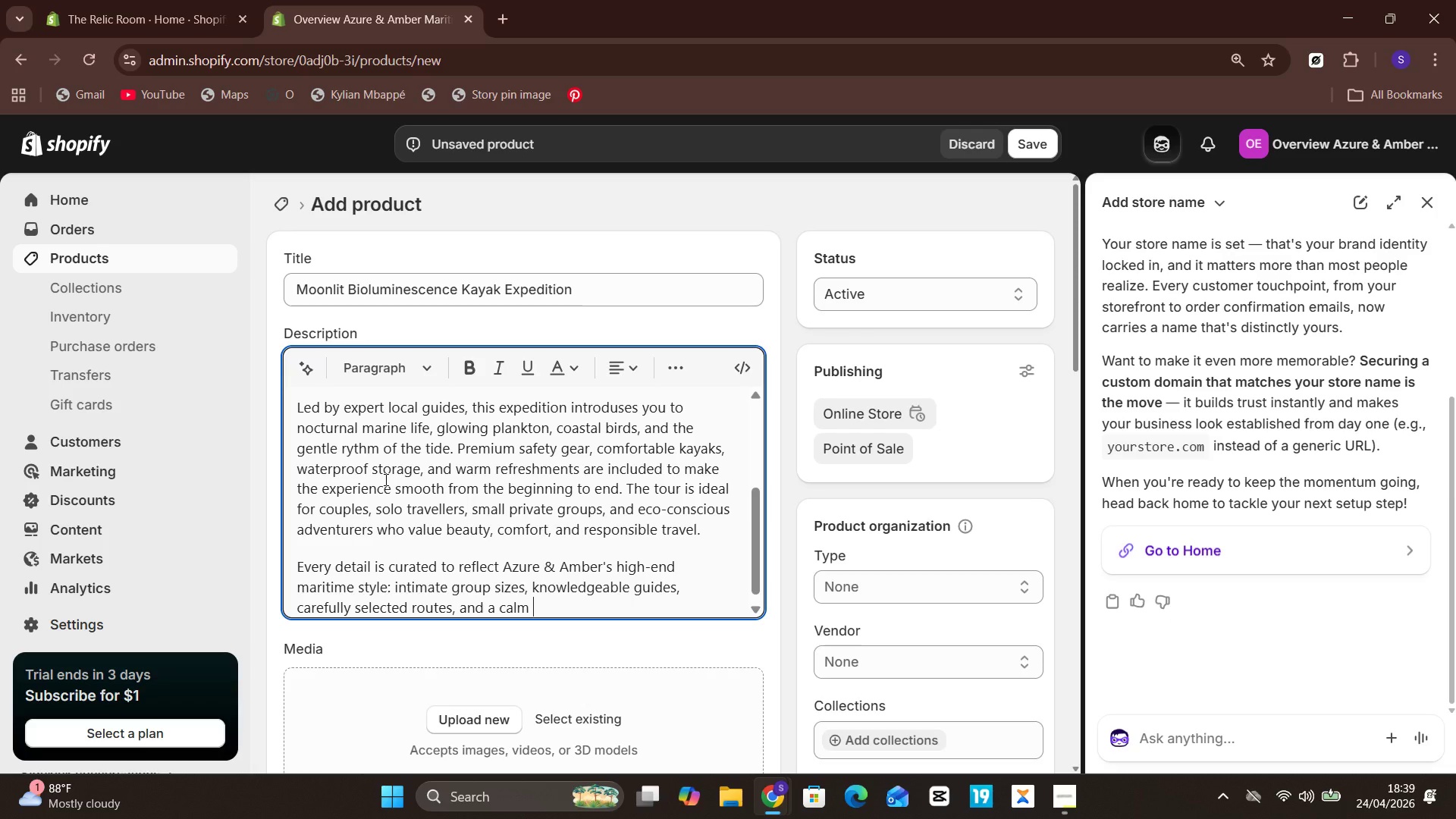 
type(atmosphere away from crowded tourist areas)
 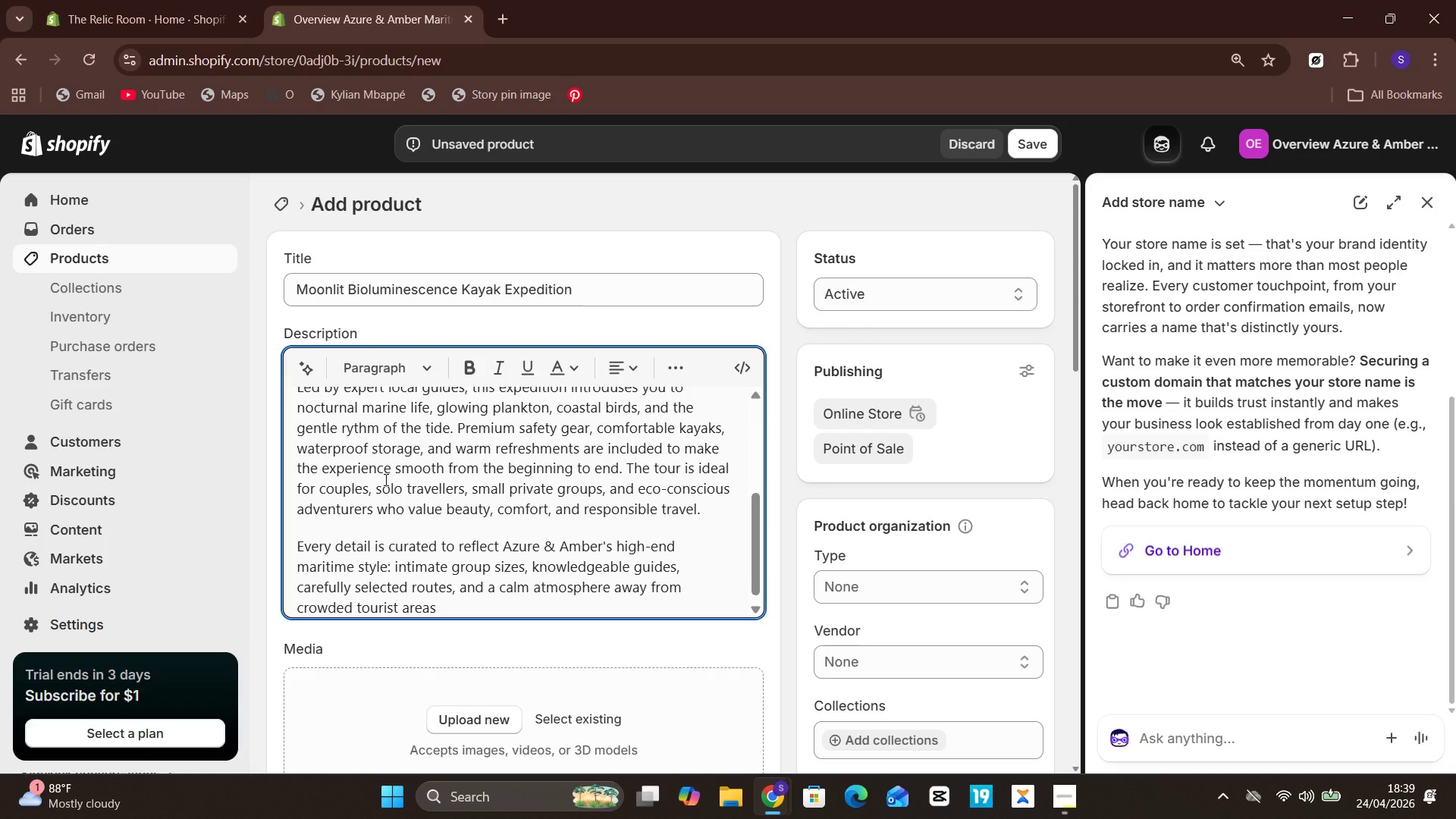 
type(. Whether you are celebrating a special occasion or simply asking)
 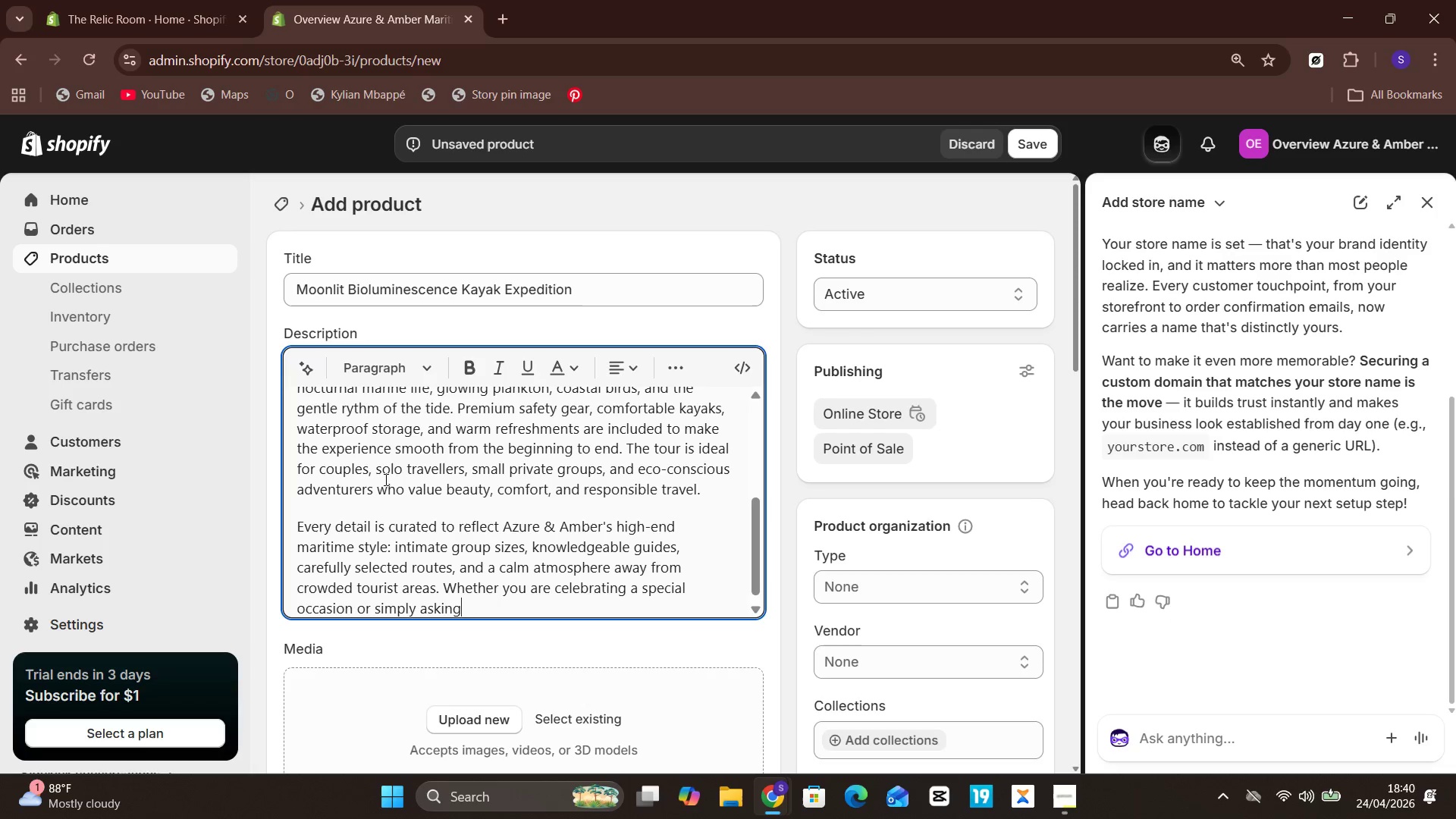 
key(Backspace)
key(Backspace)
key(Backspace)
key(Backspace)
key(Backspace)
key(Backspace)
type(seeking a memorable connection with nature, this expedition offers a v)
key(Backspace)
type(breathtaking sensory journey under the stars.)
 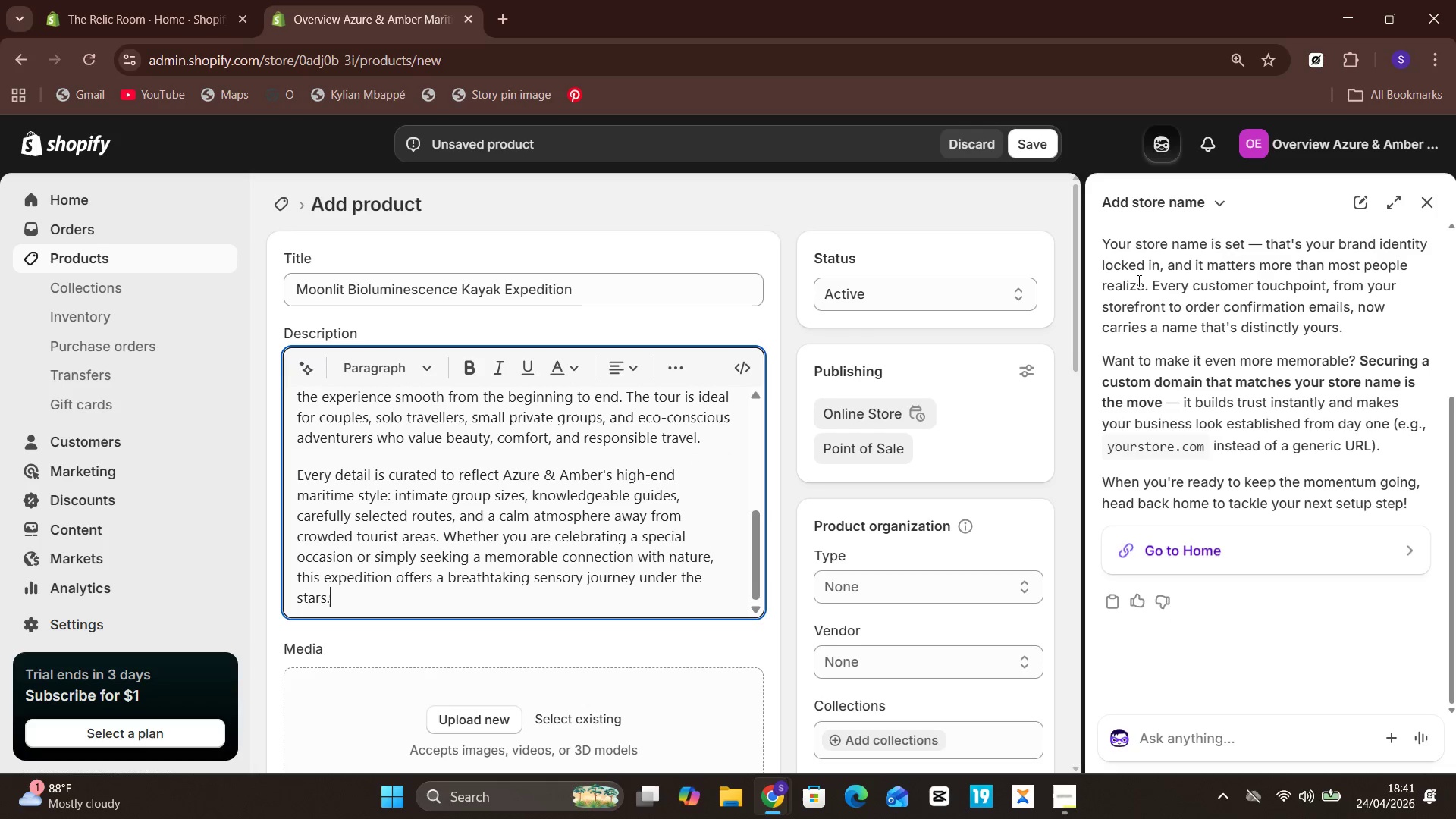 
left_click([1432, 211])
 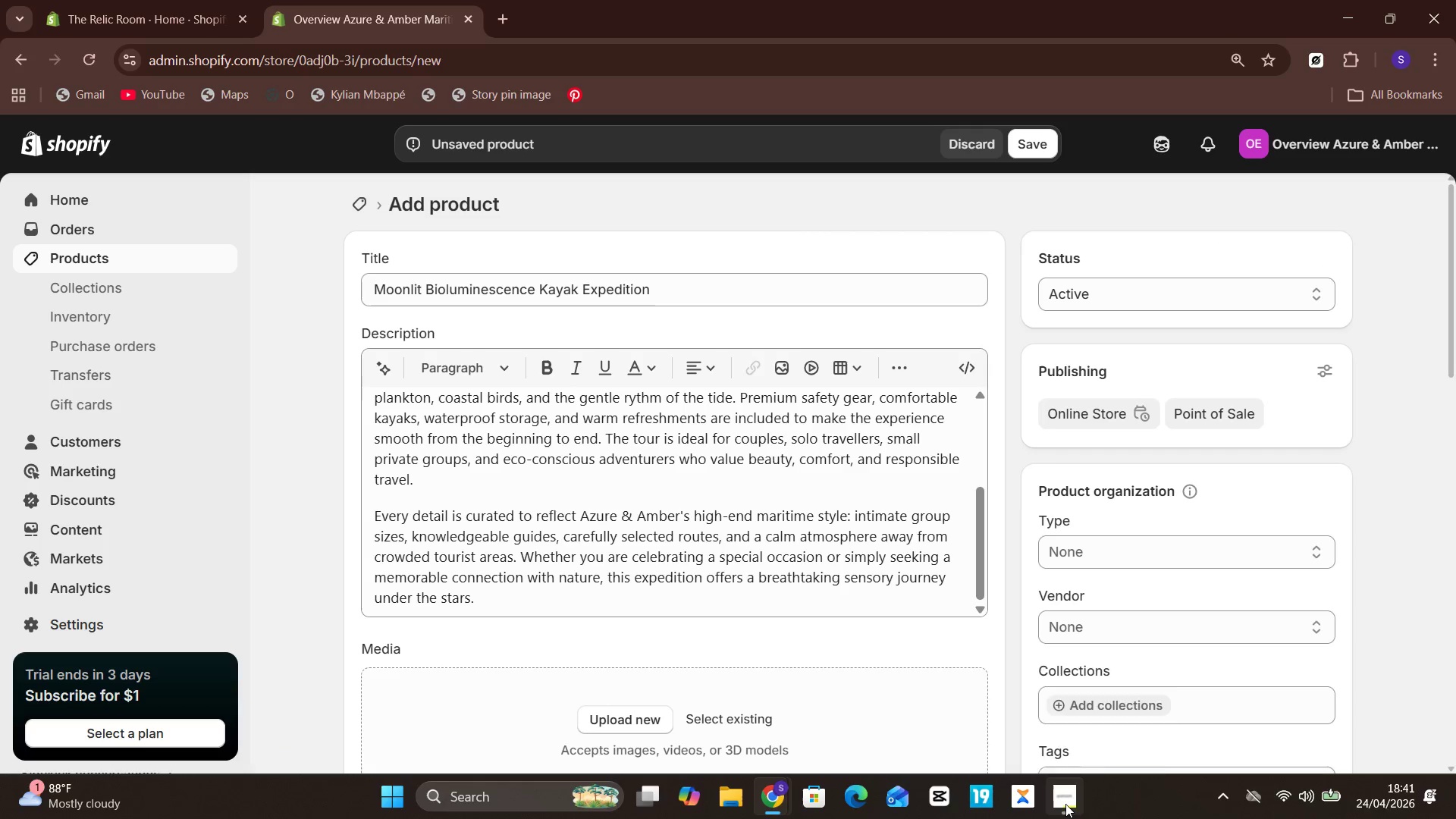 
left_click([1070, 720])